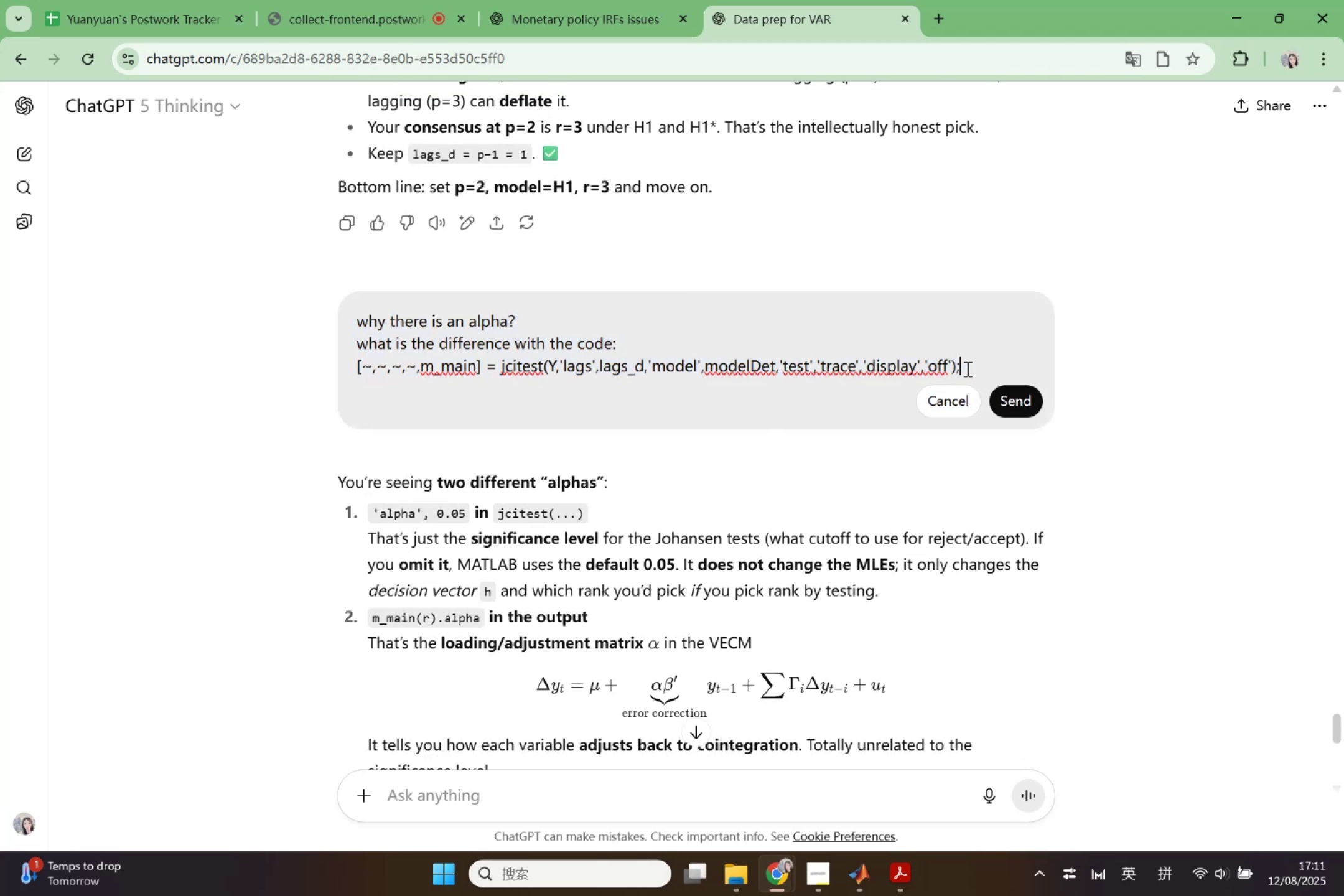 
left_click_drag(start_coordinate=[966, 368], to_coordinate=[341, 360])
 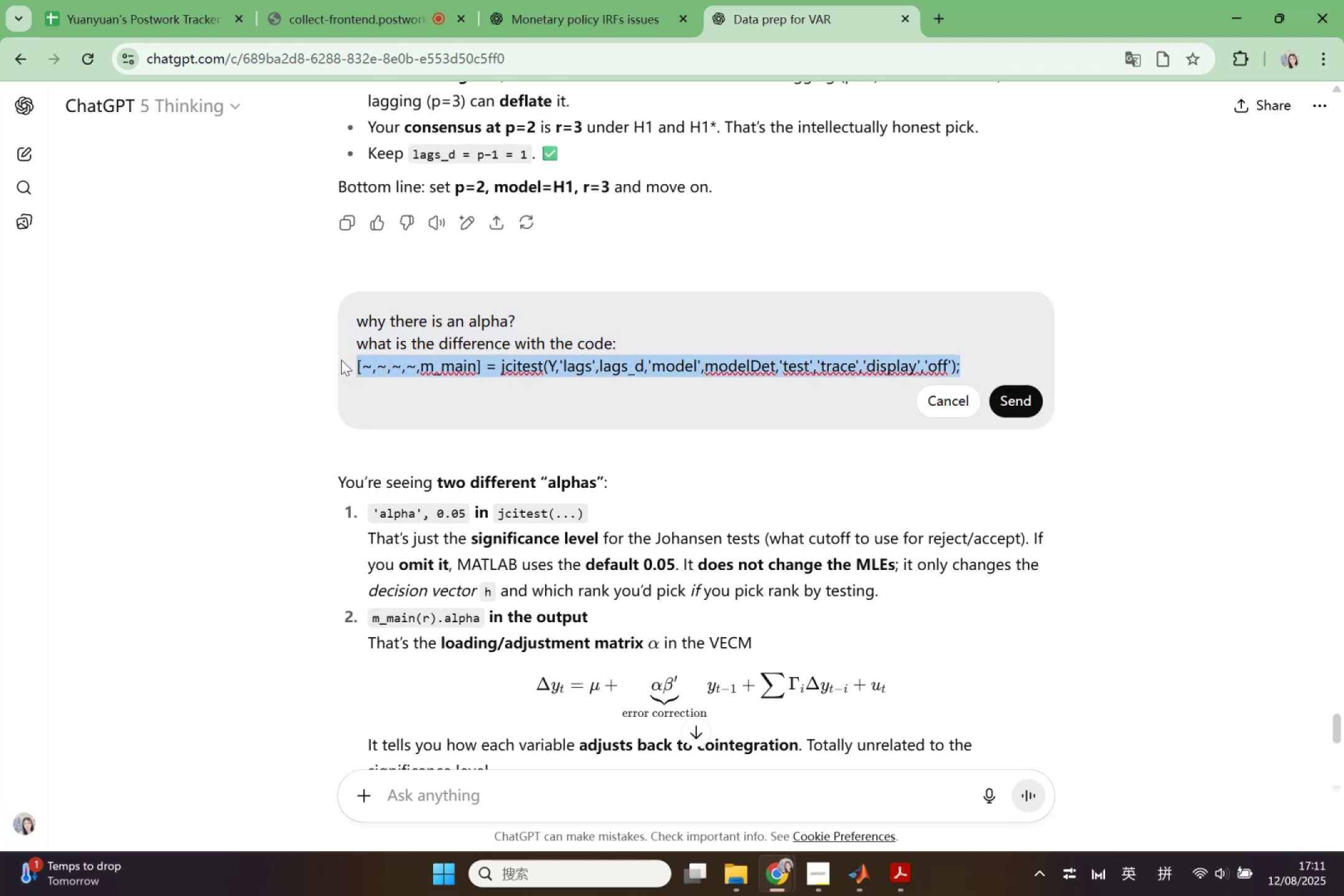 
key(Control+ControlLeft)
 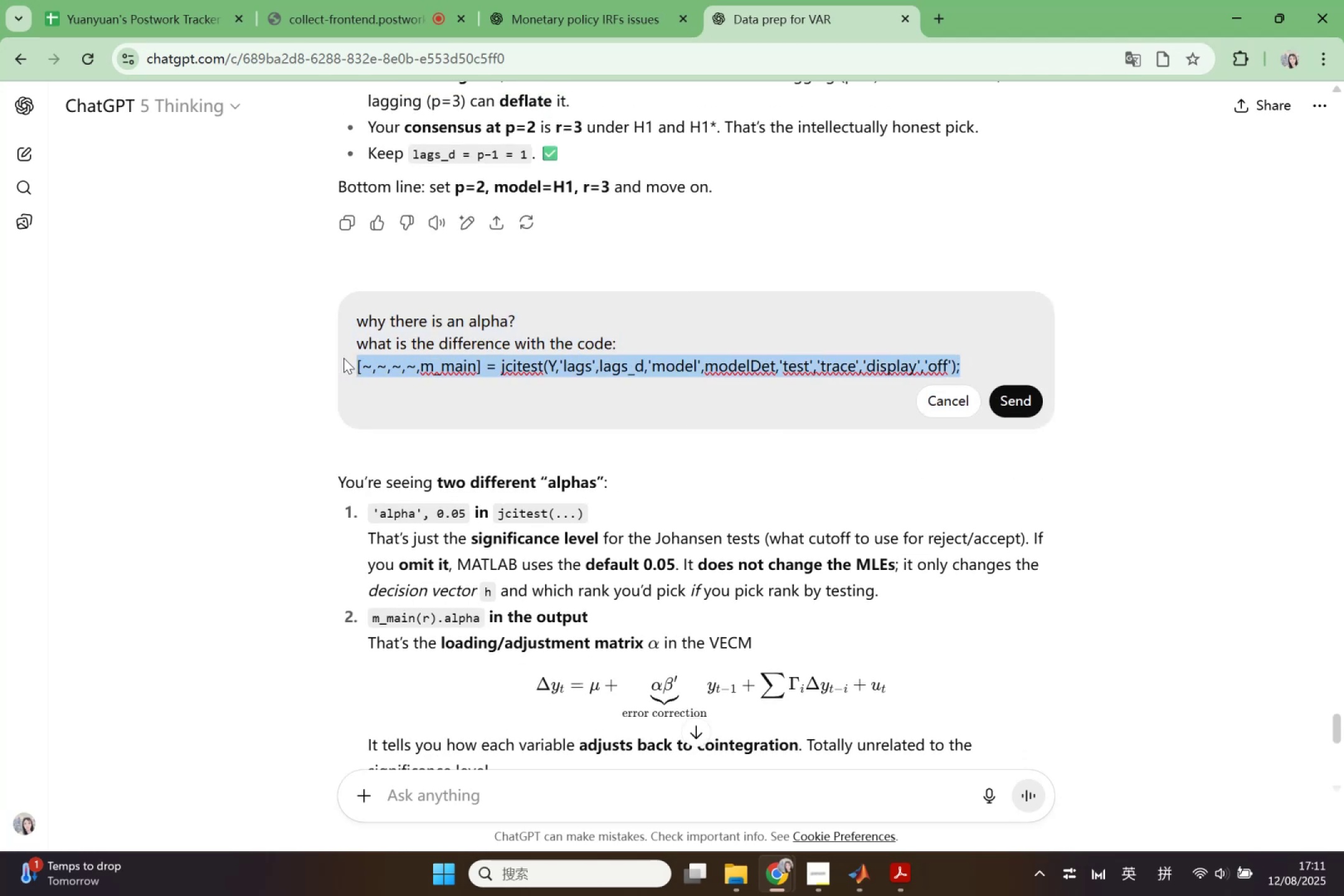 
key(Control+V)
 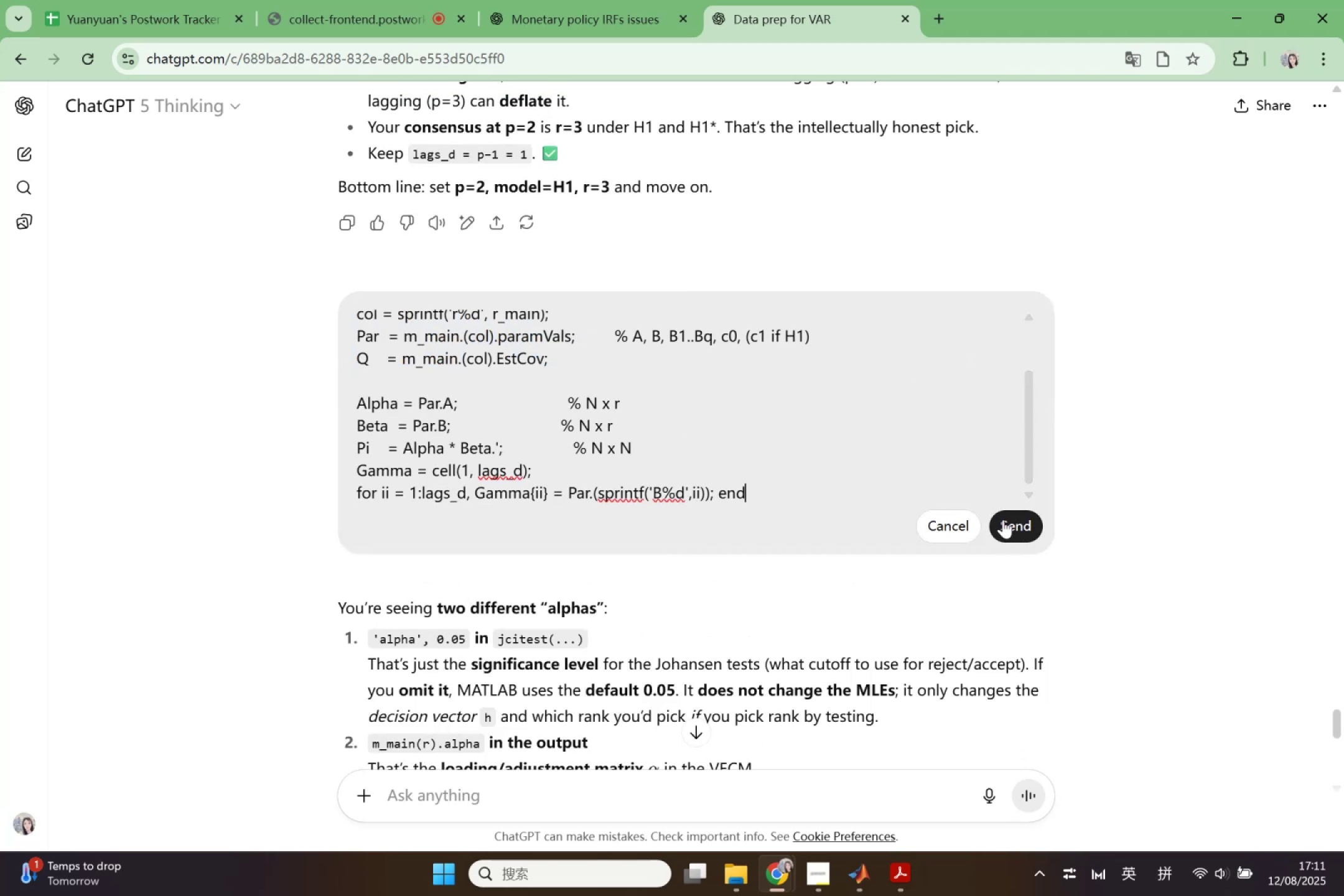 
scroll: coordinate [386, 484], scroll_direction: up, amount: 24.0
 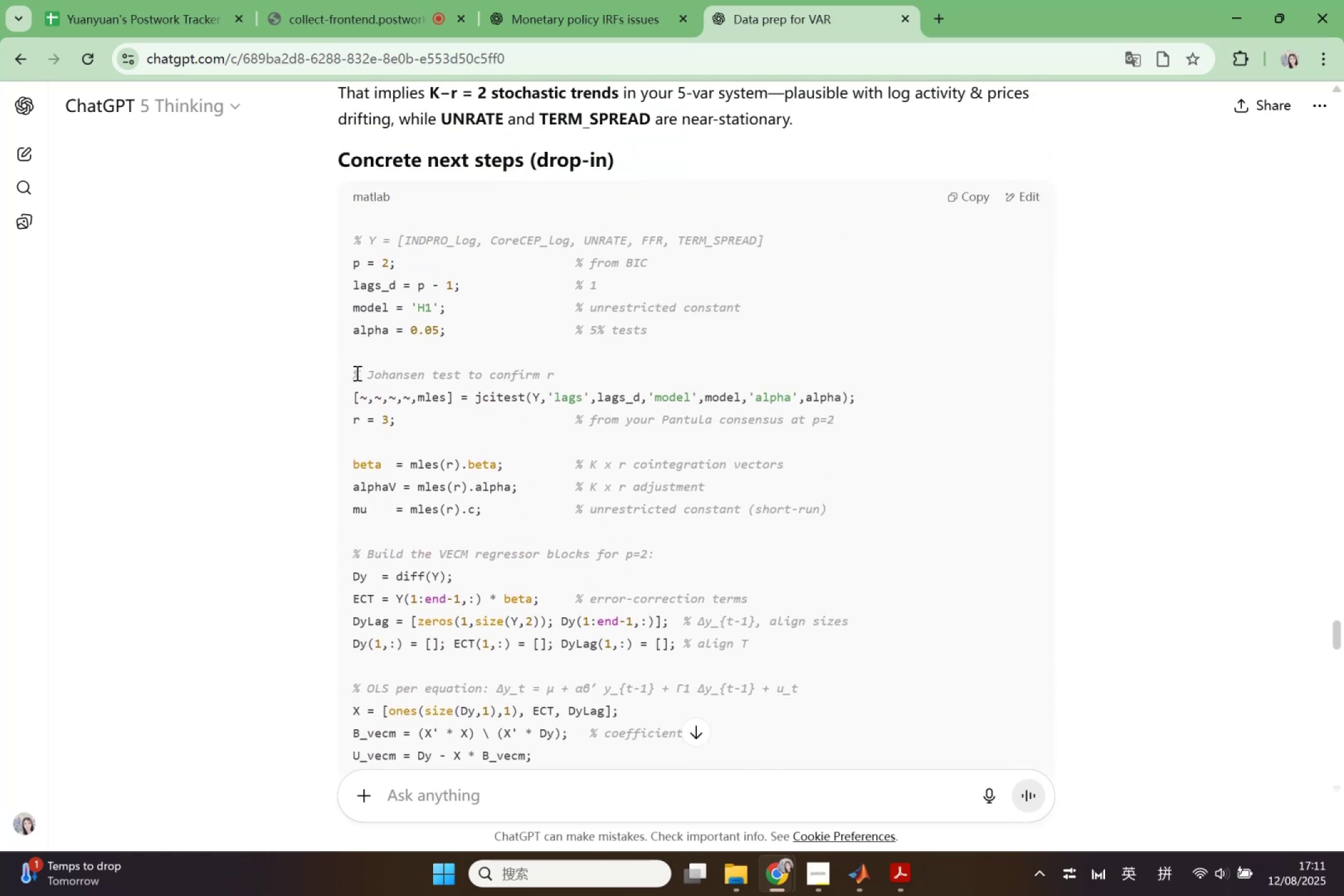 
left_click_drag(start_coordinate=[356, 373], to_coordinate=[831, 515])
 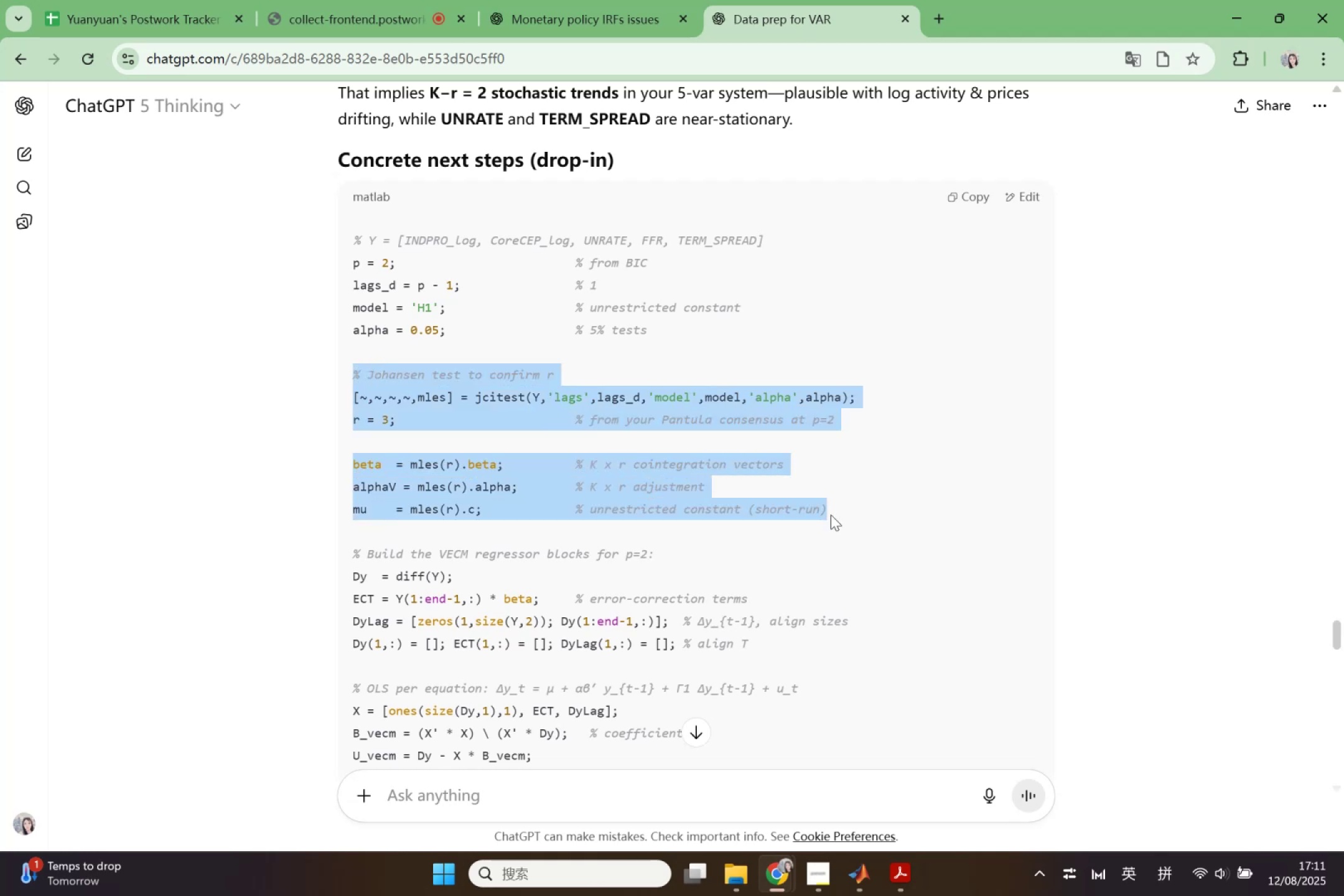 
key(Control+C)
 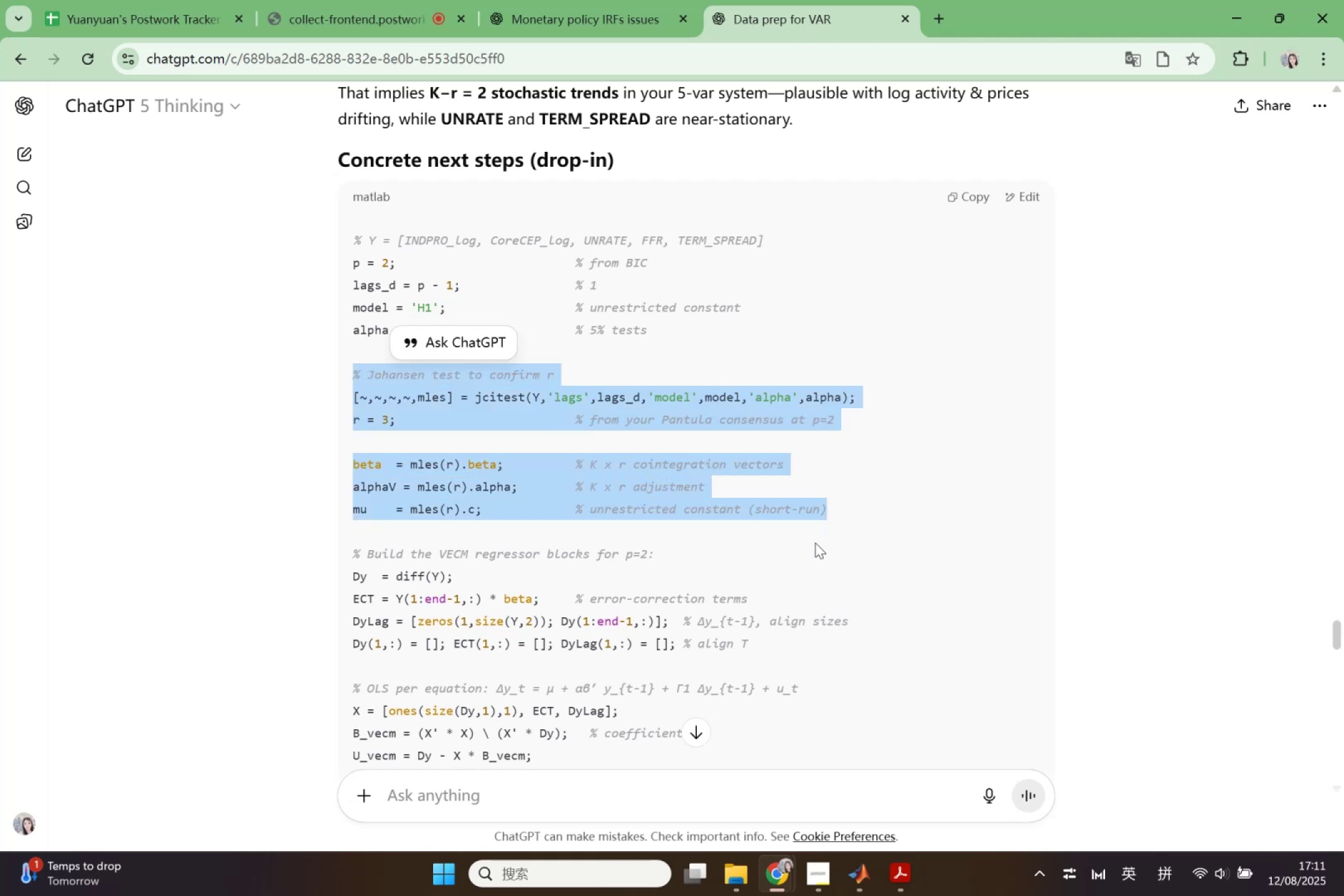 
scroll: coordinate [788, 592], scroll_direction: down, amount: 18.0
 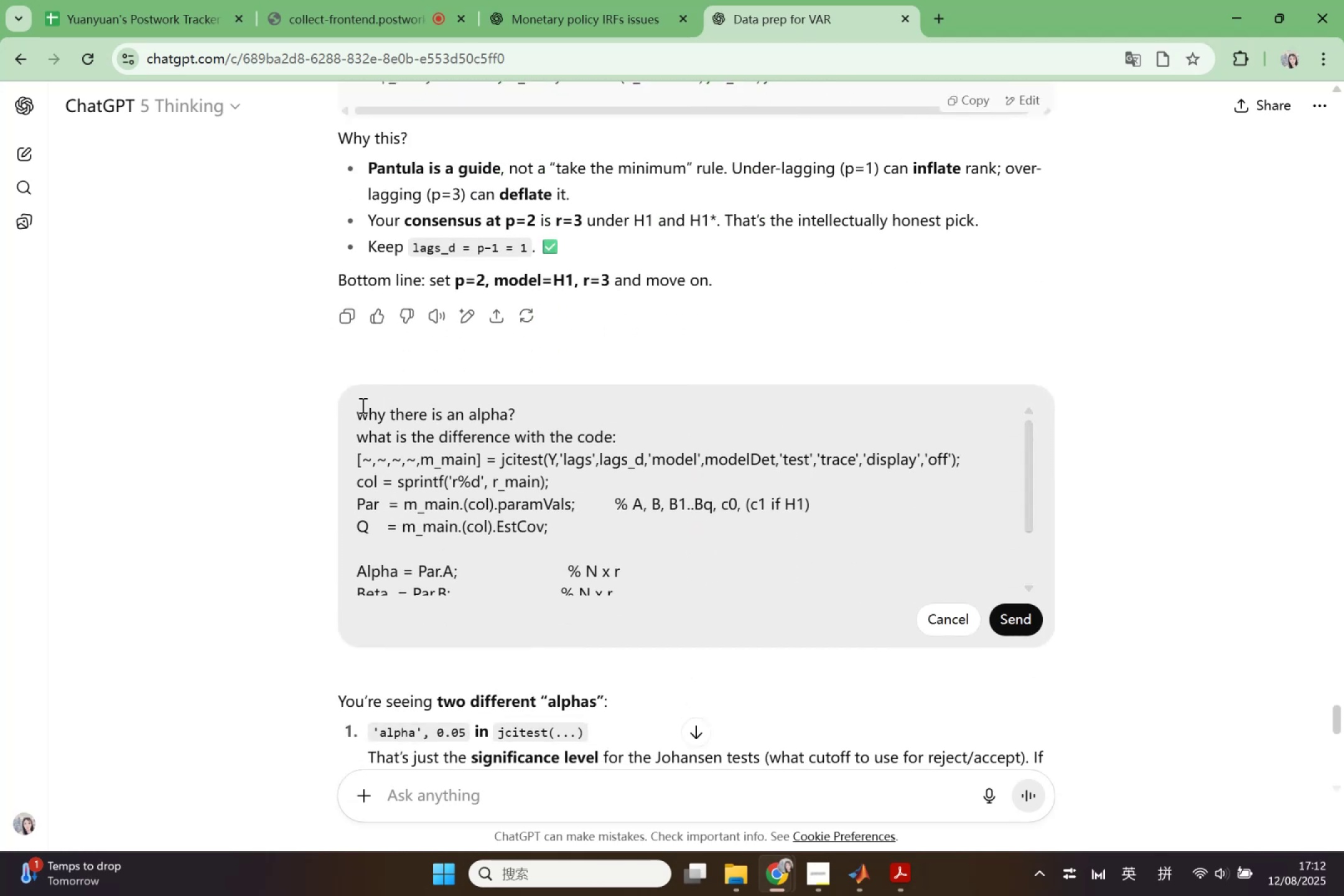 
left_click([362, 411])
 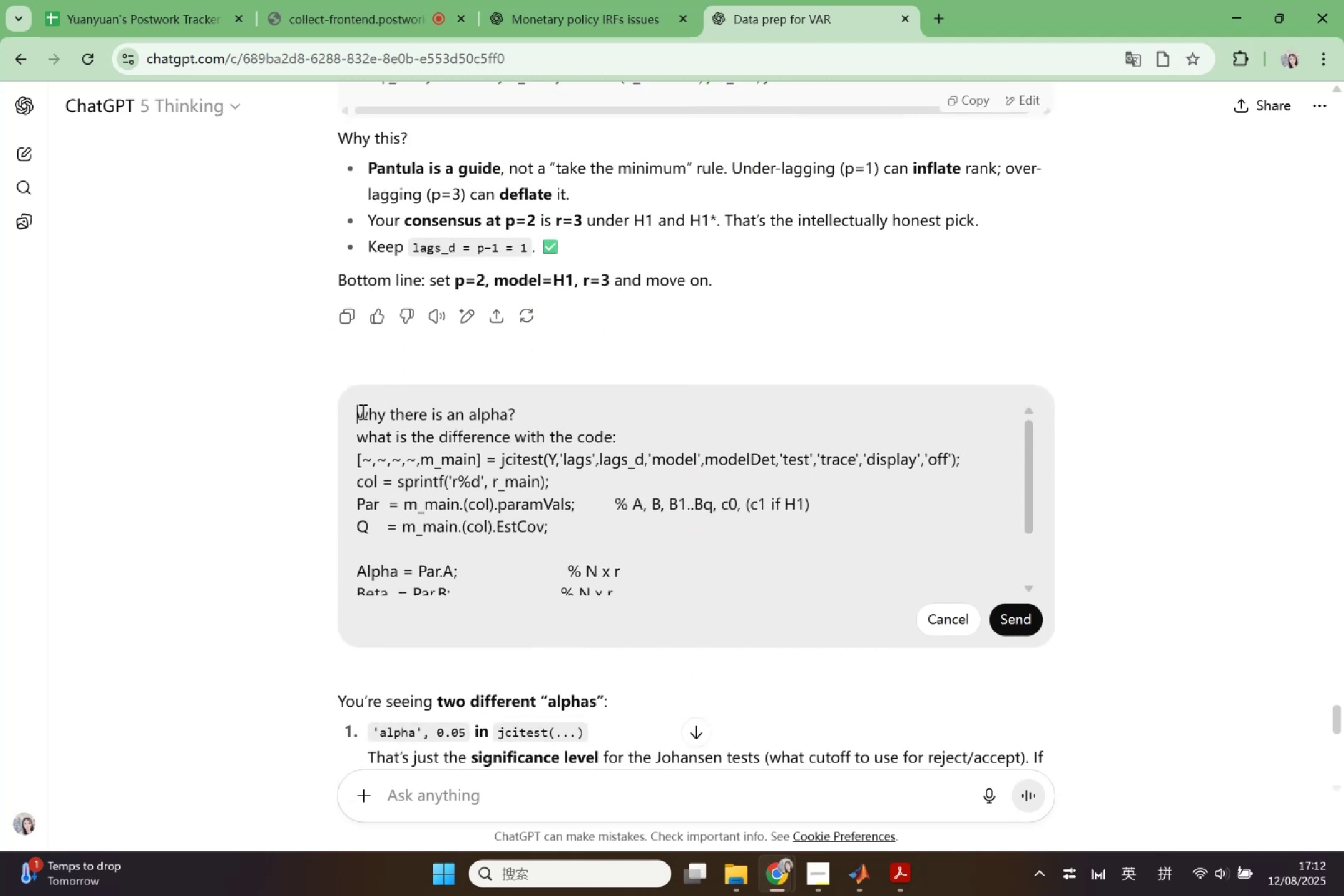 
key(Shift+Enter)
 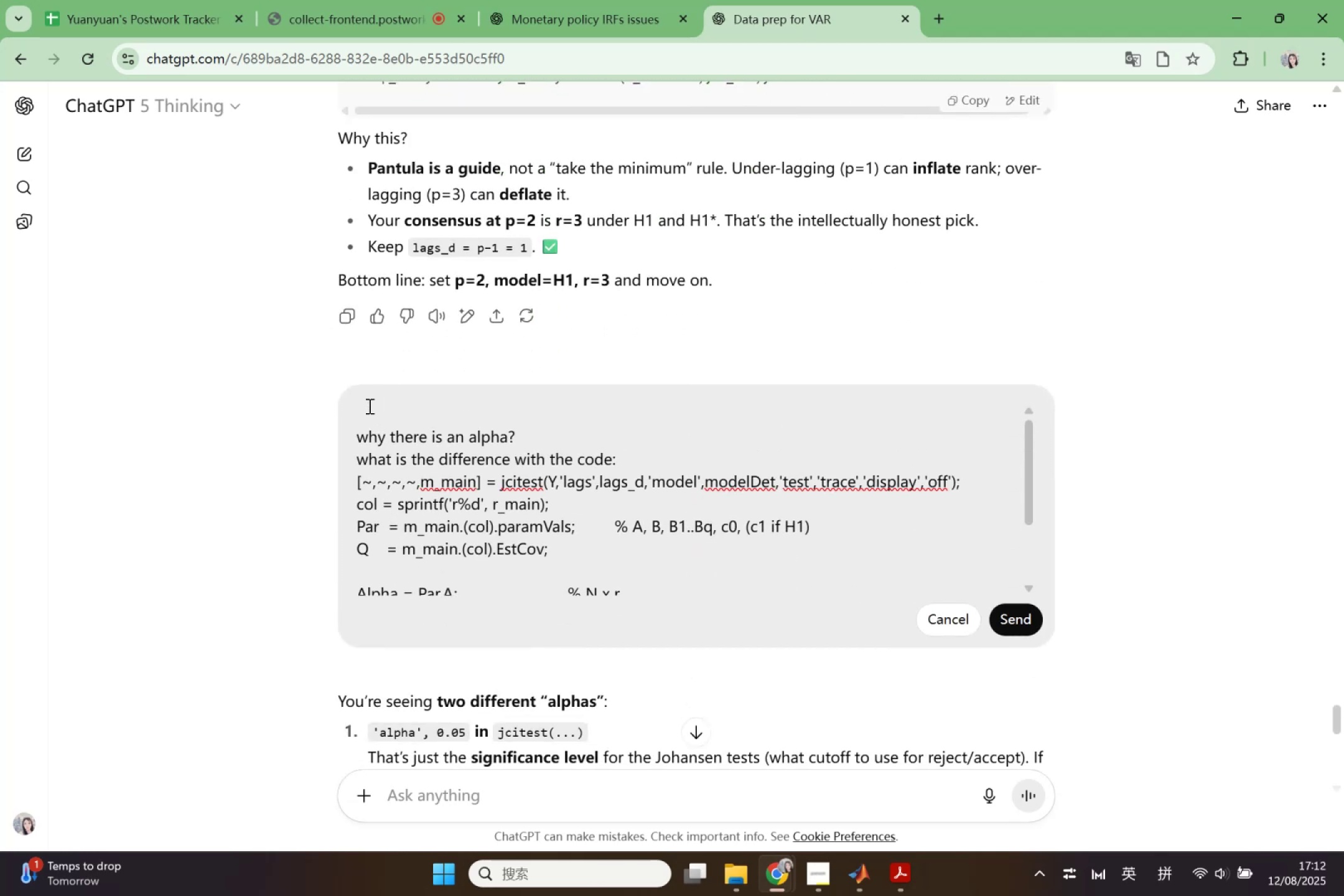 
key(Shift+ShiftRight)
 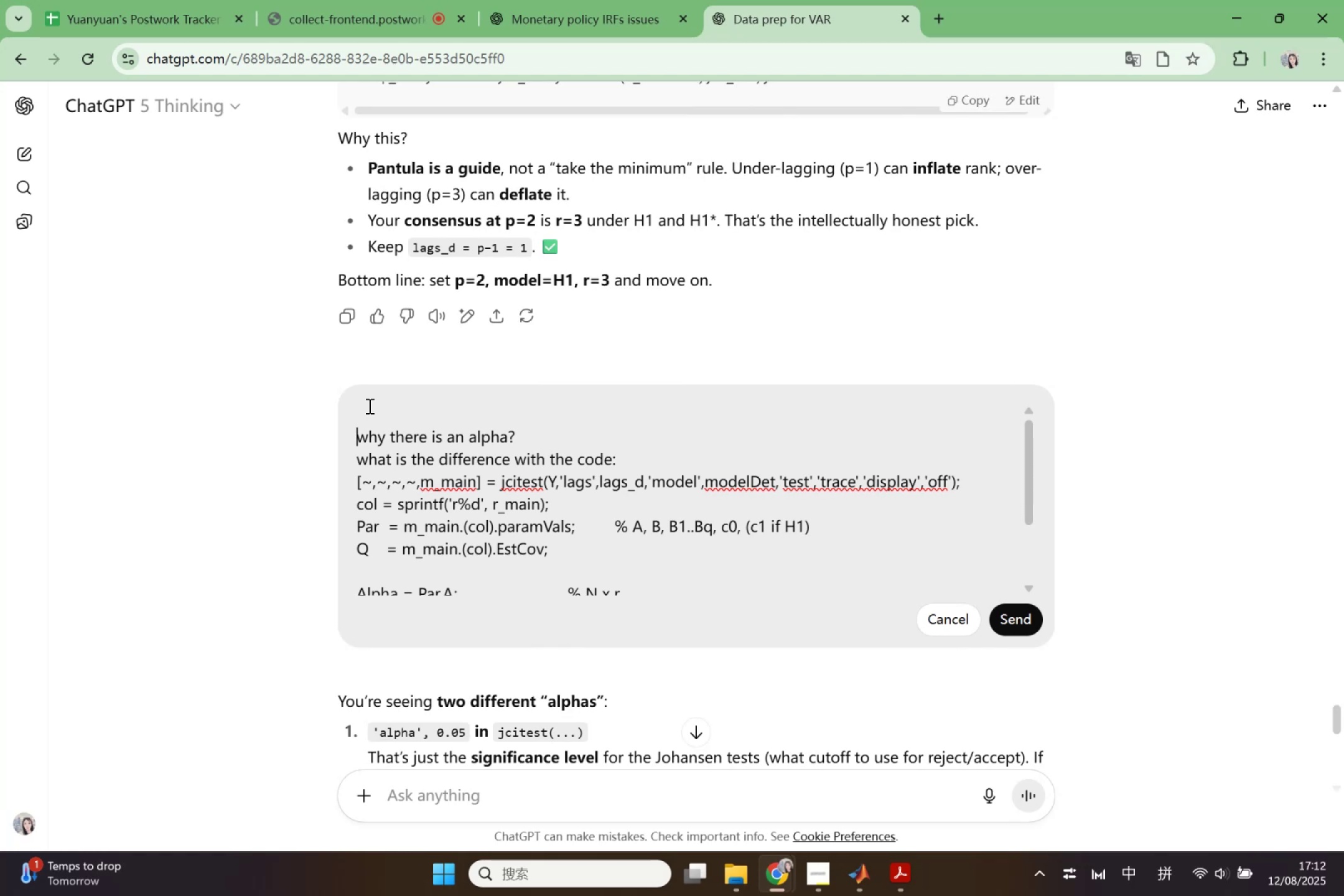 
hold_key(key=ControlLeft, duration=0.44)
 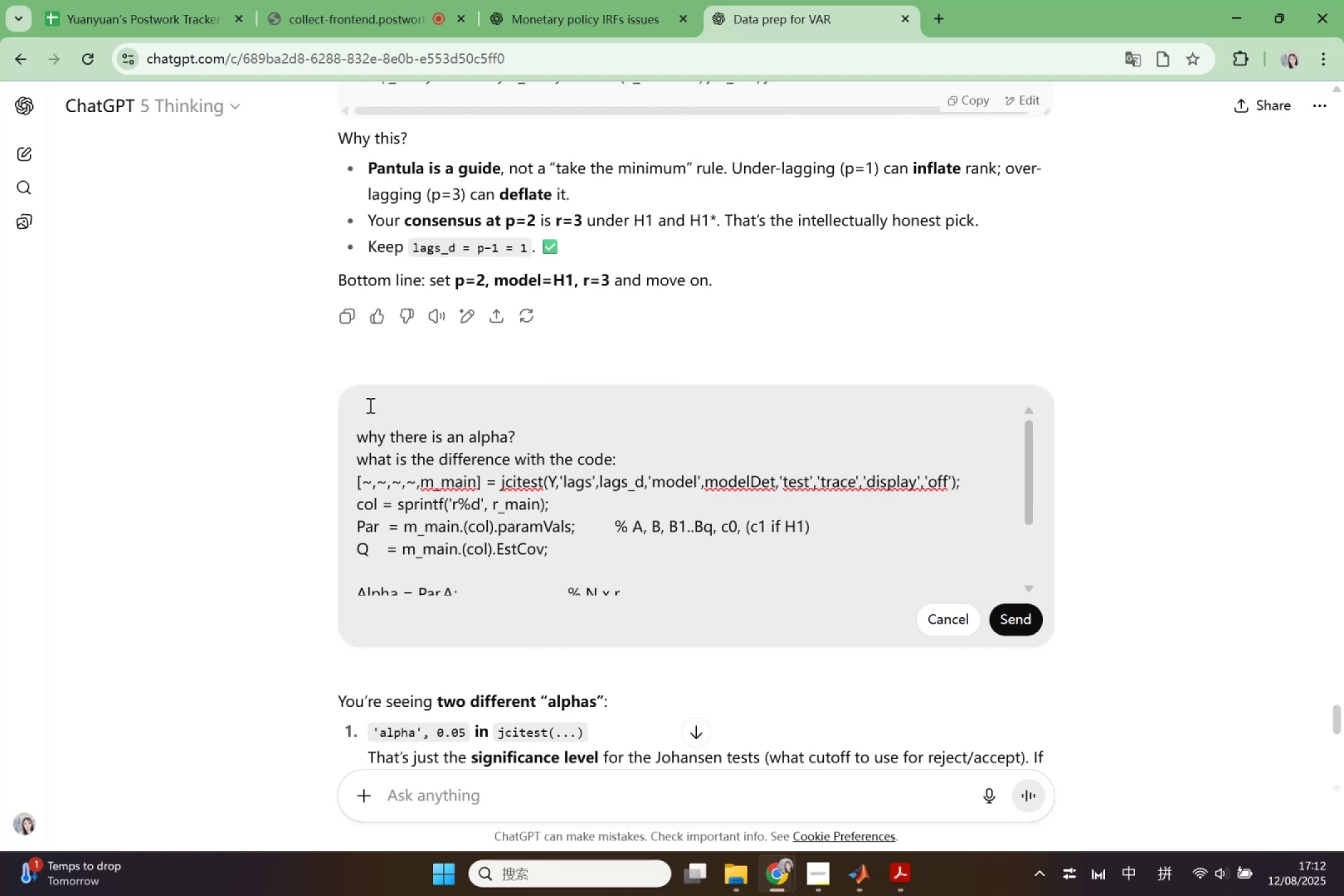 
key(ArrowUp)
 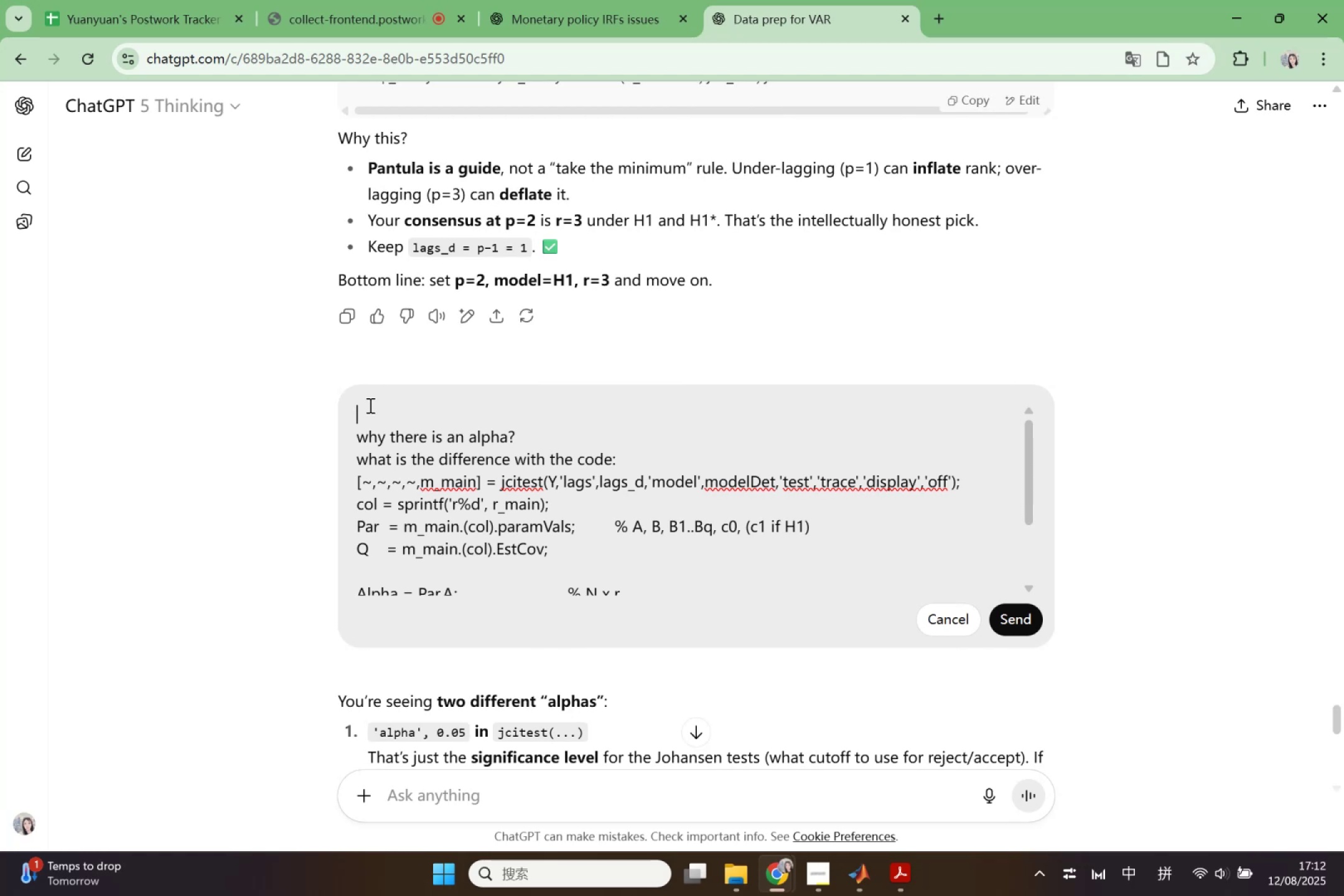 
key(Control+ControlLeft)
 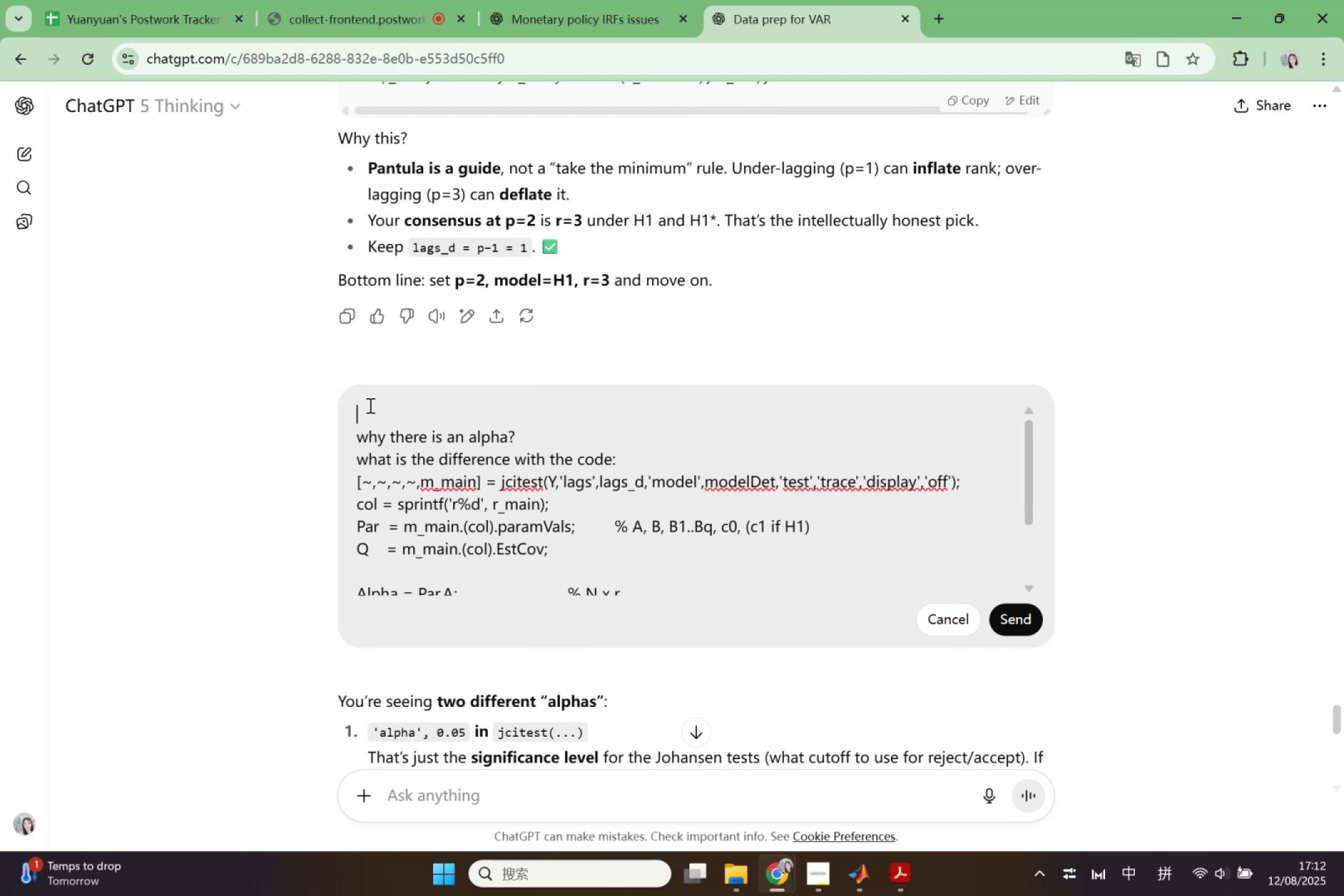 
key(Control+V)
 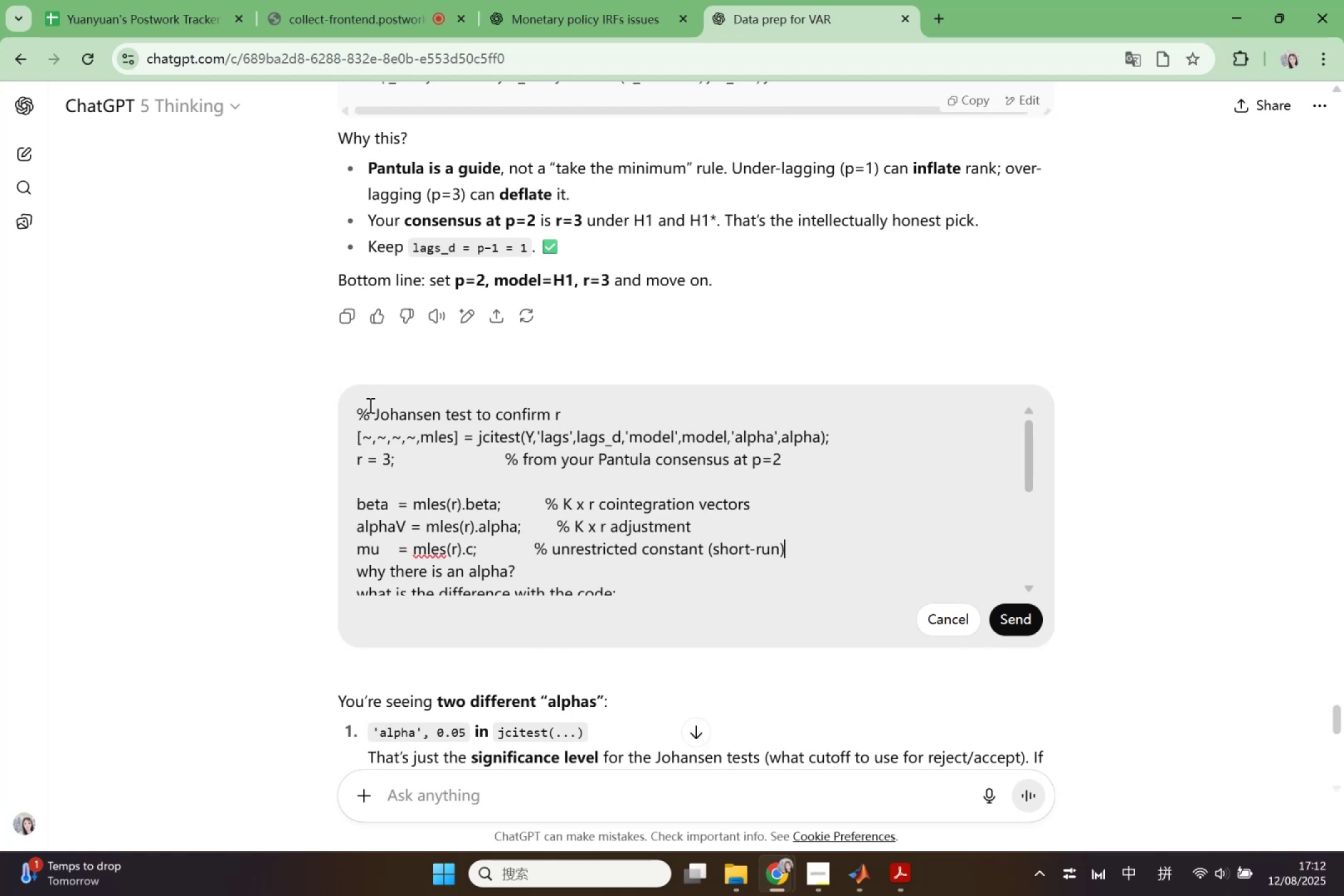 
key(Control+A)
 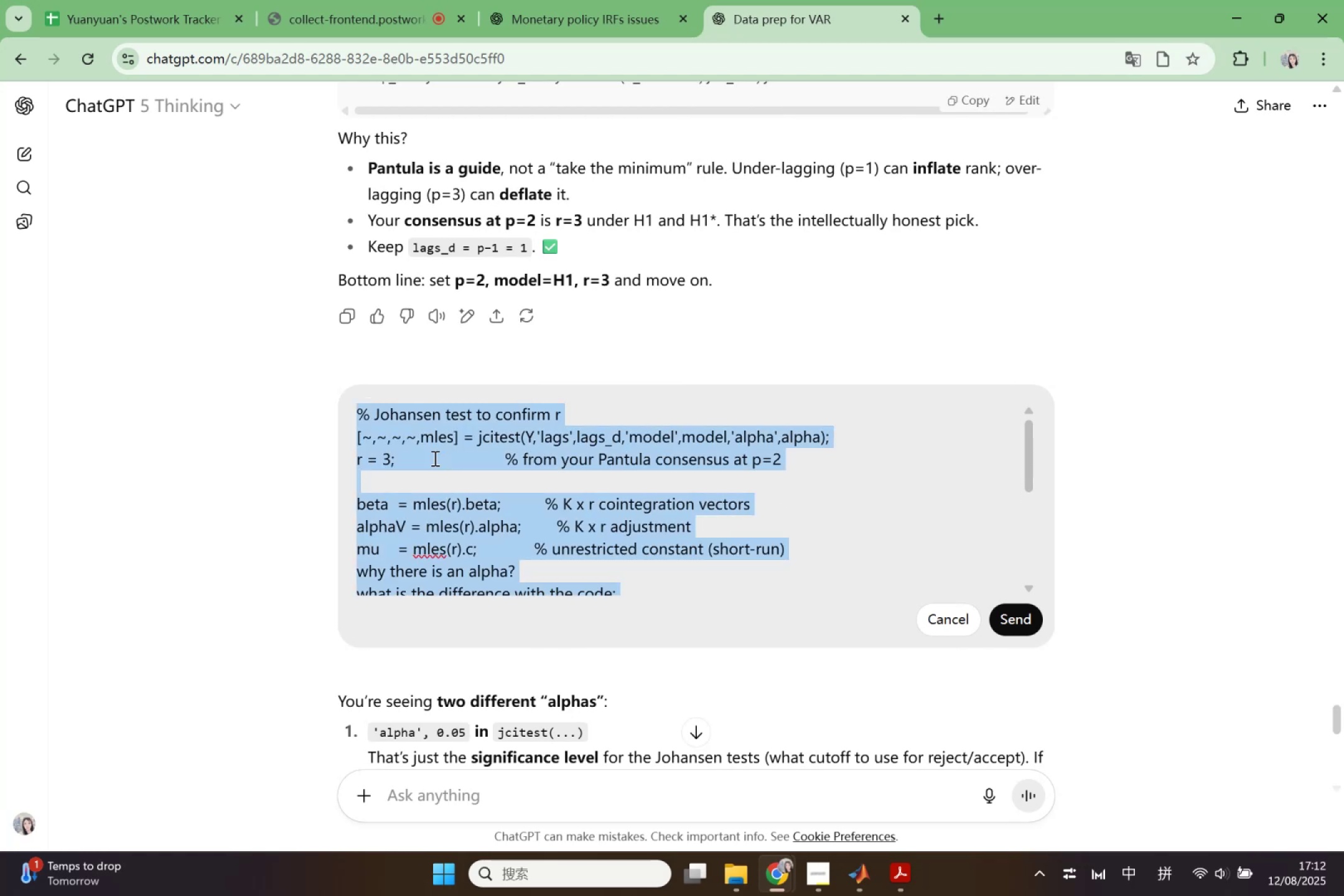 
key(Control+C)
 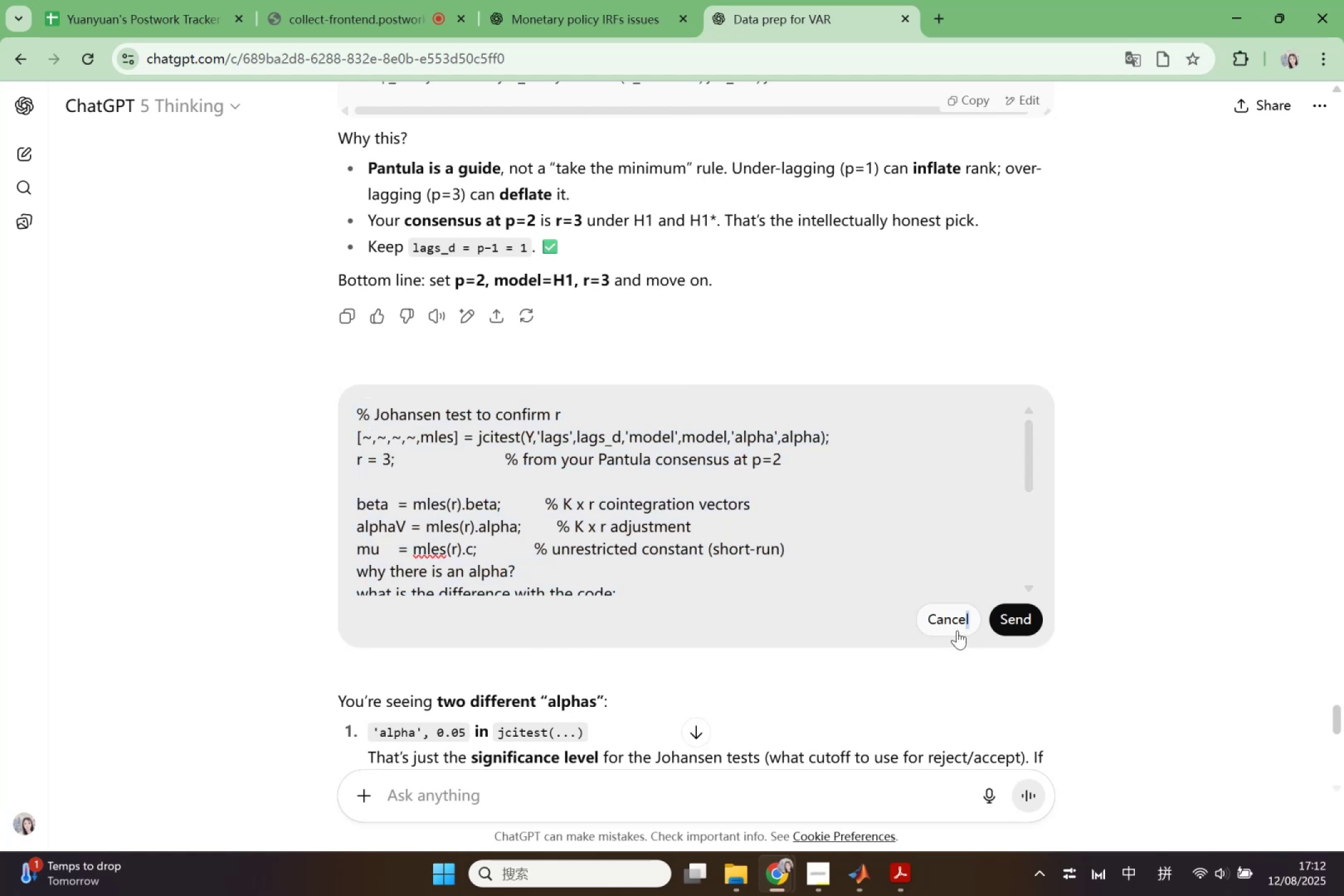 
left_click([951, 620])
 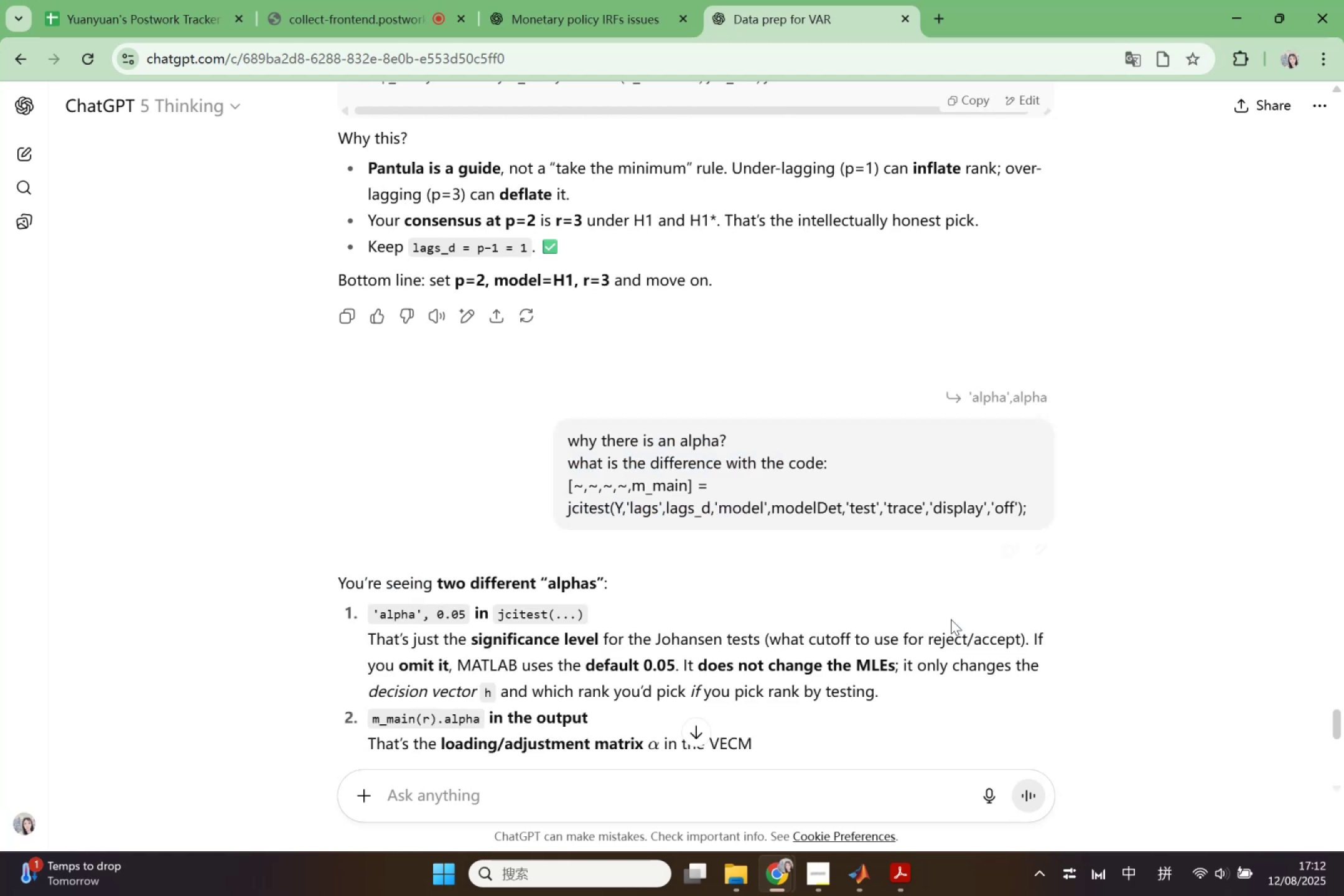 
scroll: coordinate [943, 541], scroll_direction: up, amount: 13.0
 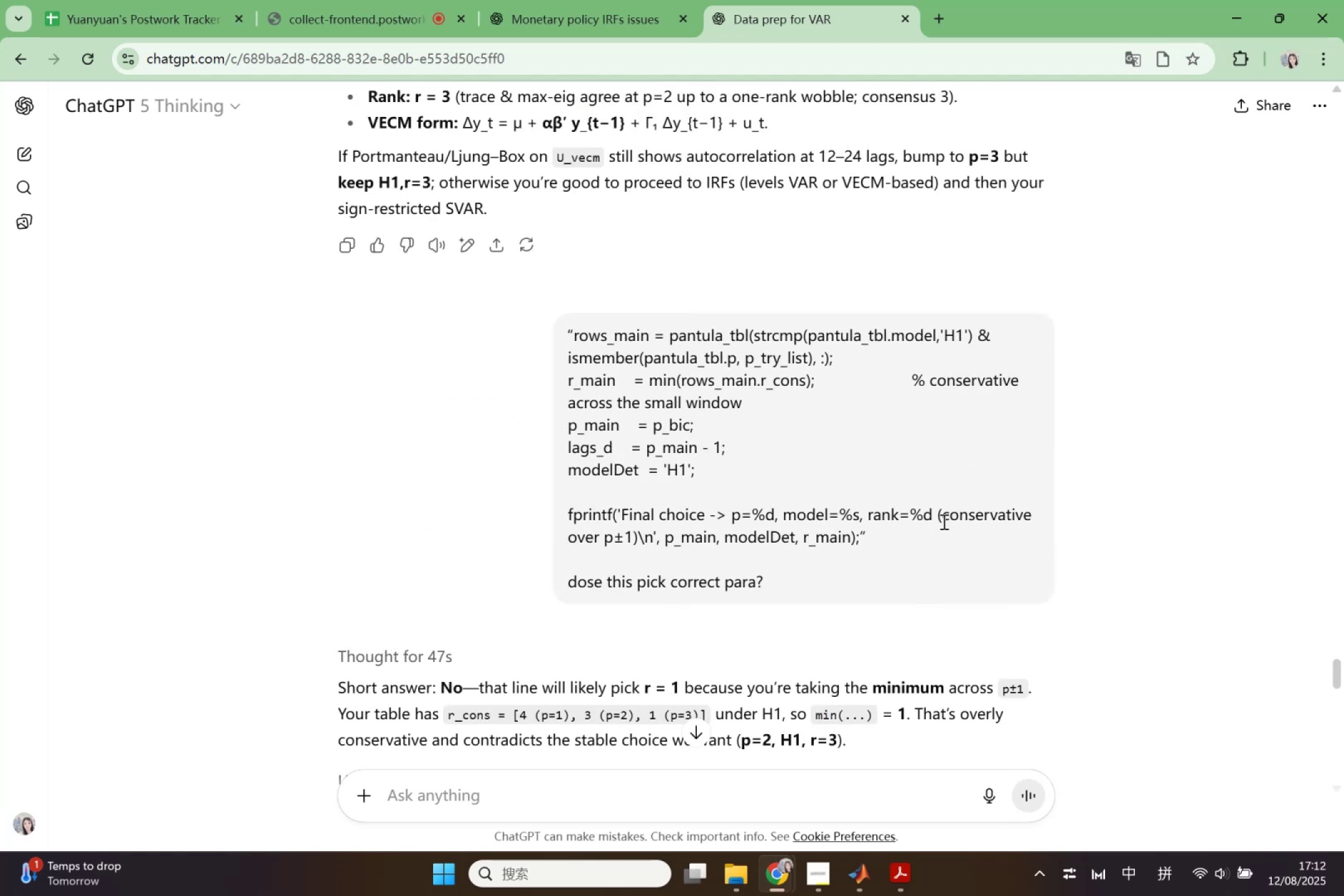 
left_click([943, 521])
 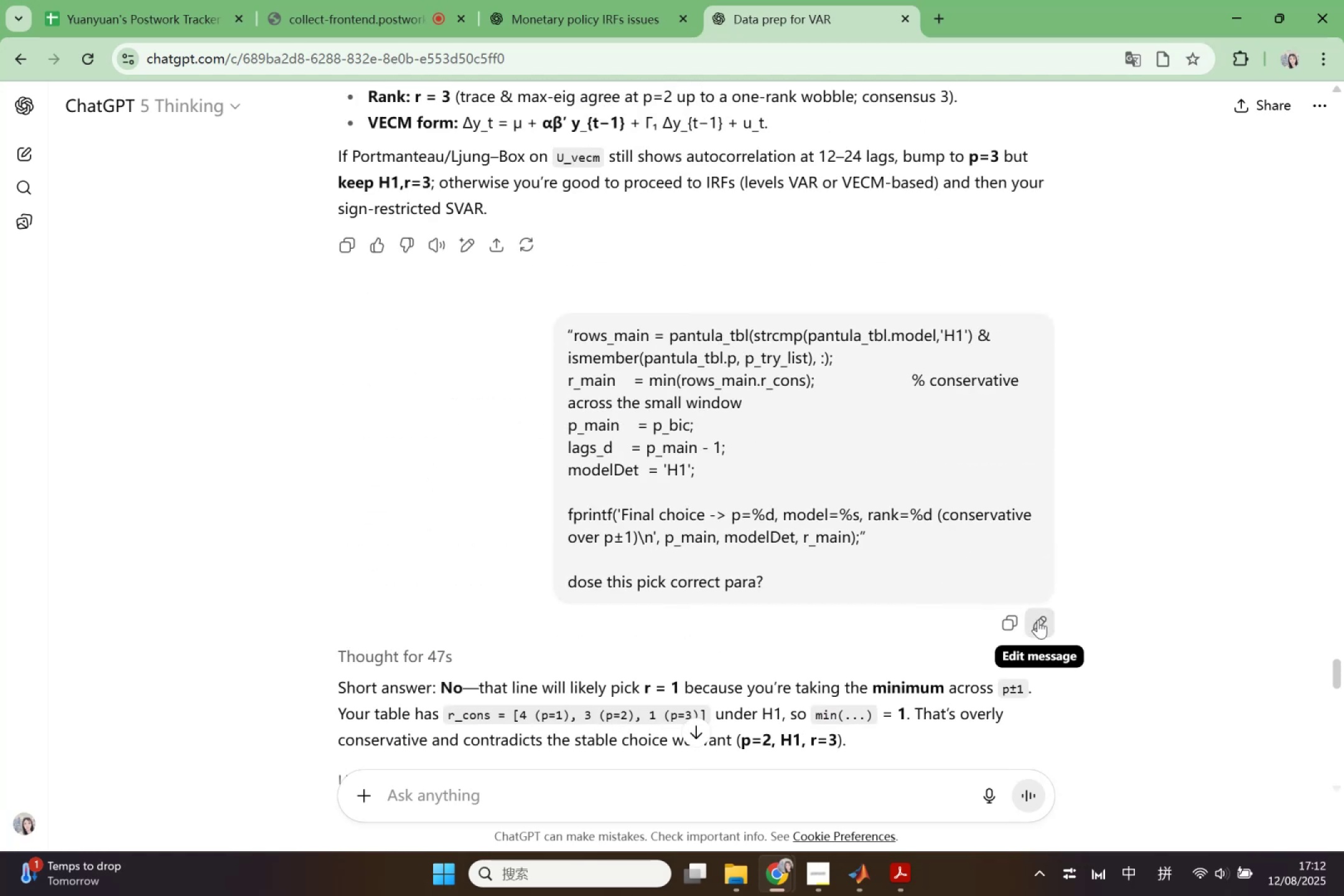 
left_click([1038, 620])
 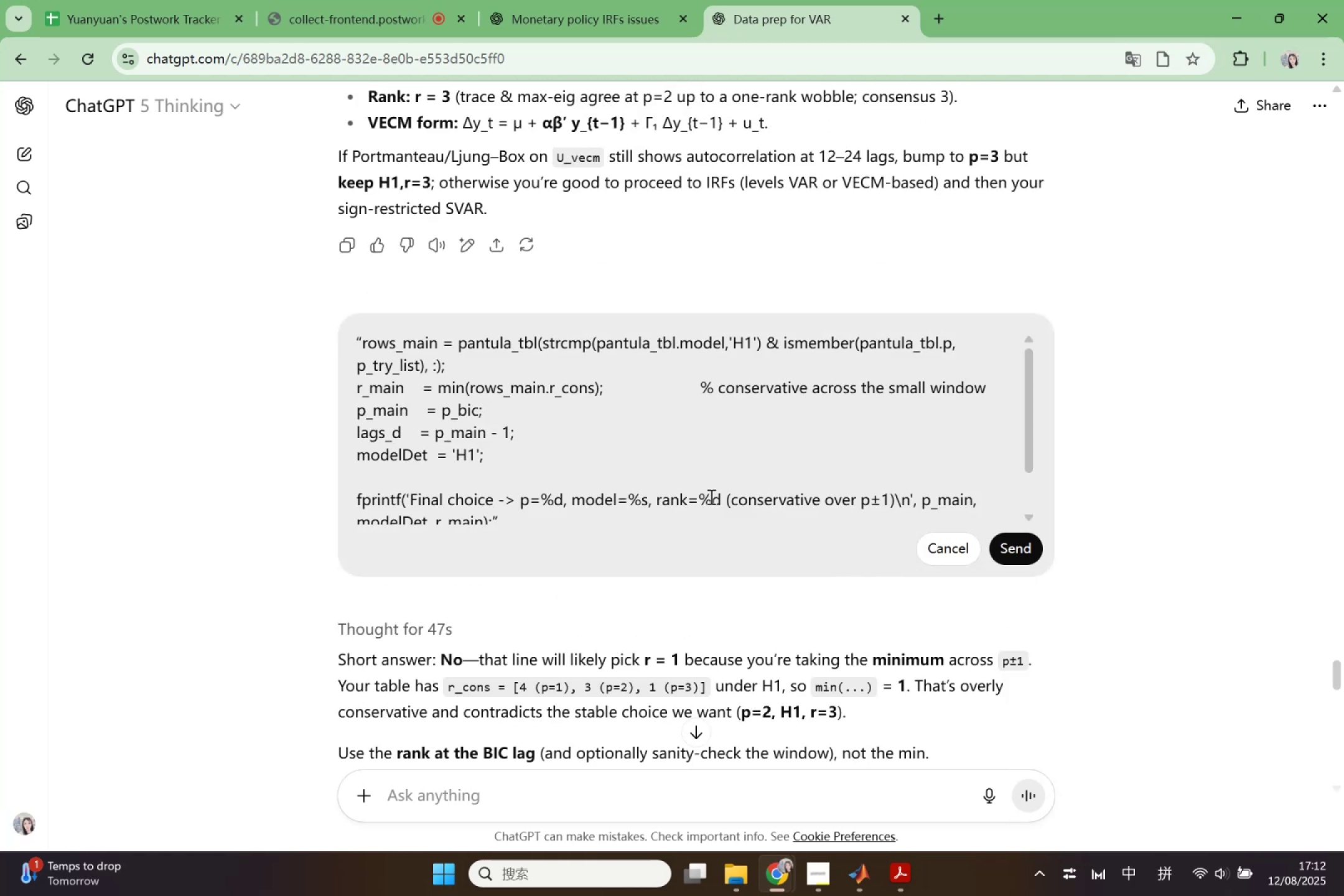 
key(Control+A)
 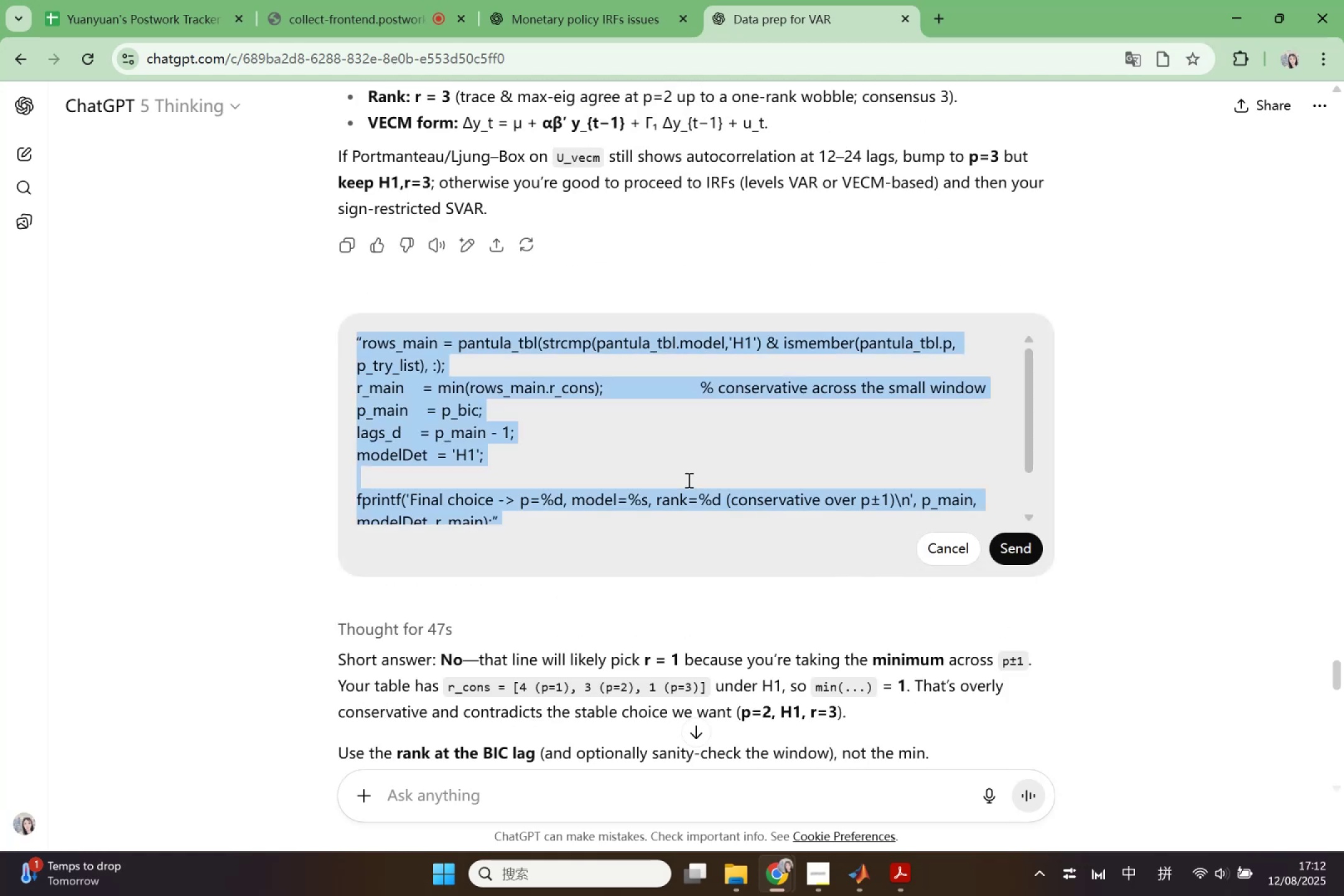 
key(Control+V)
 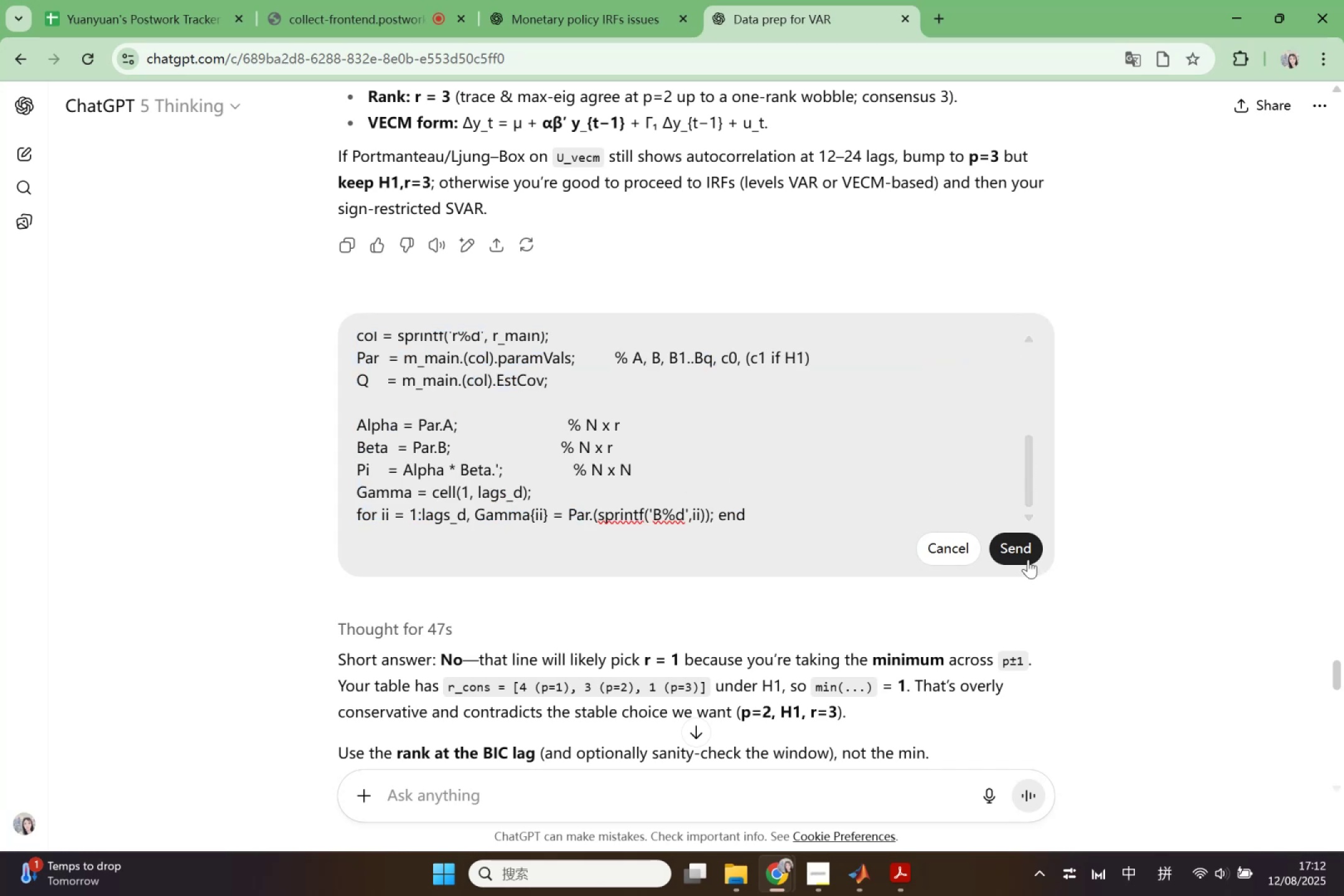 
left_click([1025, 549])
 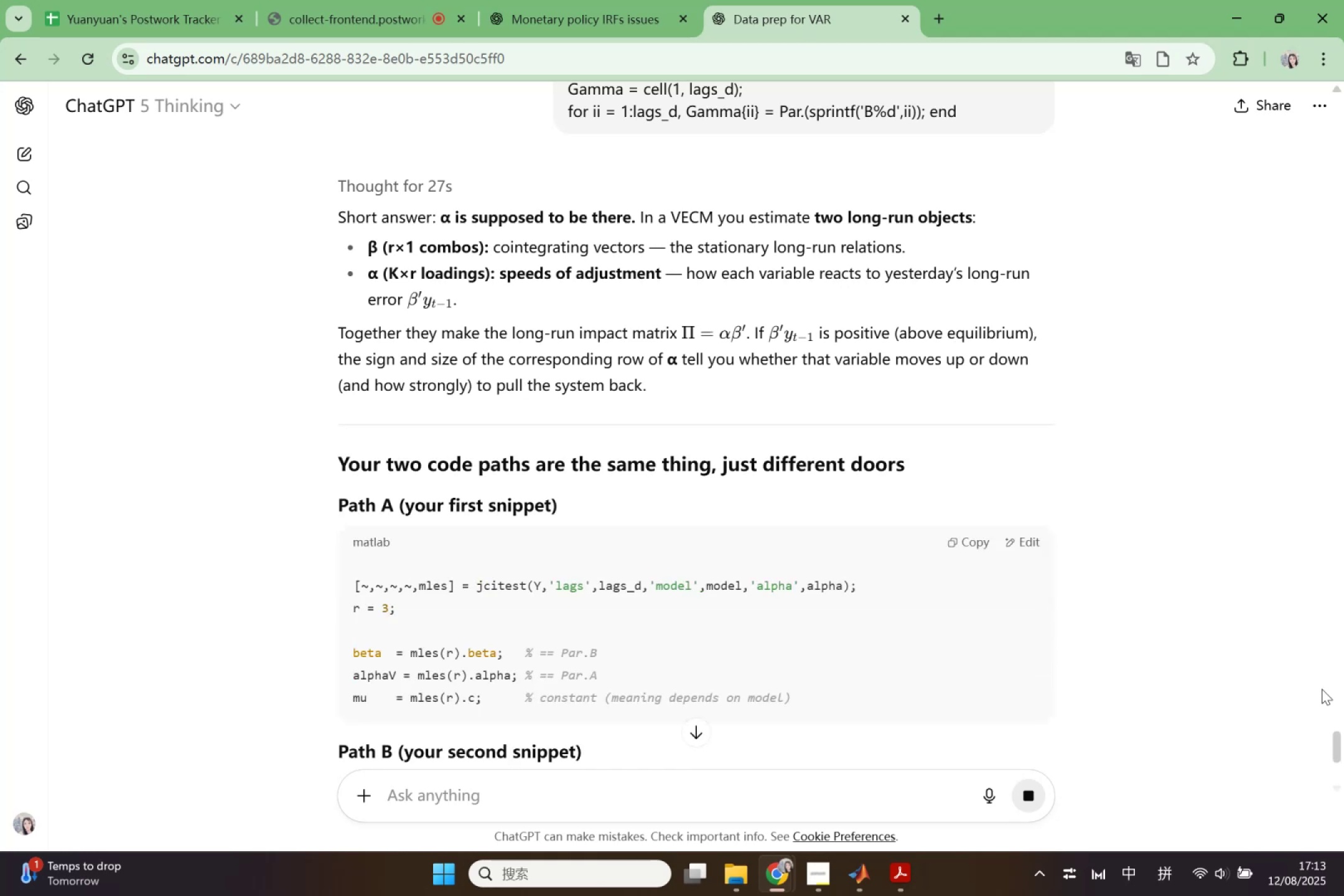 
wait(51.64)
 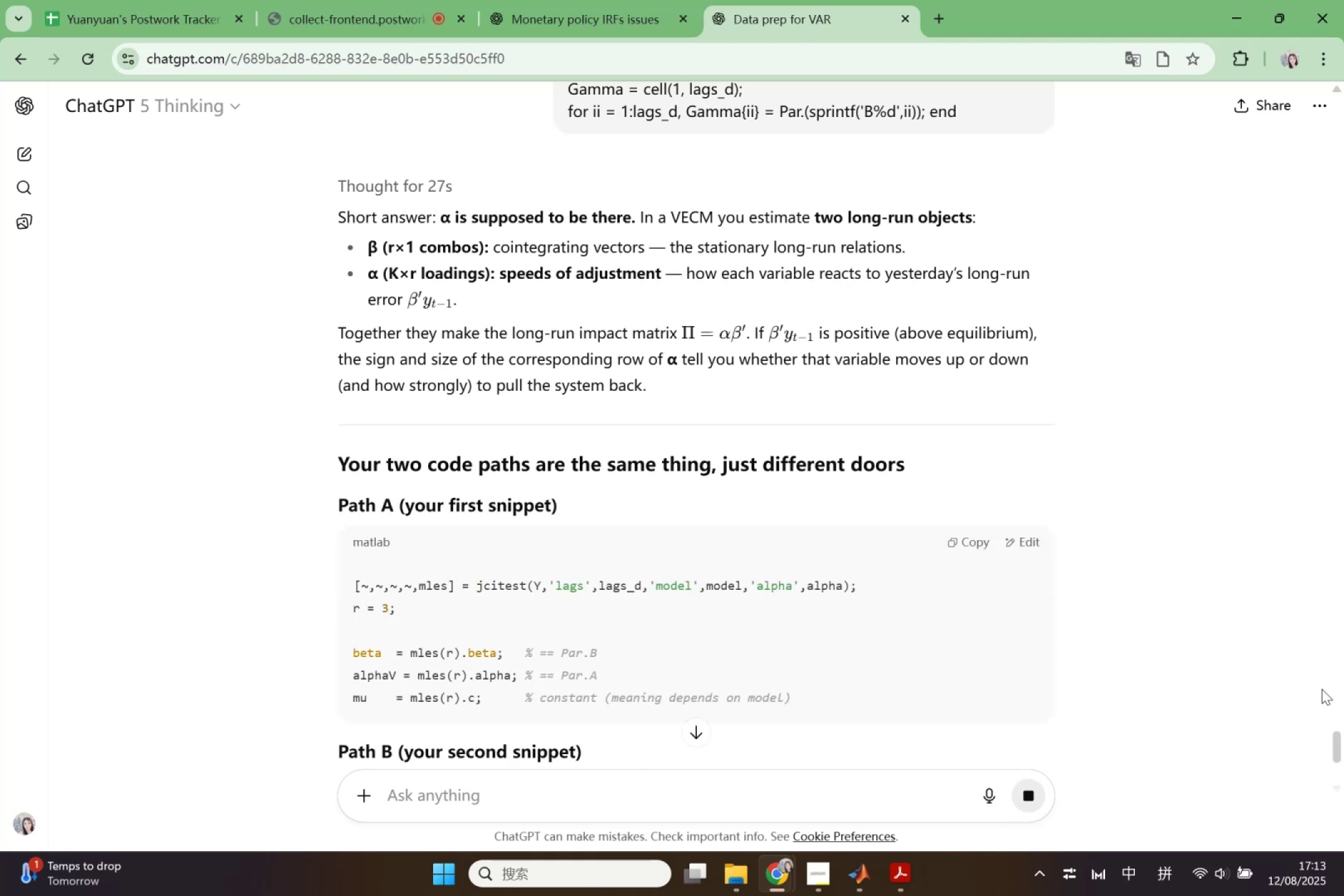 
scroll: coordinate [771, 648], scroll_direction: down, amount: 3.0
 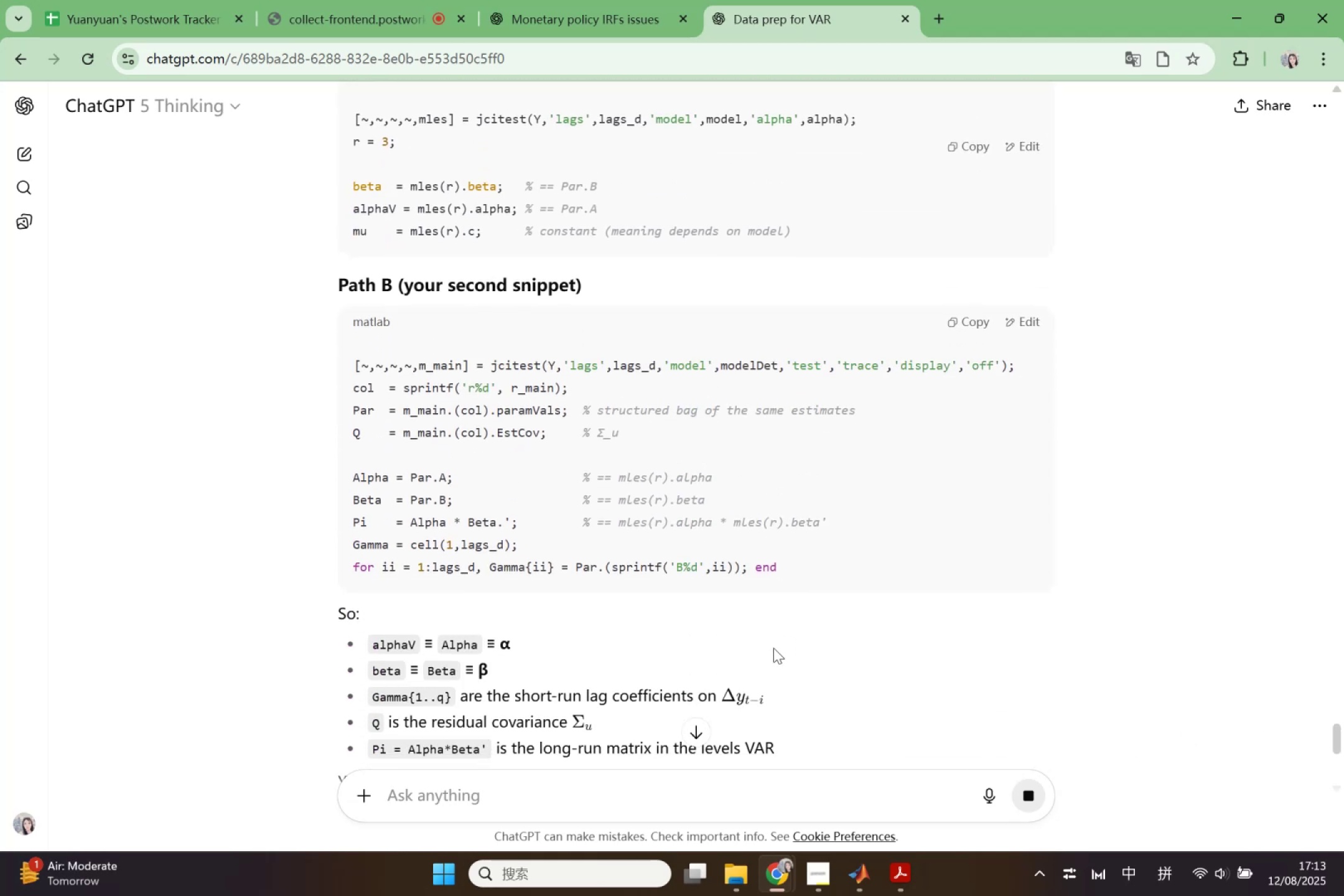 
wait(5.68)
 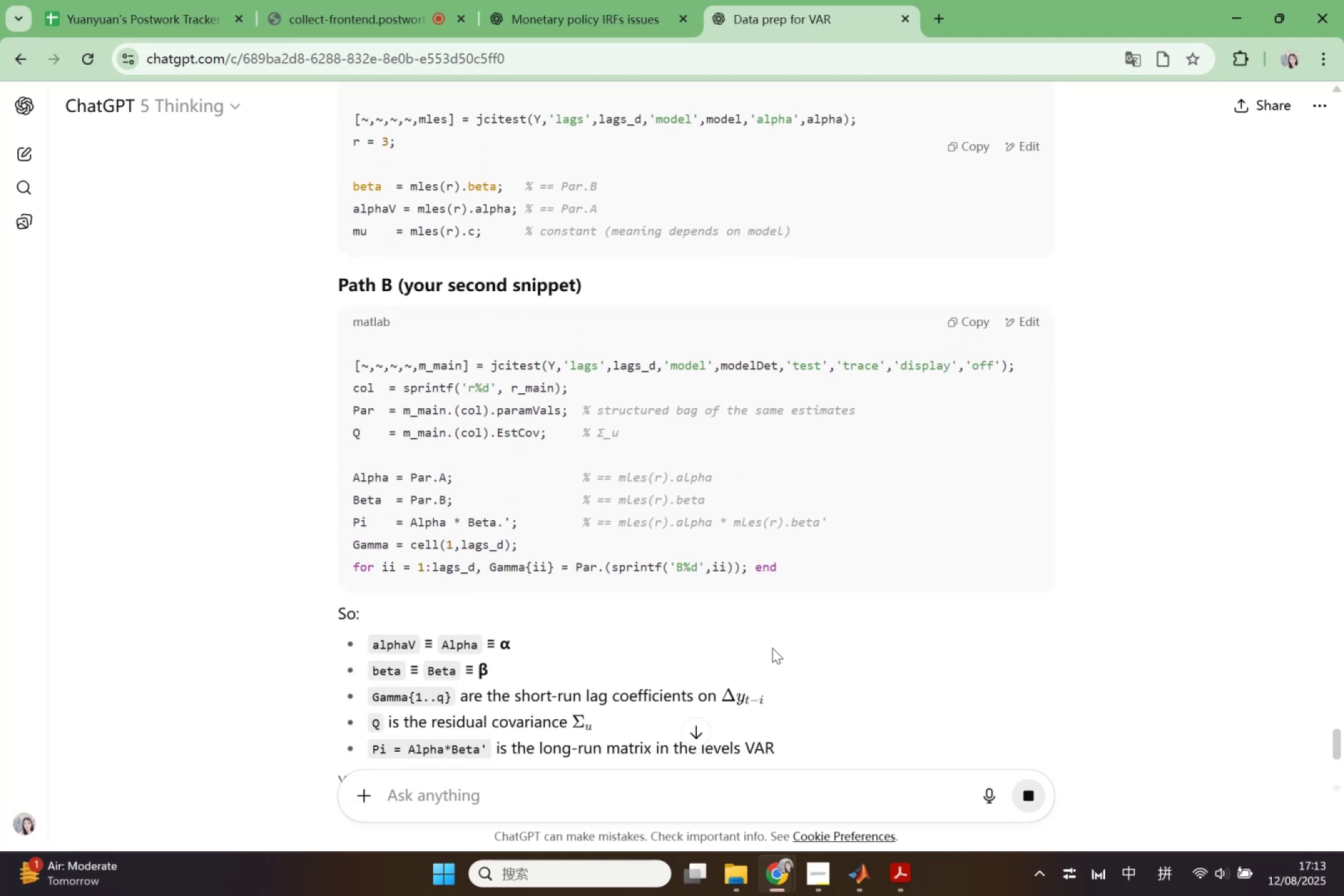 
scroll: coordinate [773, 648], scroll_direction: down, amount: 4.0
 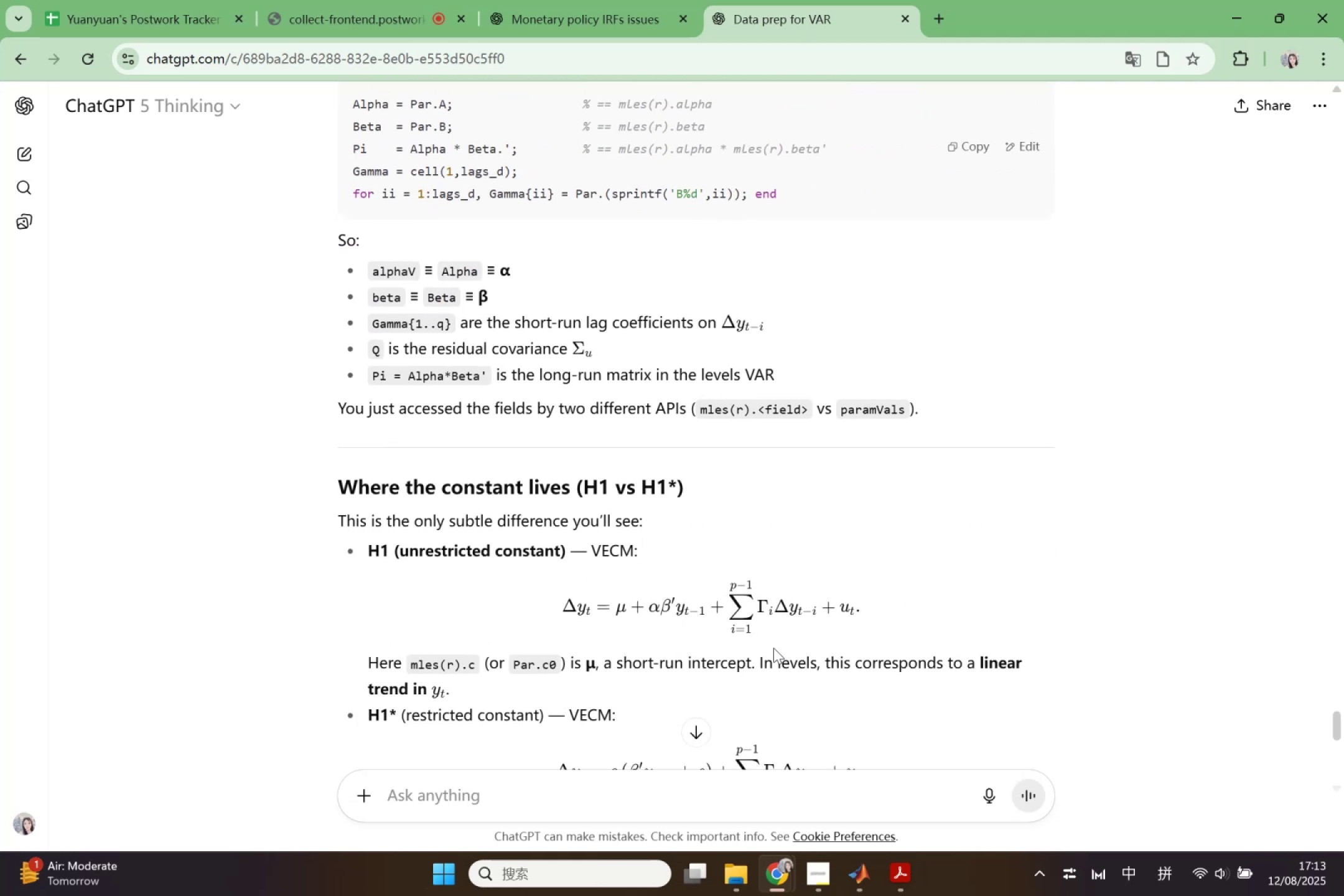 
wait(11.88)
 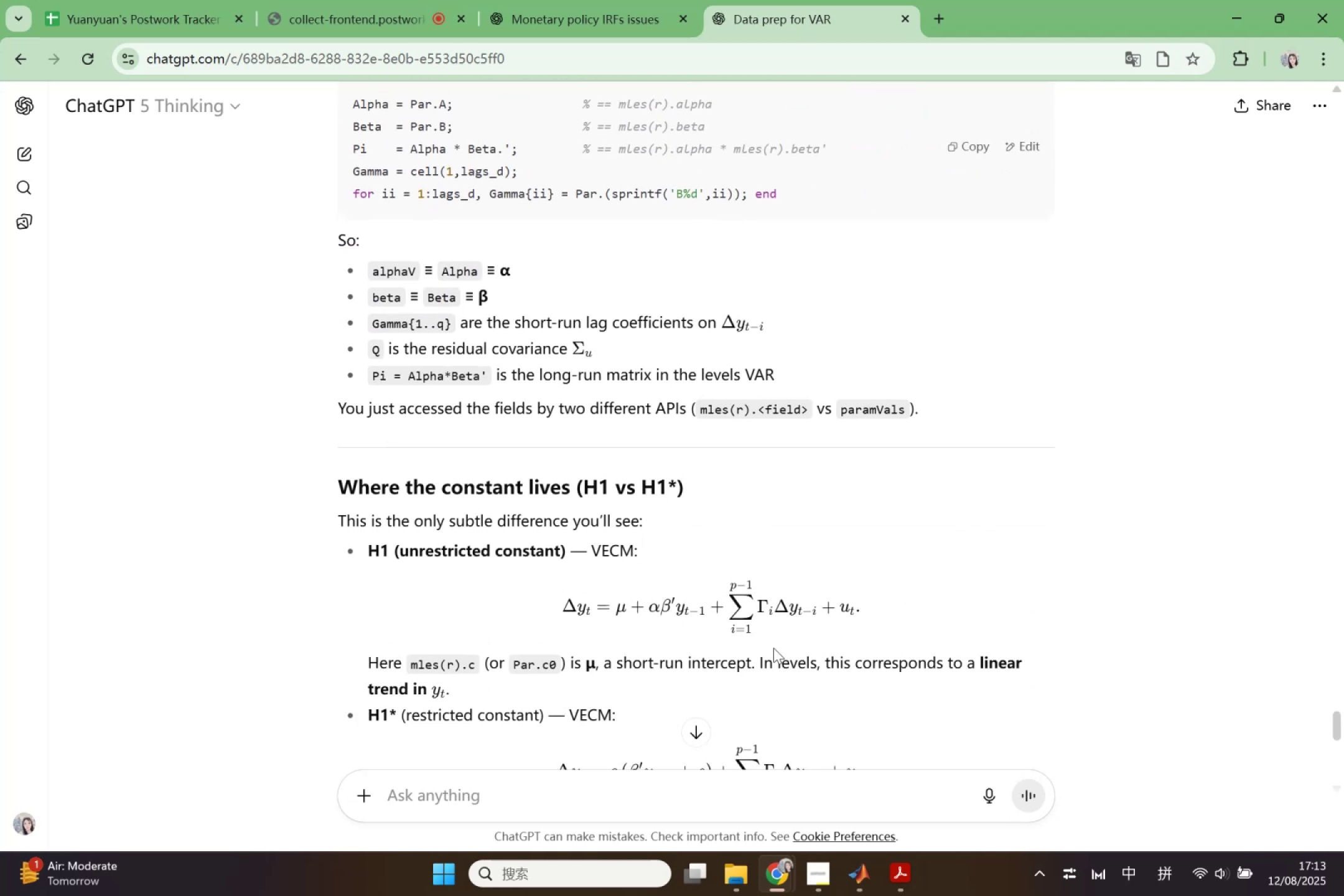 
scroll: coordinate [775, 480], scroll_direction: up, amount: 6.0
 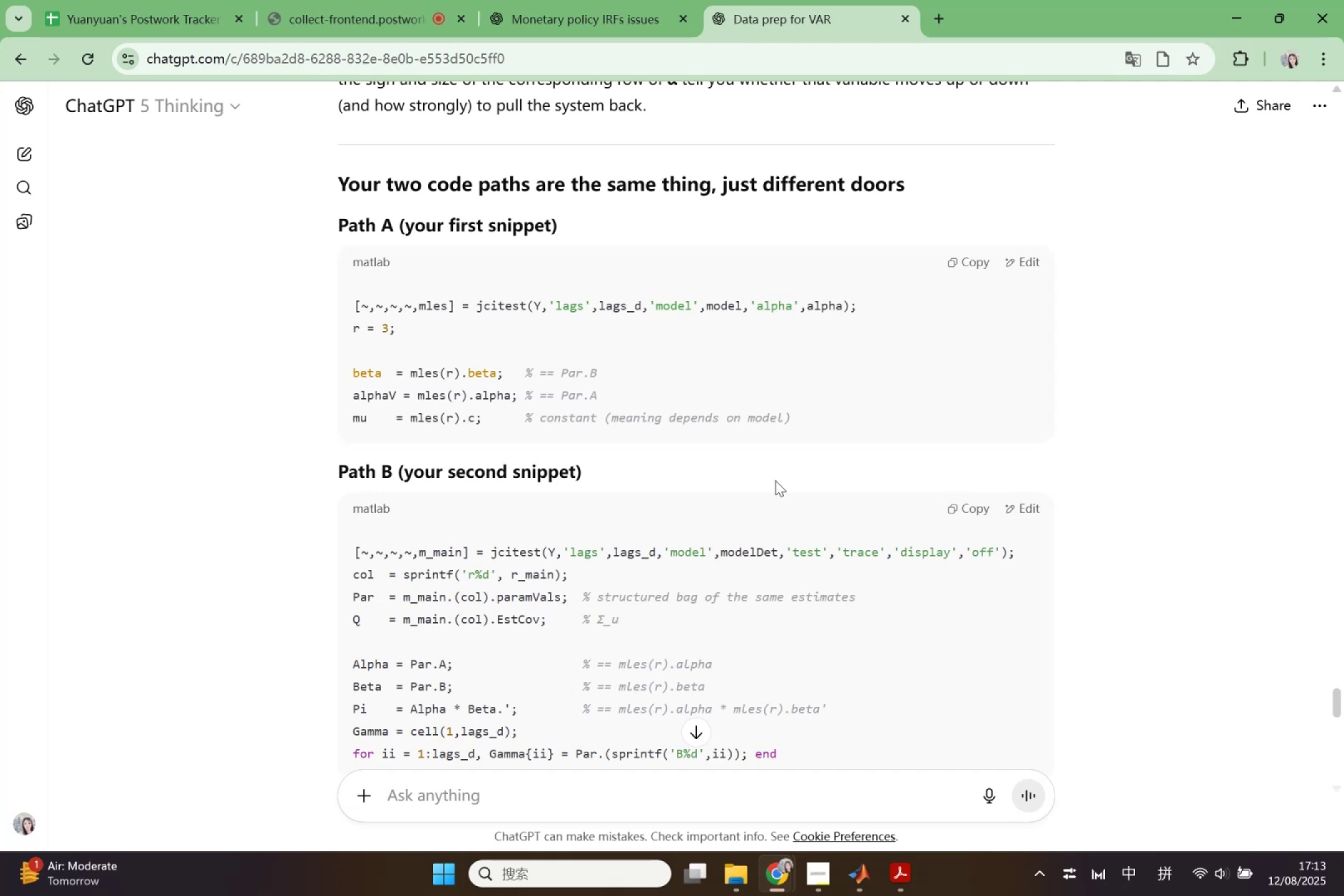 
wait(8.15)
 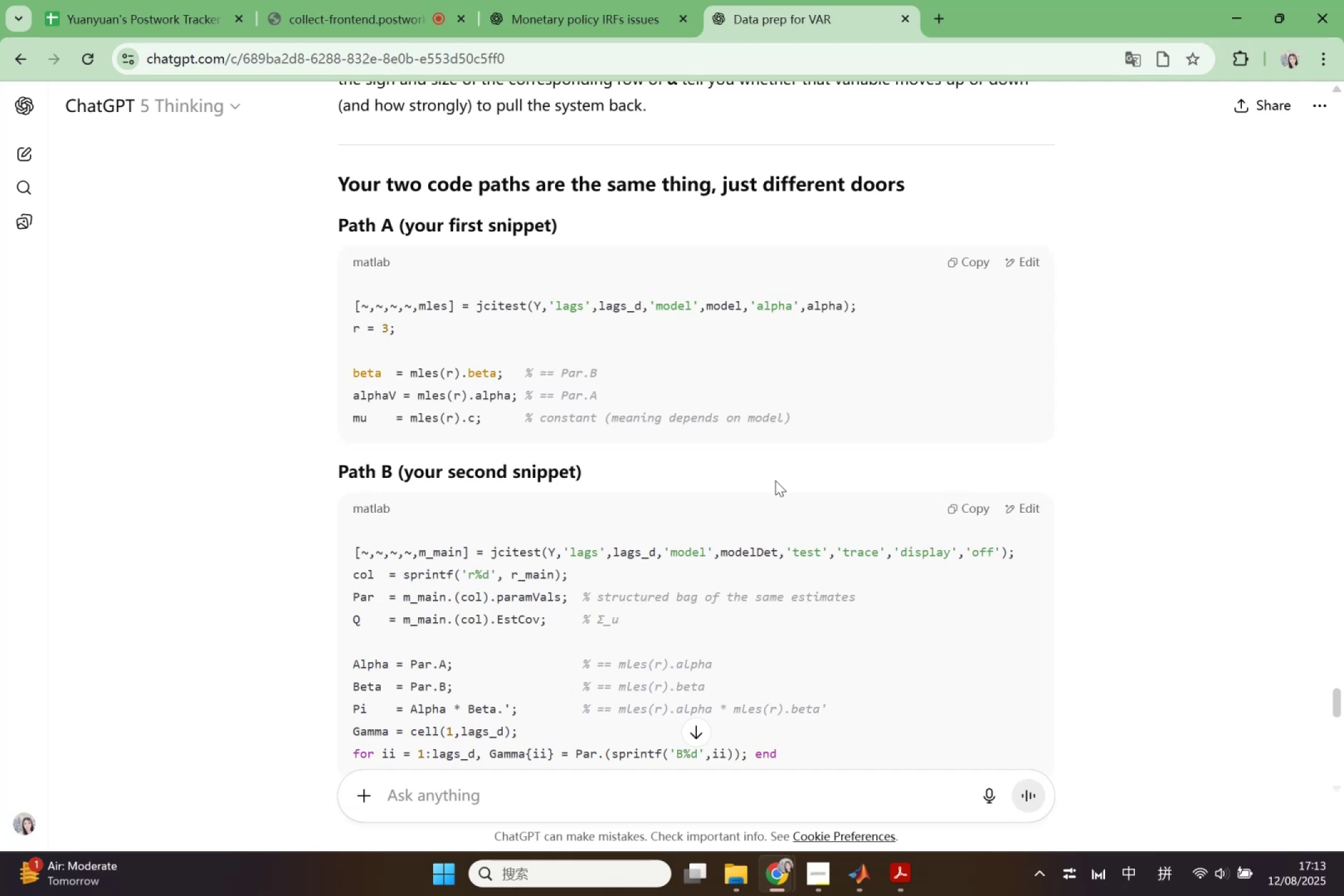 
scroll: coordinate [775, 480], scroll_direction: down, amount: 1.0
 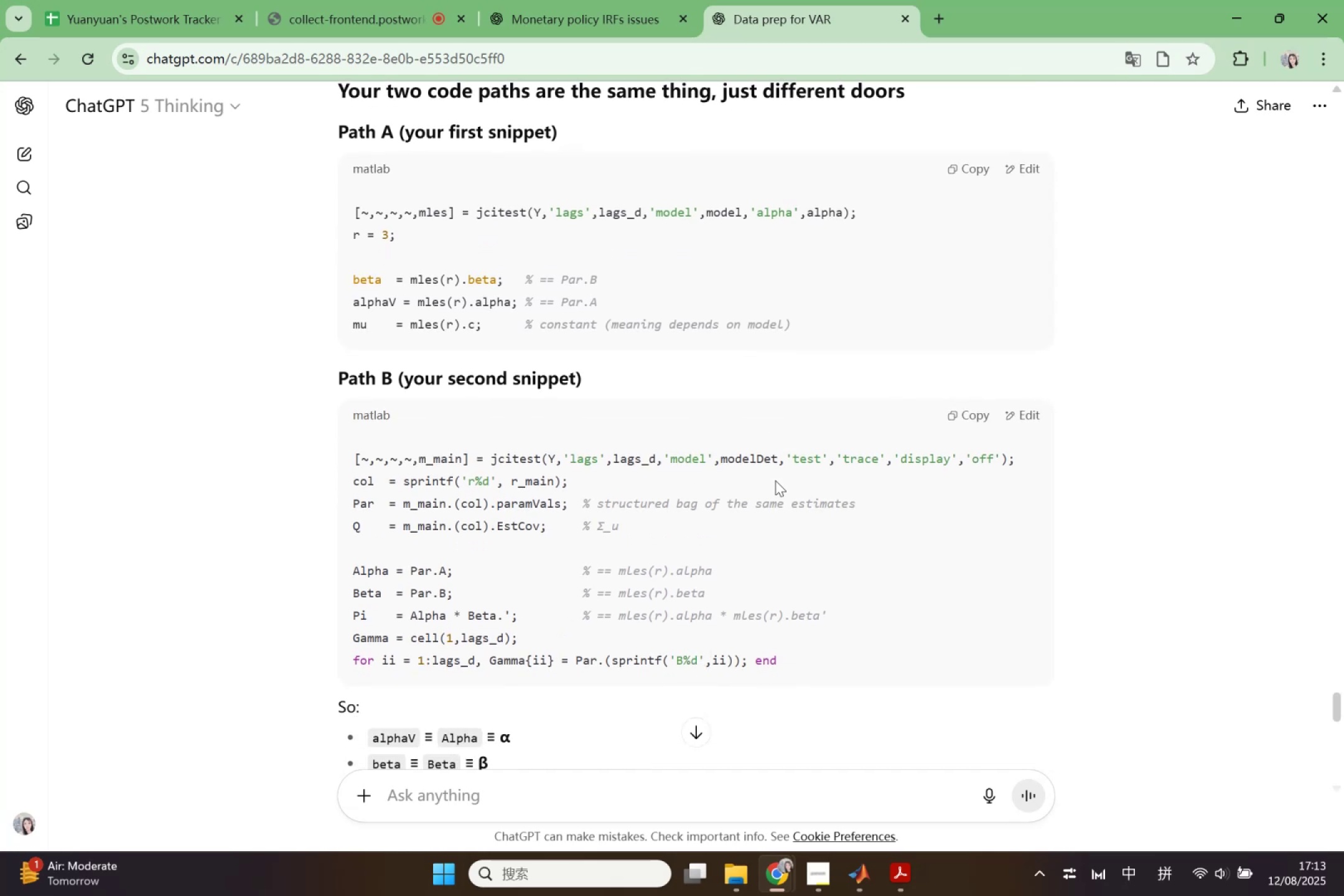 
scroll: coordinate [775, 480], scroll_direction: up, amount: 1.0
 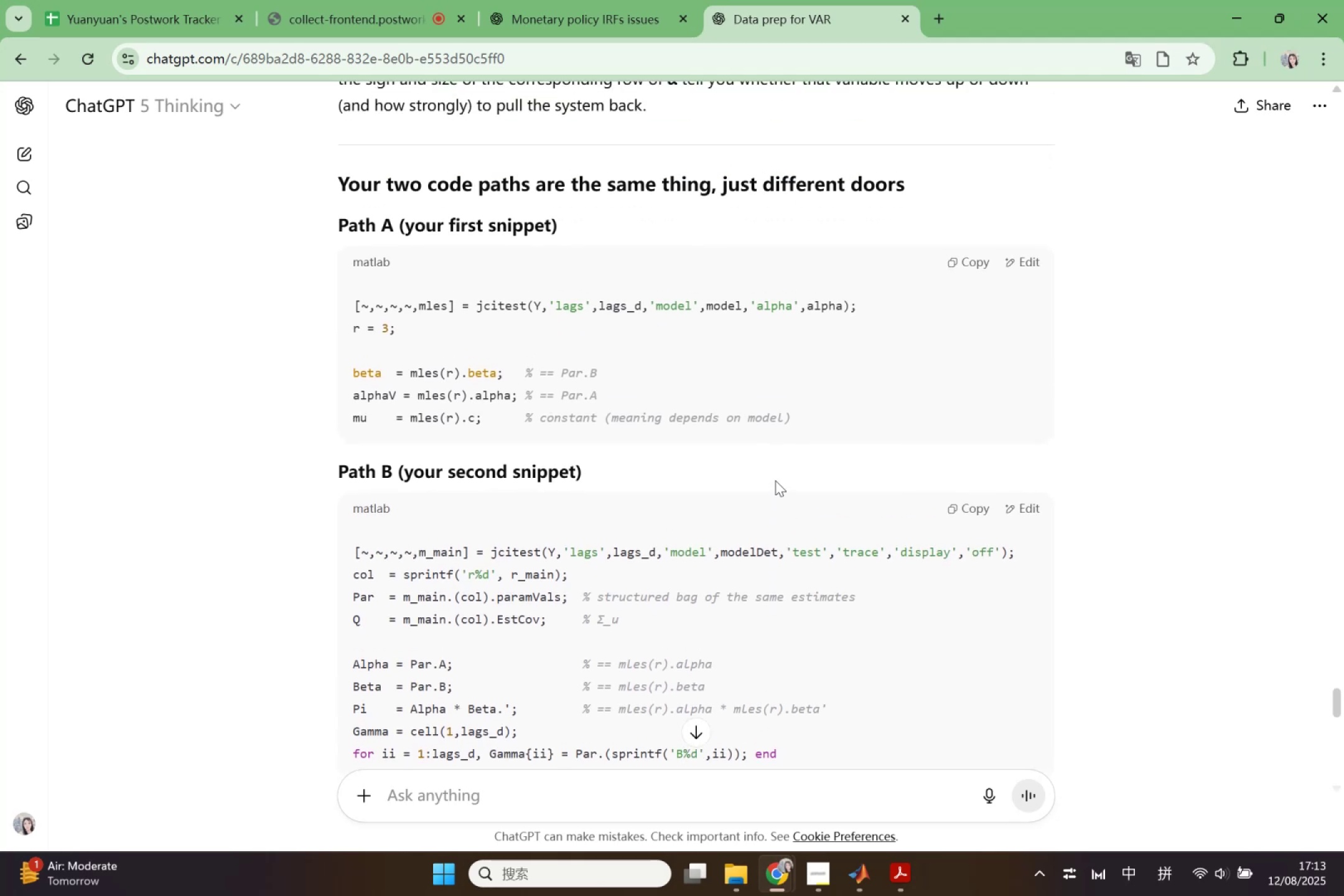 
wait(7.45)
 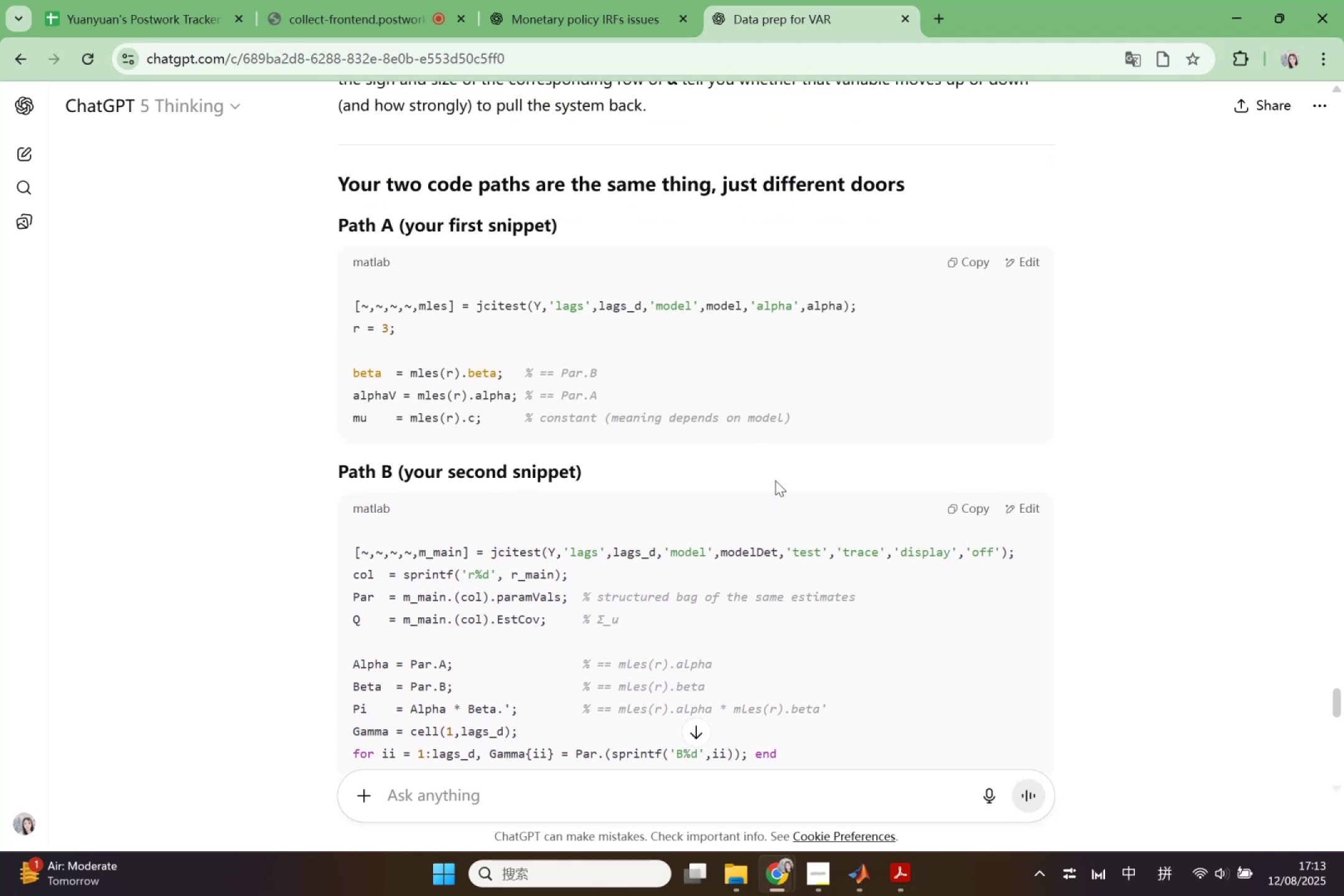 
scroll: coordinate [775, 480], scroll_direction: down, amount: 6.0
 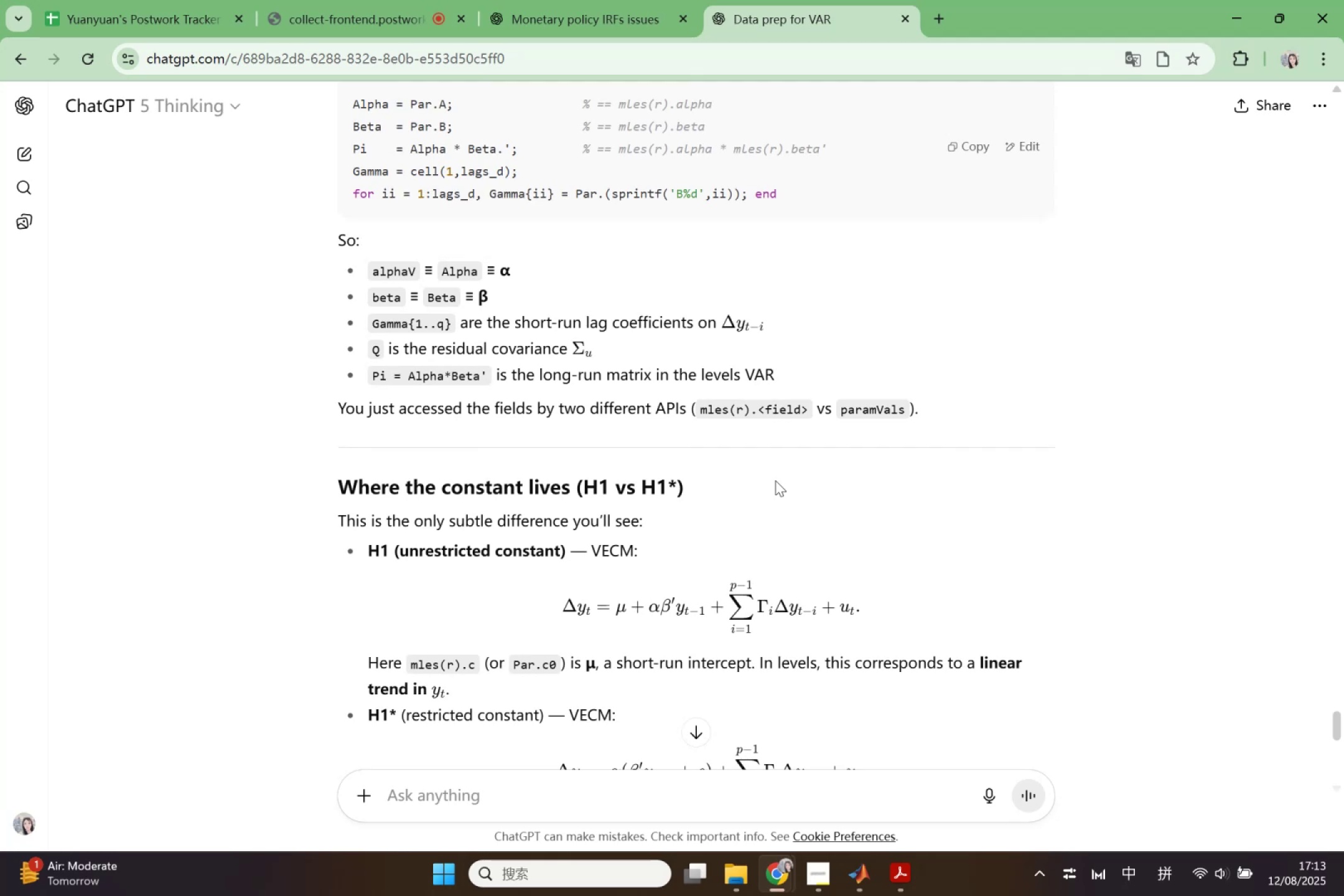 
wait(8.14)
 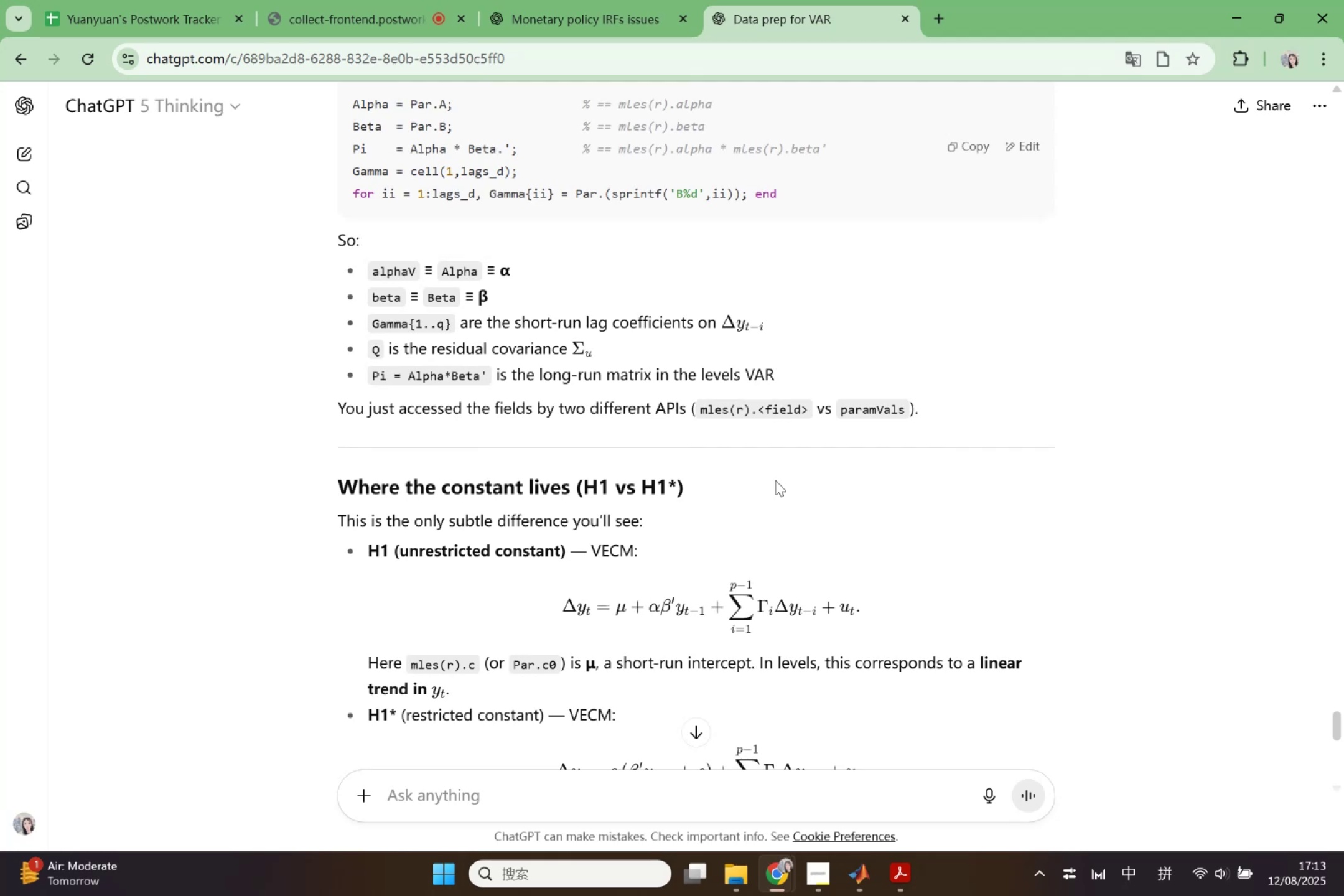 
scroll: coordinate [775, 480], scroll_direction: down, amount: 2.0
 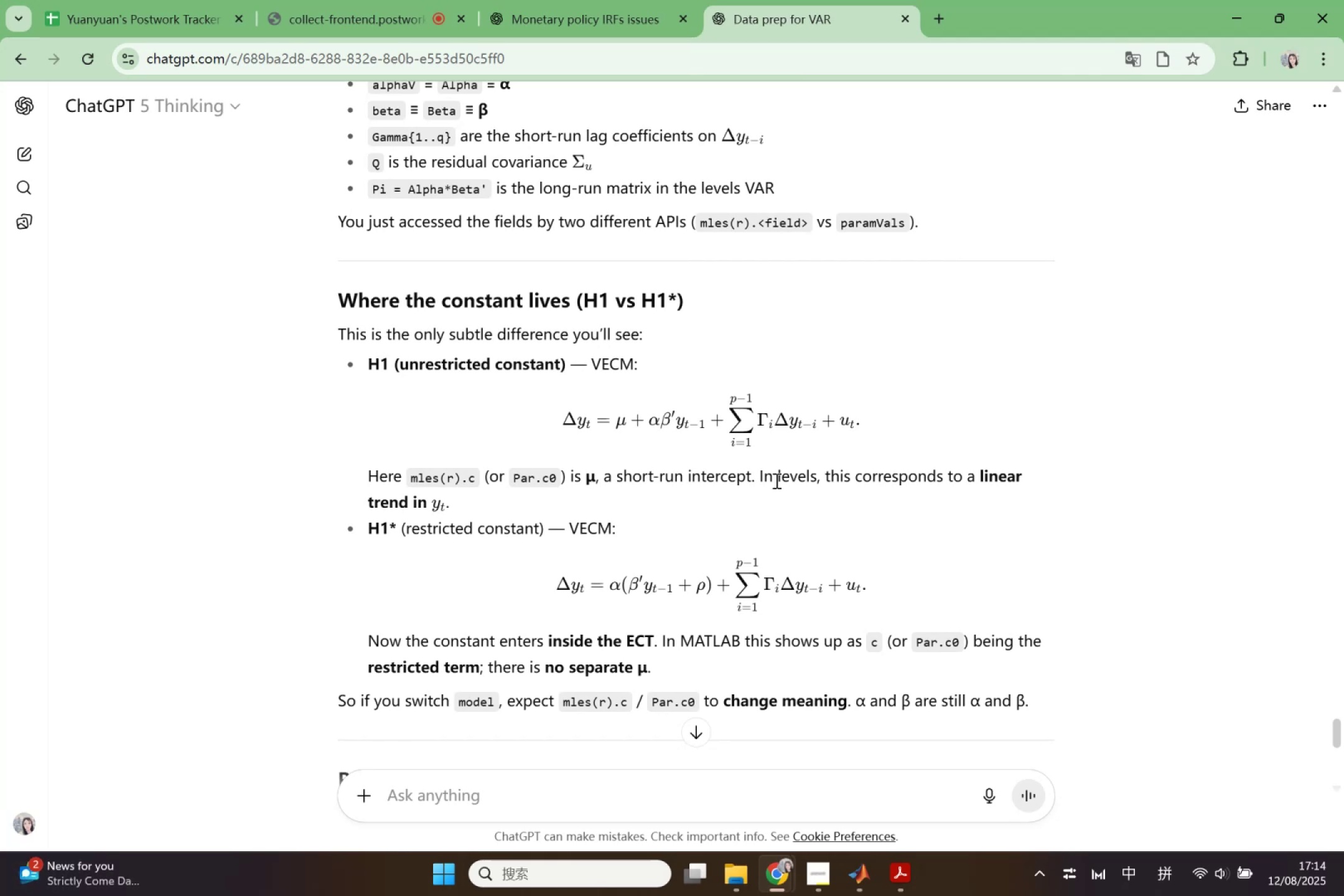 
wait(15.65)
 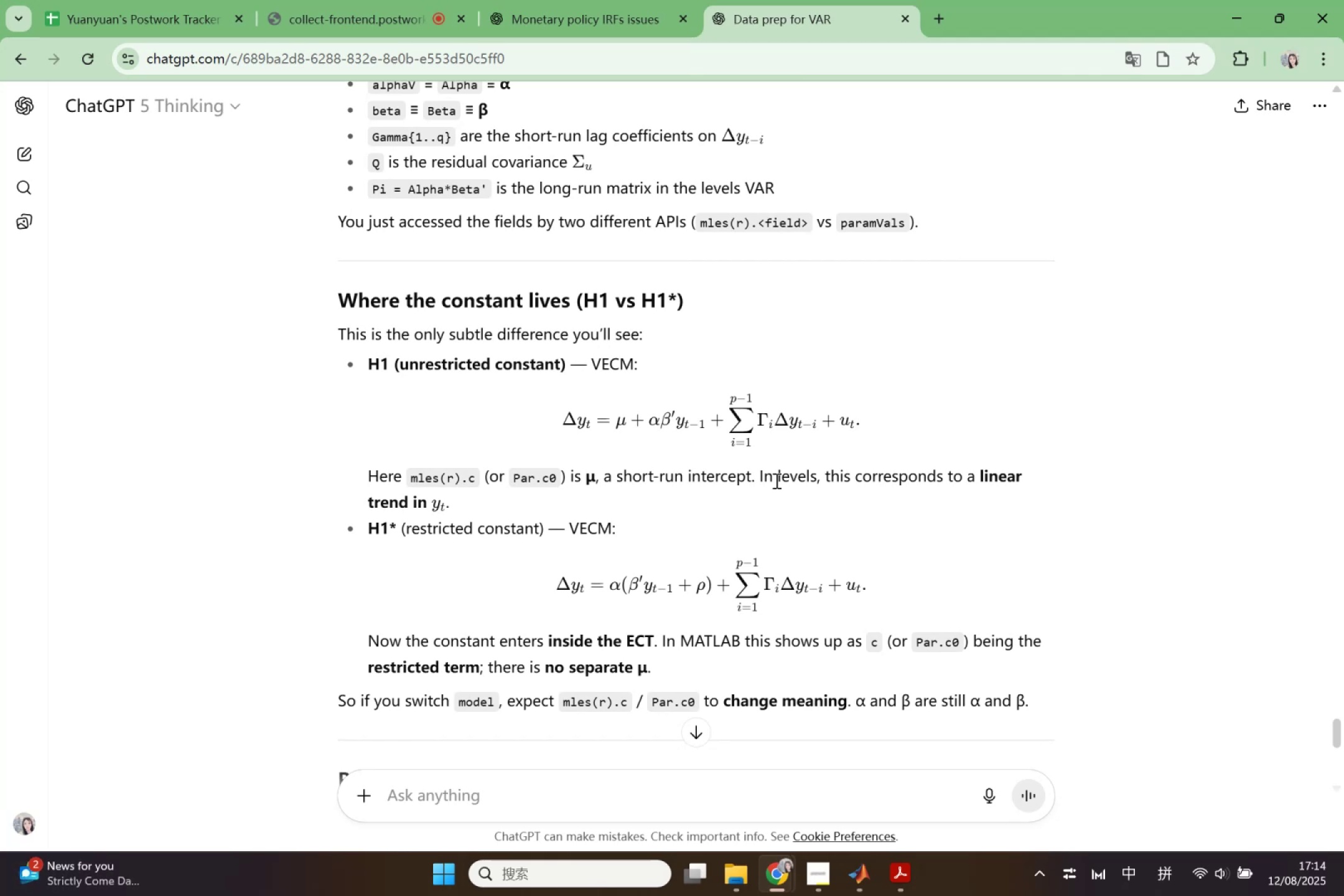 
scroll: coordinate [777, 475], scroll_direction: down, amount: 5.0
 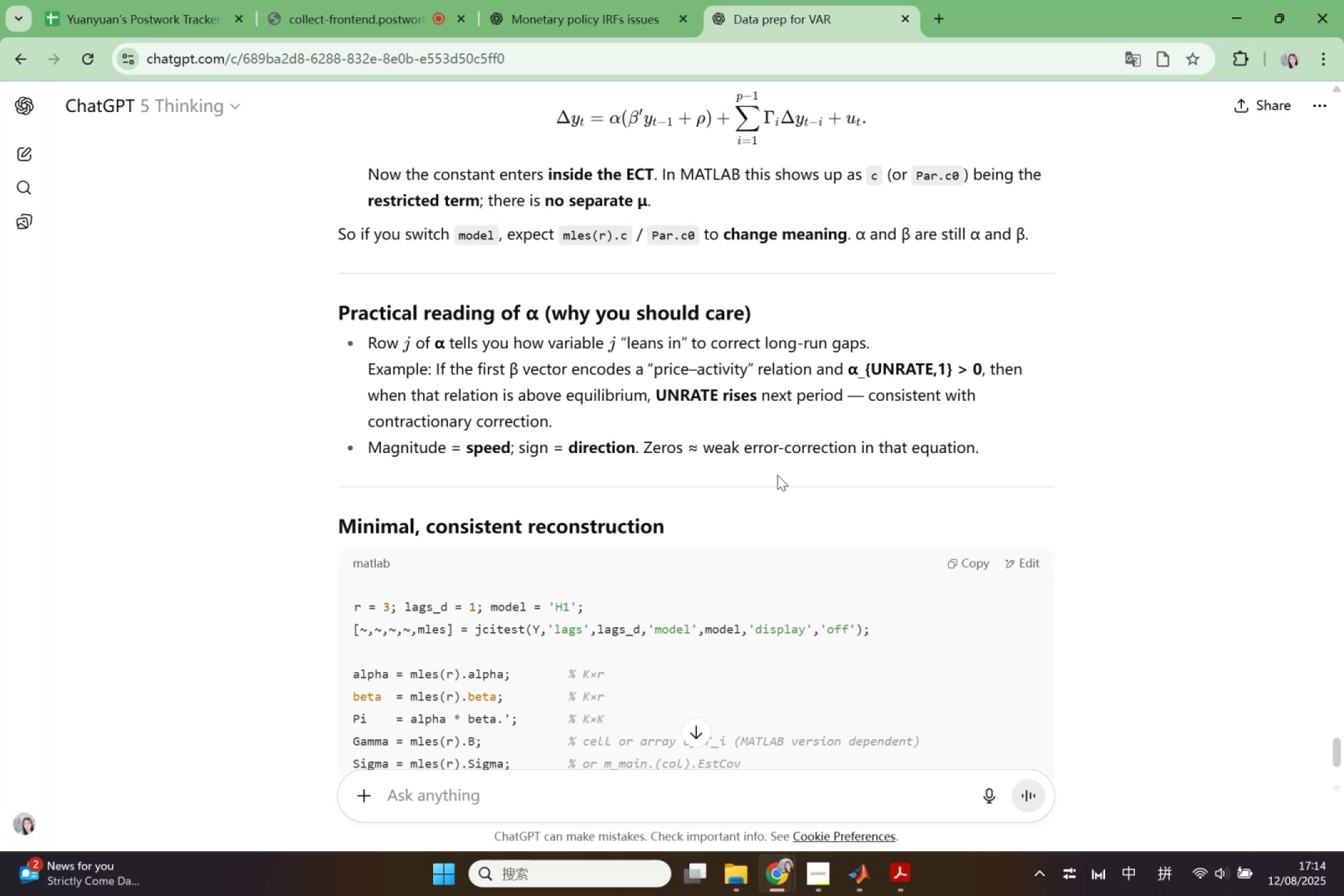 
wait(7.33)
 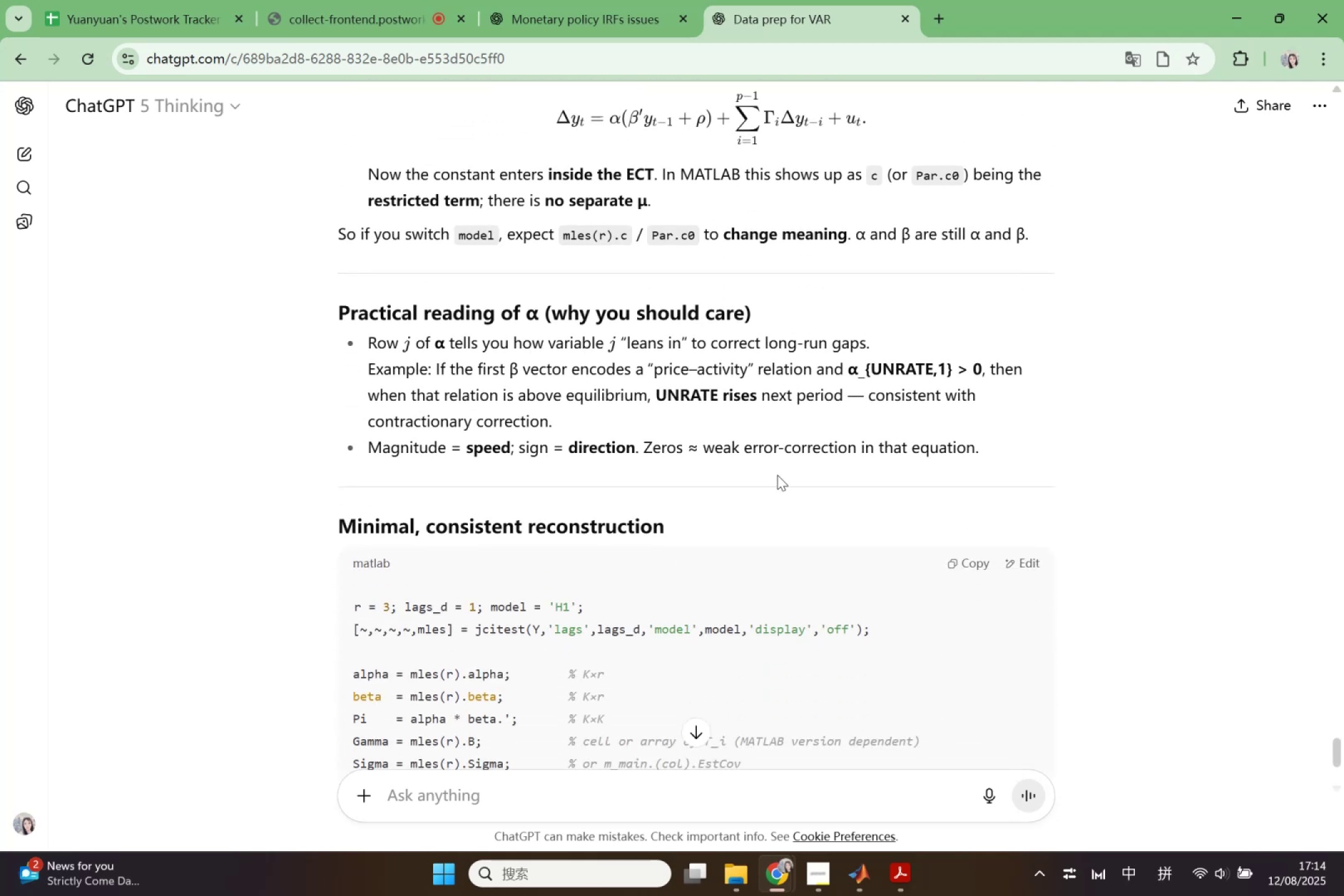 
scroll: coordinate [777, 475], scroll_direction: down, amount: 2.0
 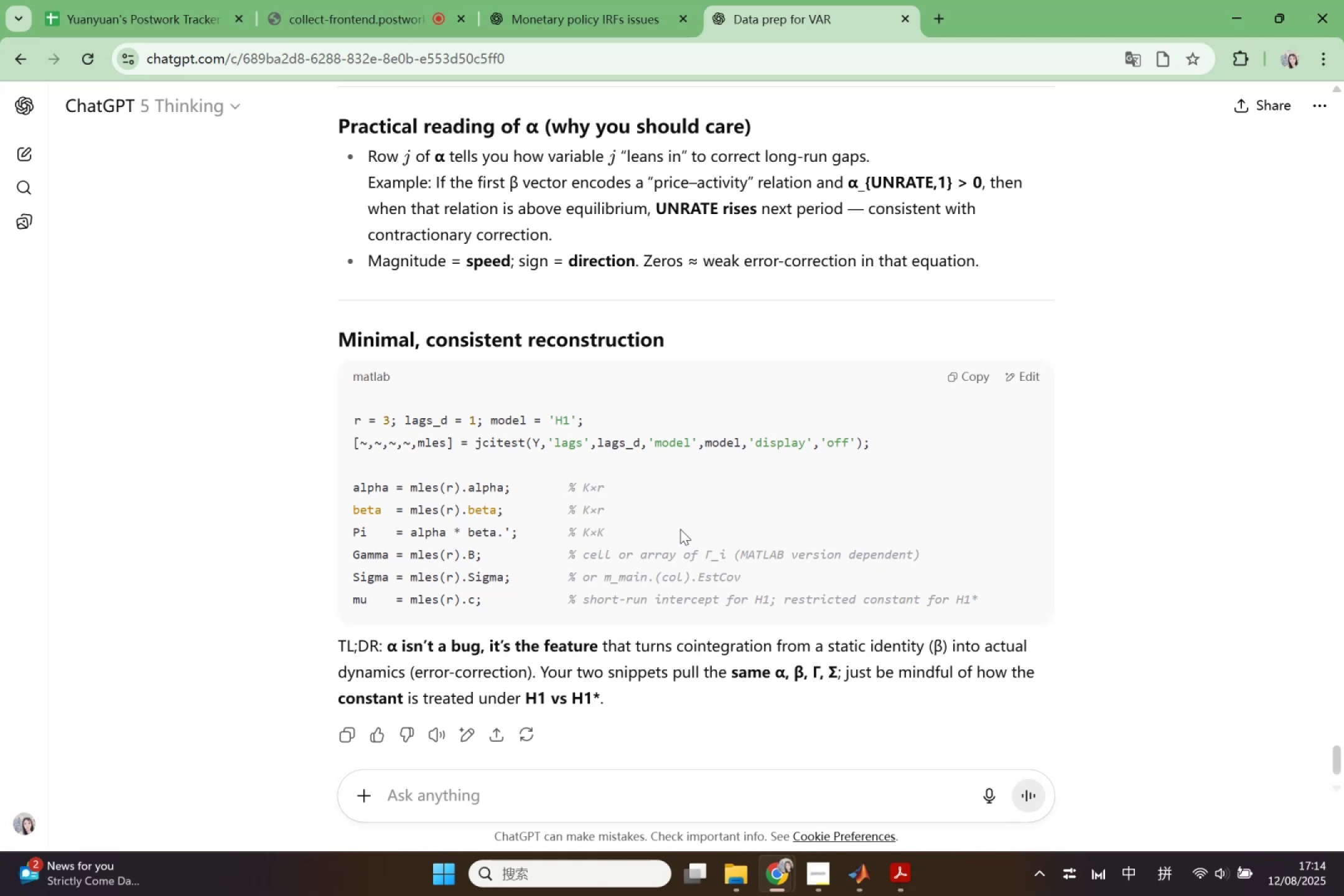 
wait(18.9)
 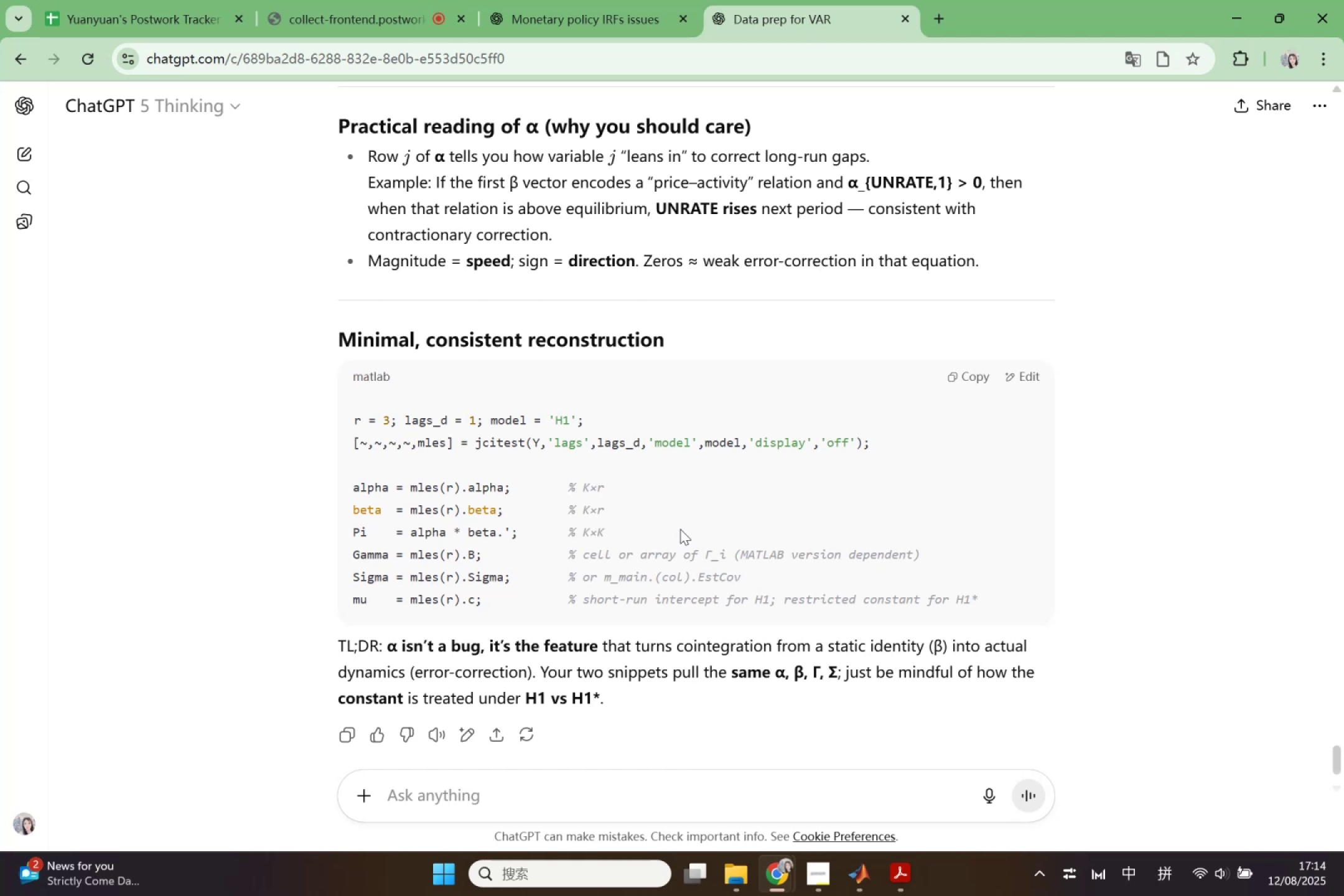 
scroll: coordinate [724, 649], scroll_direction: up, amount: 4.0
 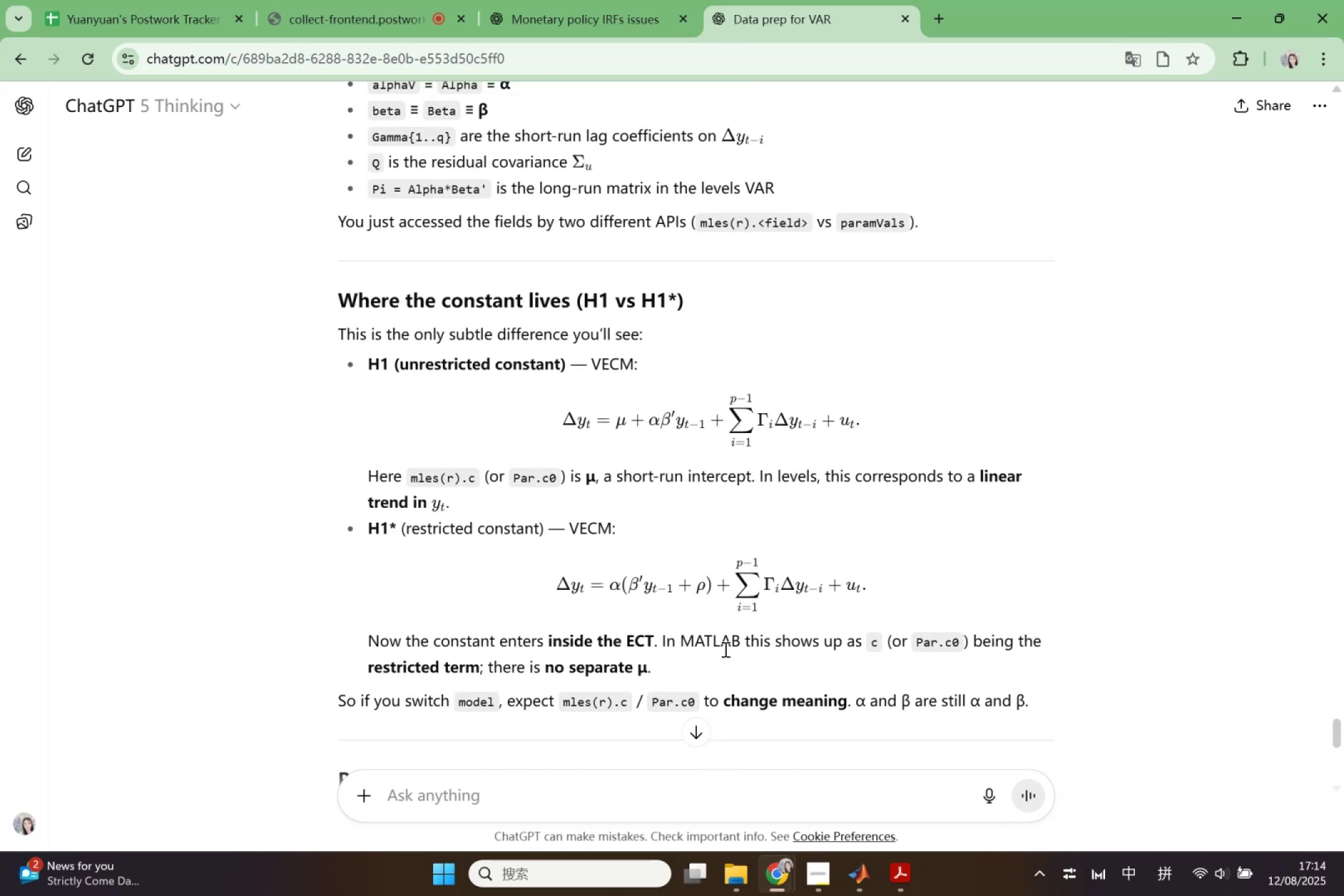 
wait(8.42)
 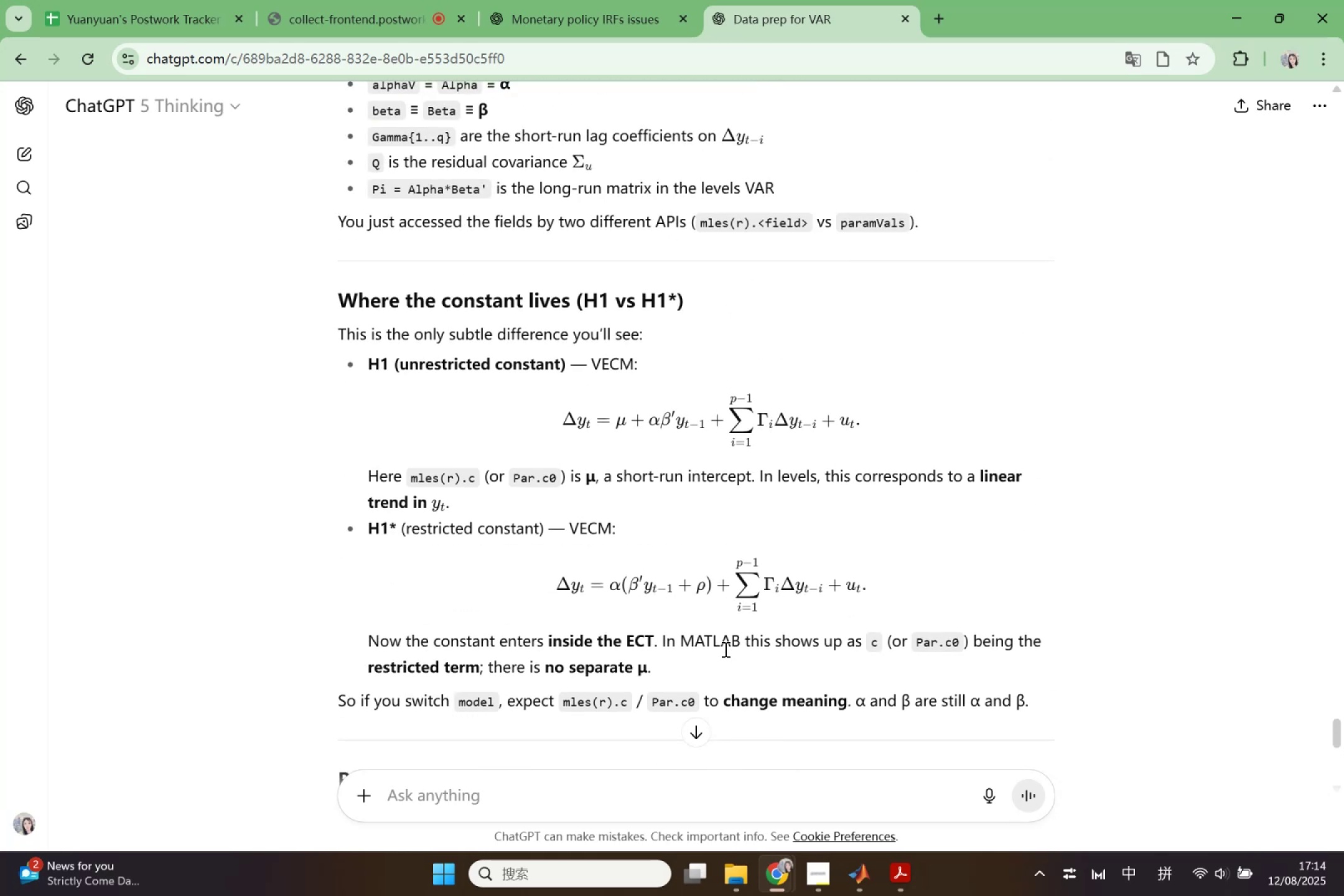 
scroll: coordinate [727, 665], scroll_direction: up, amount: 2.0
 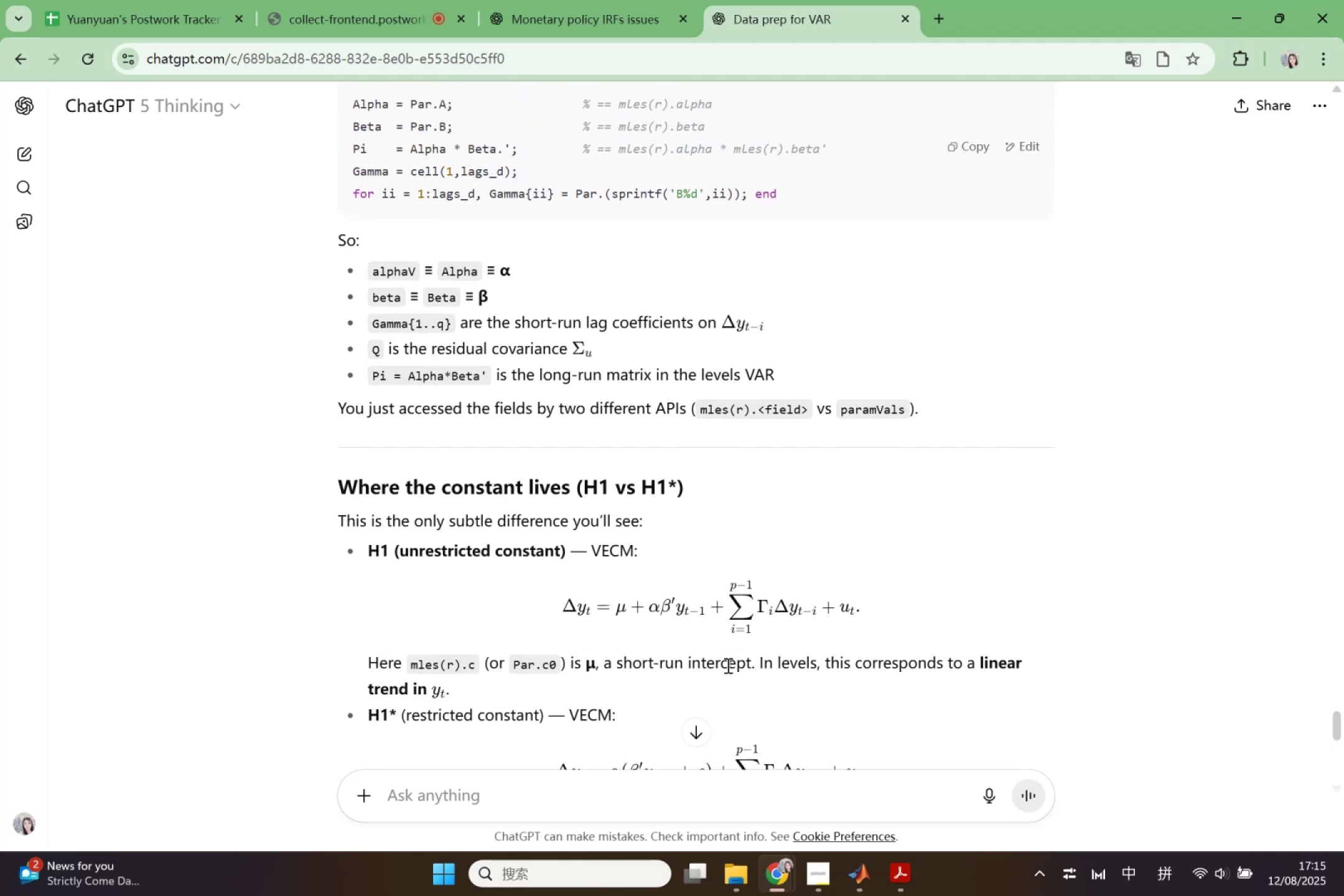 
scroll: coordinate [727, 665], scroll_direction: down, amount: 1.0
 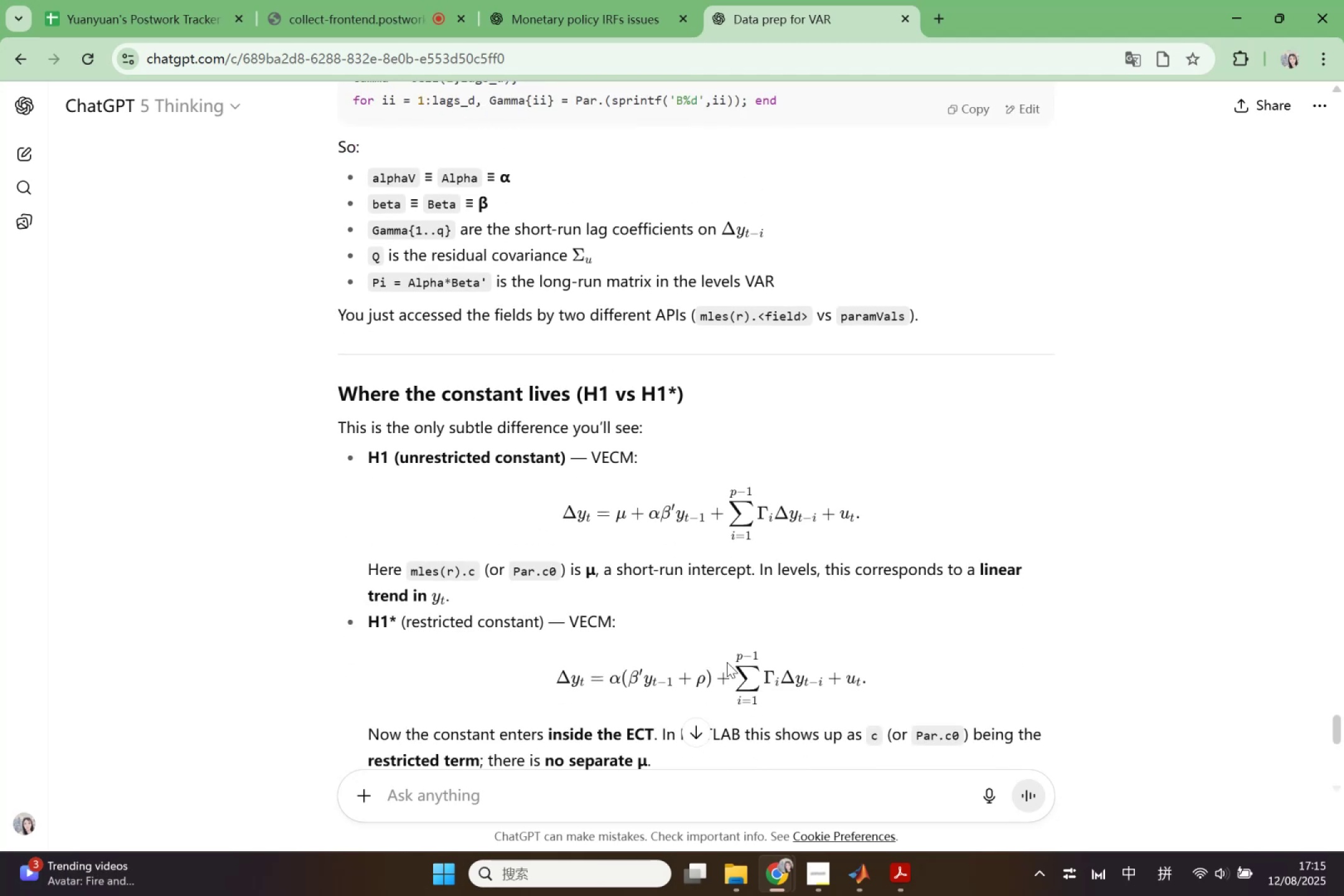 
scroll: coordinate [727, 662], scroll_direction: up, amount: 3.0
 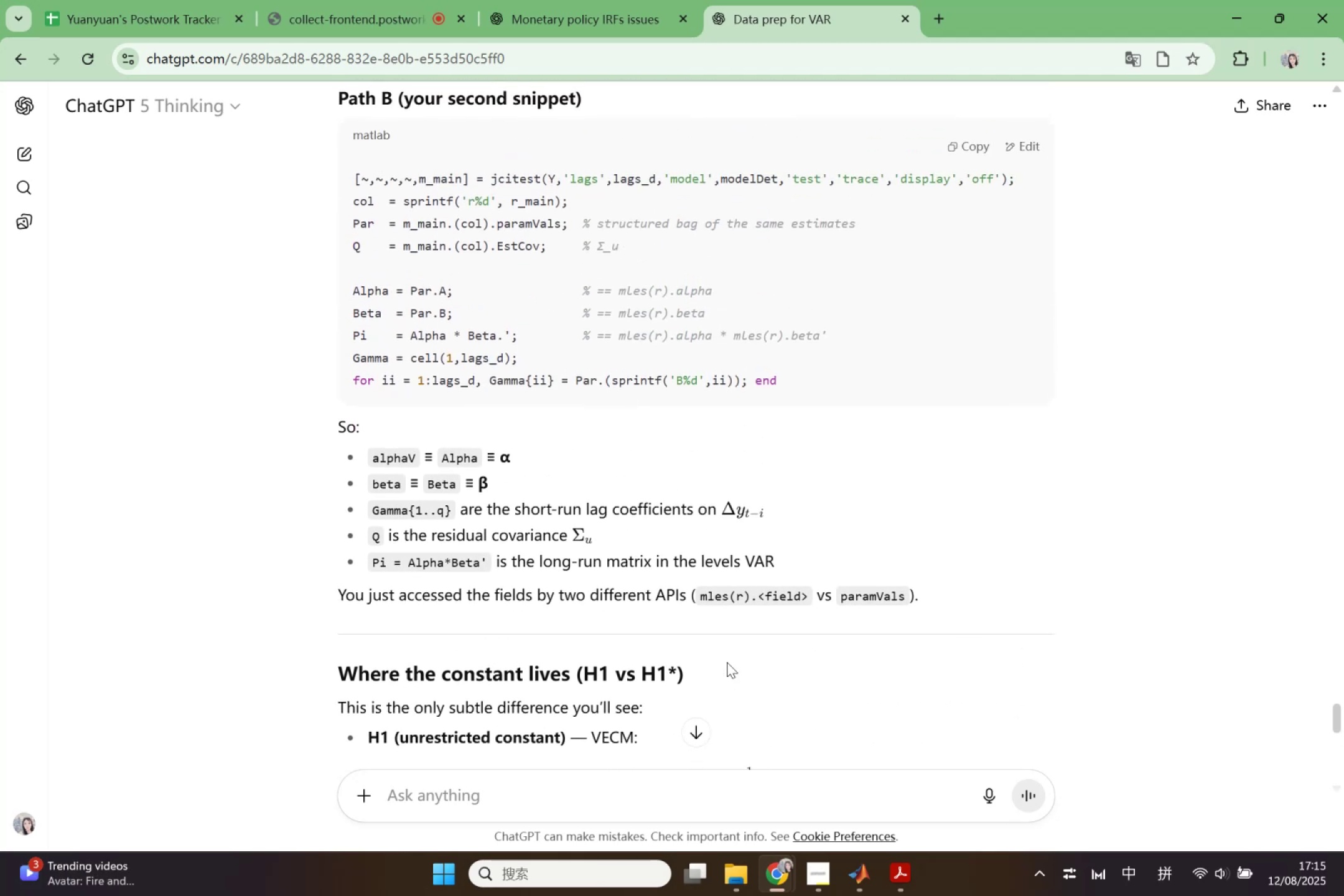 
scroll: coordinate [726, 665], scroll_direction: down, amount: 4.0
 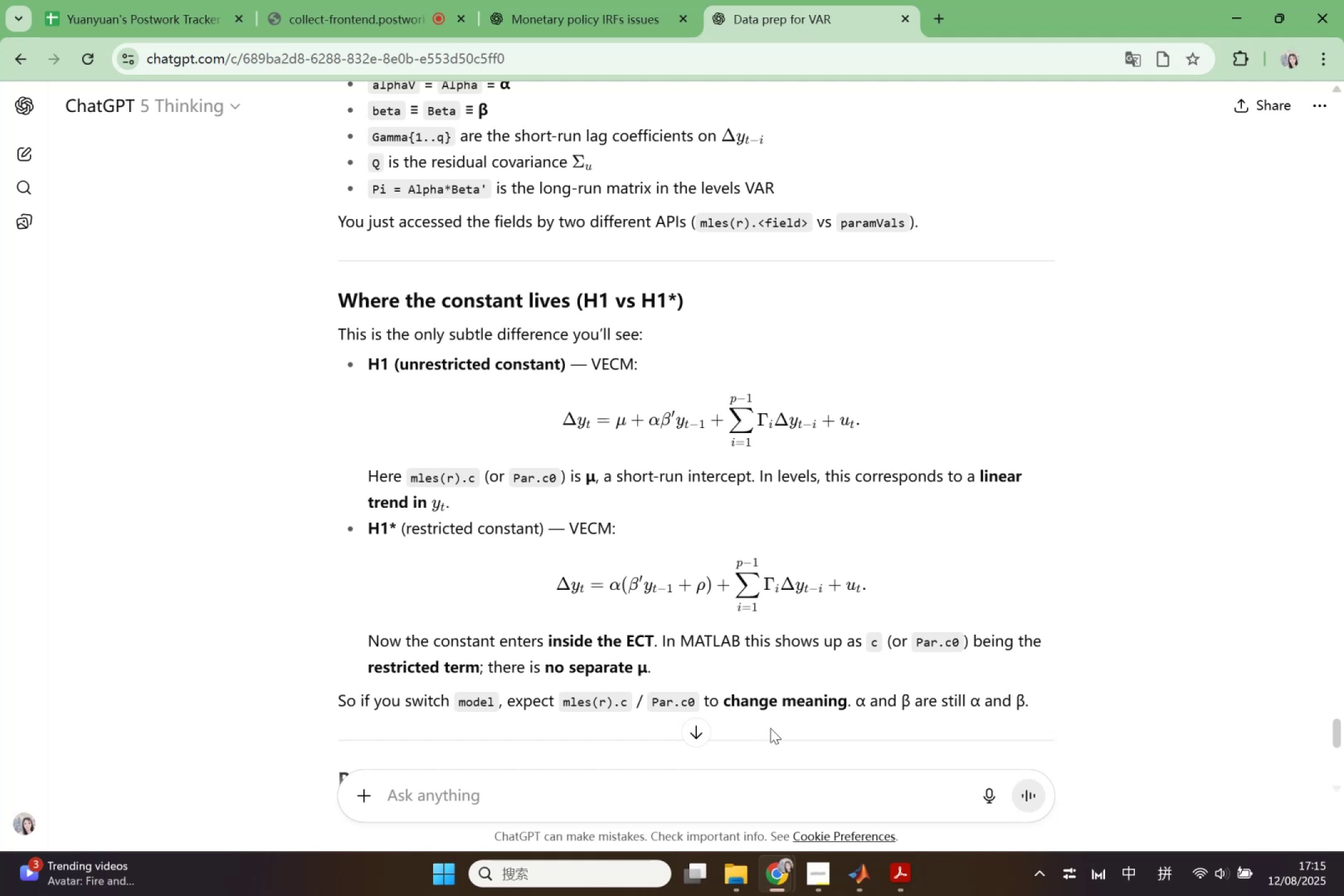 
wait(15.93)
 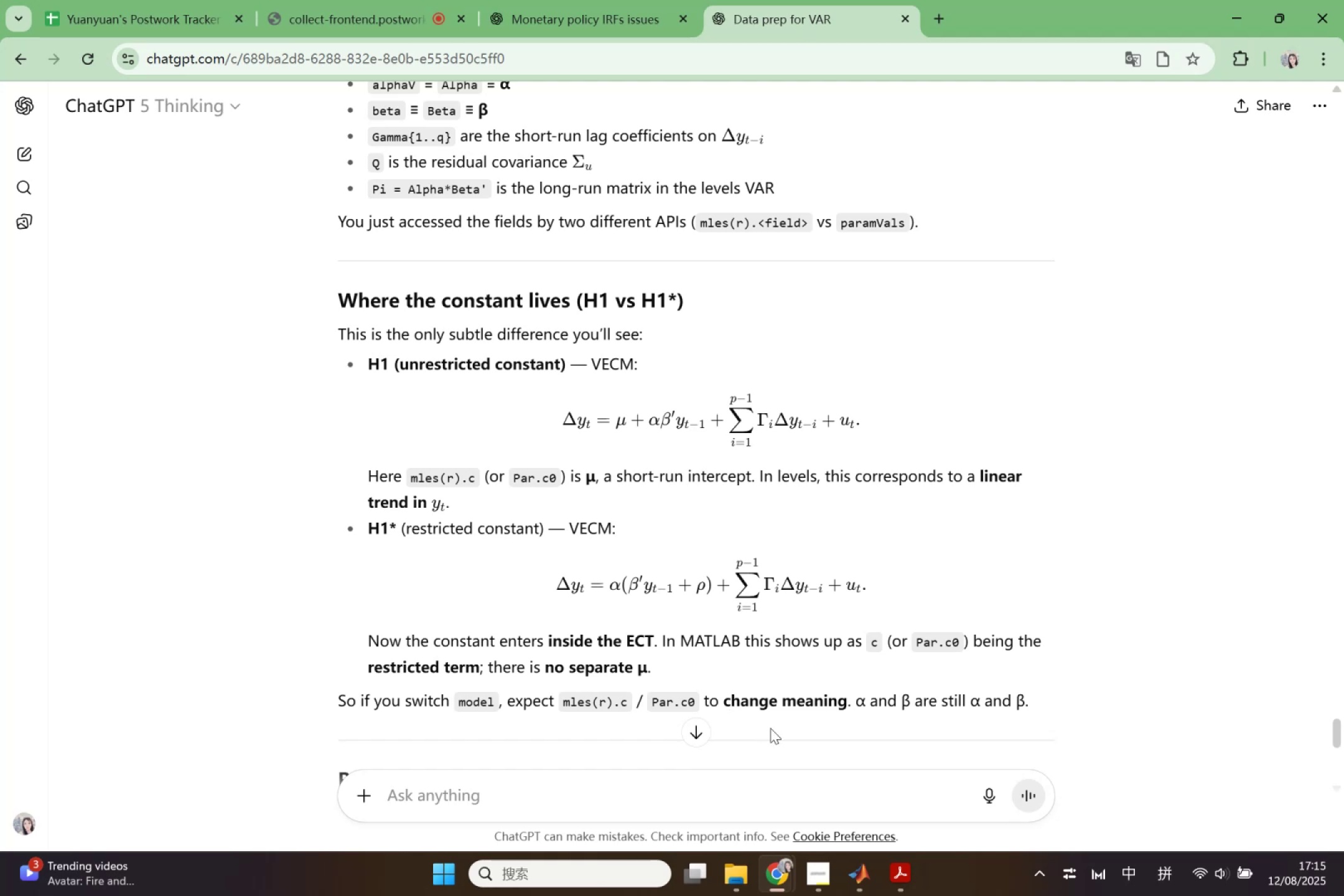 
scroll: coordinate [776, 728], scroll_direction: down, amount: 5.0
 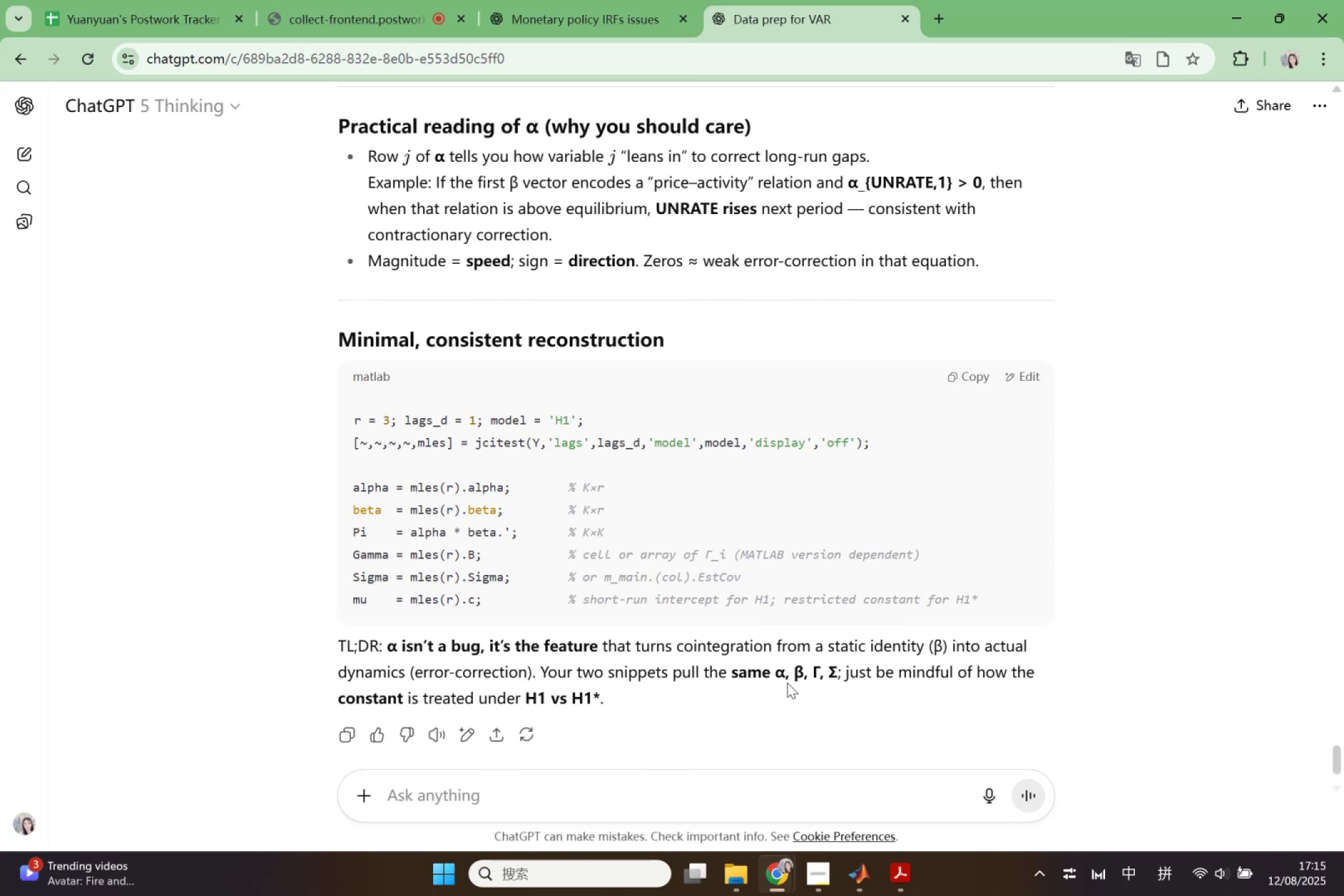 
wait(15.36)
 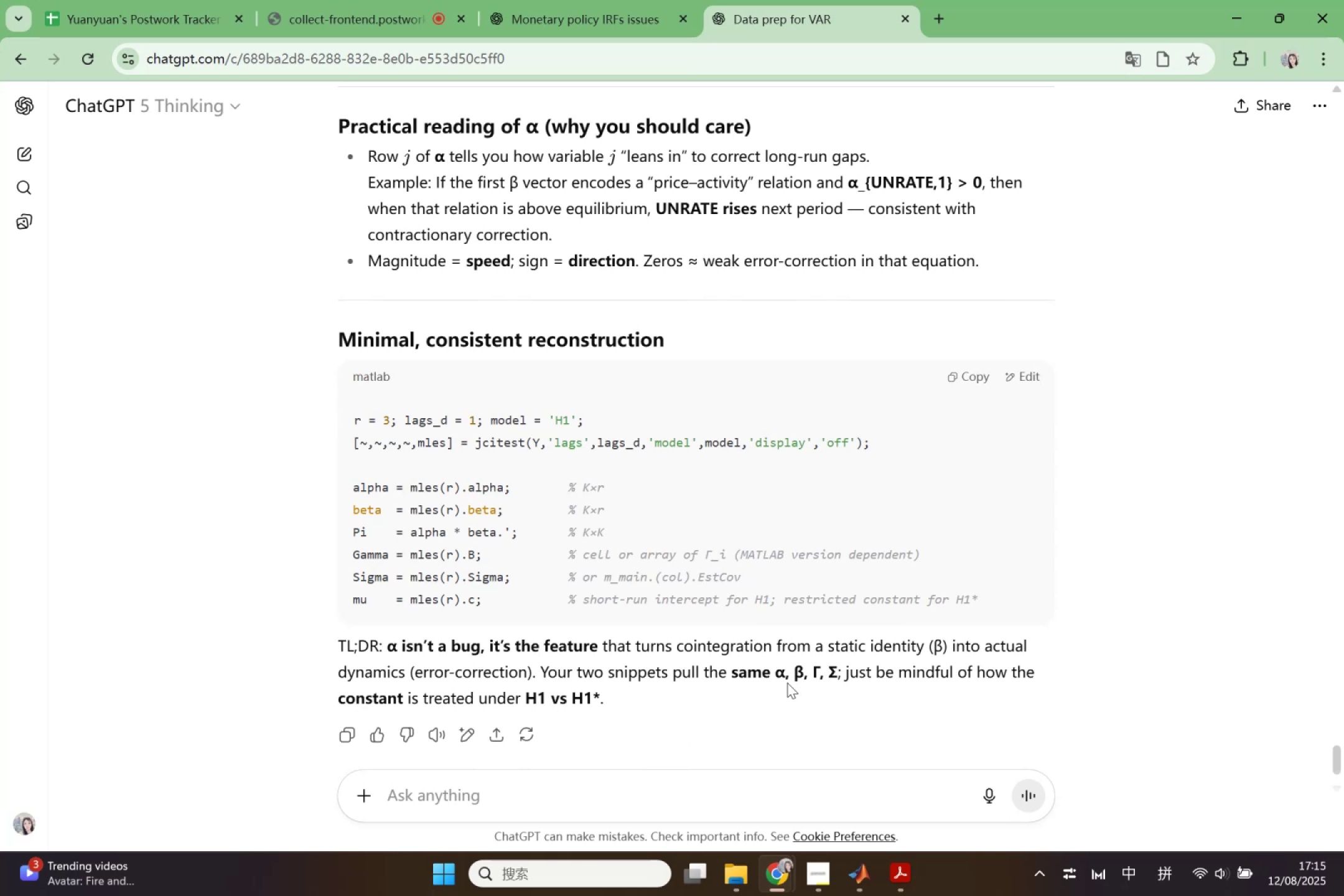 
left_click_drag(start_coordinate=[352, 482], to_coordinate=[987, 600])
 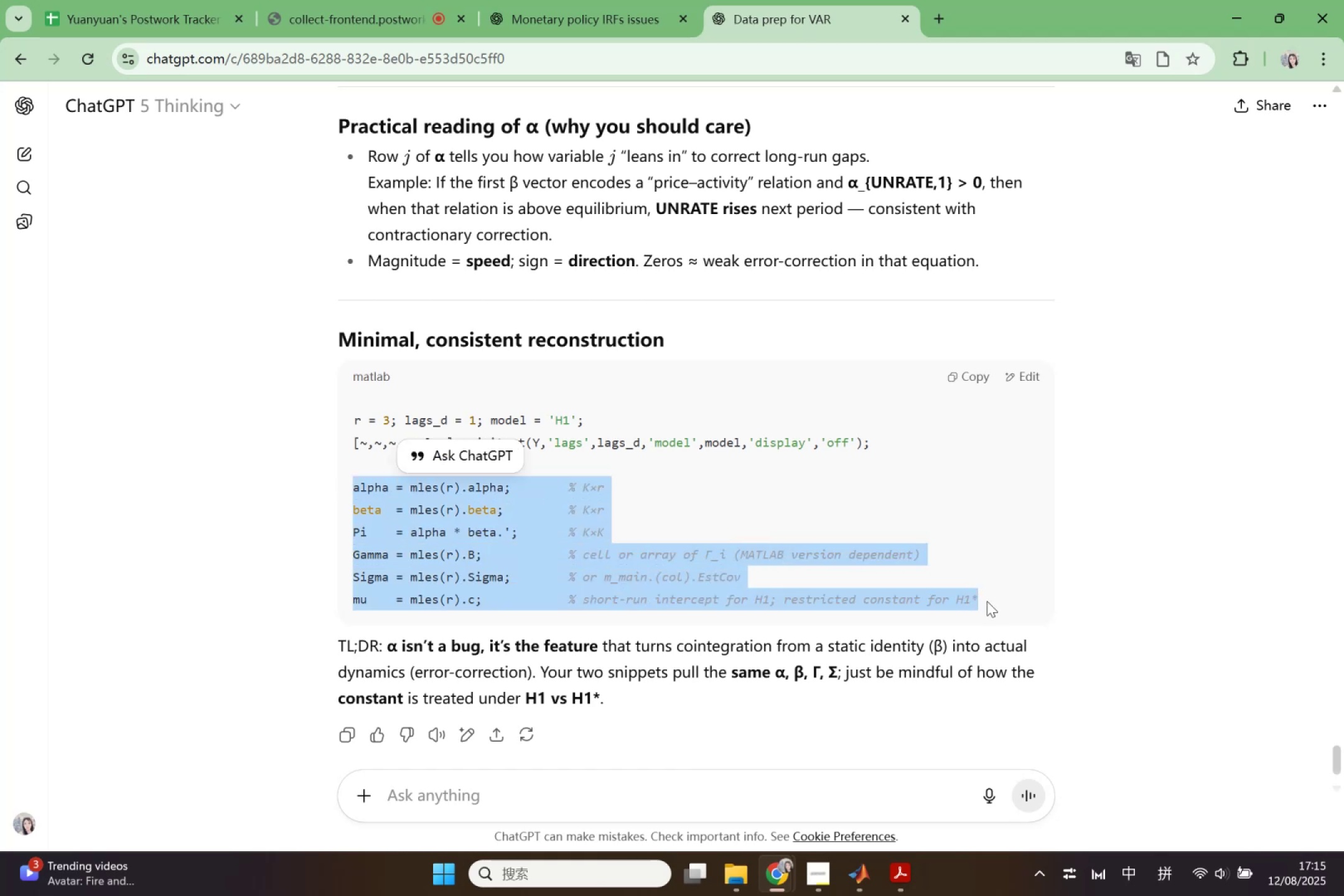 
hold_key(key=ControlLeft, duration=0.84)
 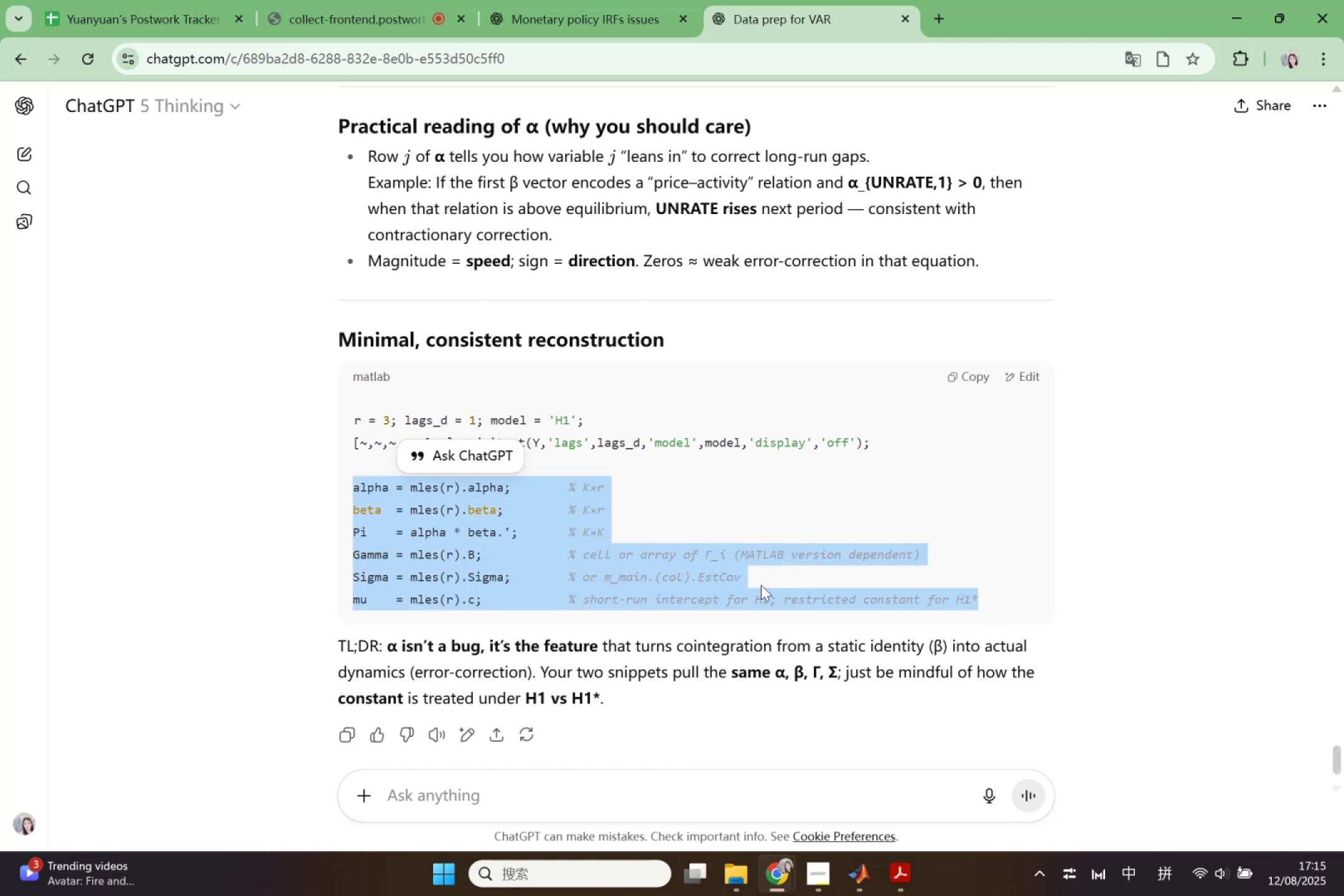 
left_click([761, 585])
 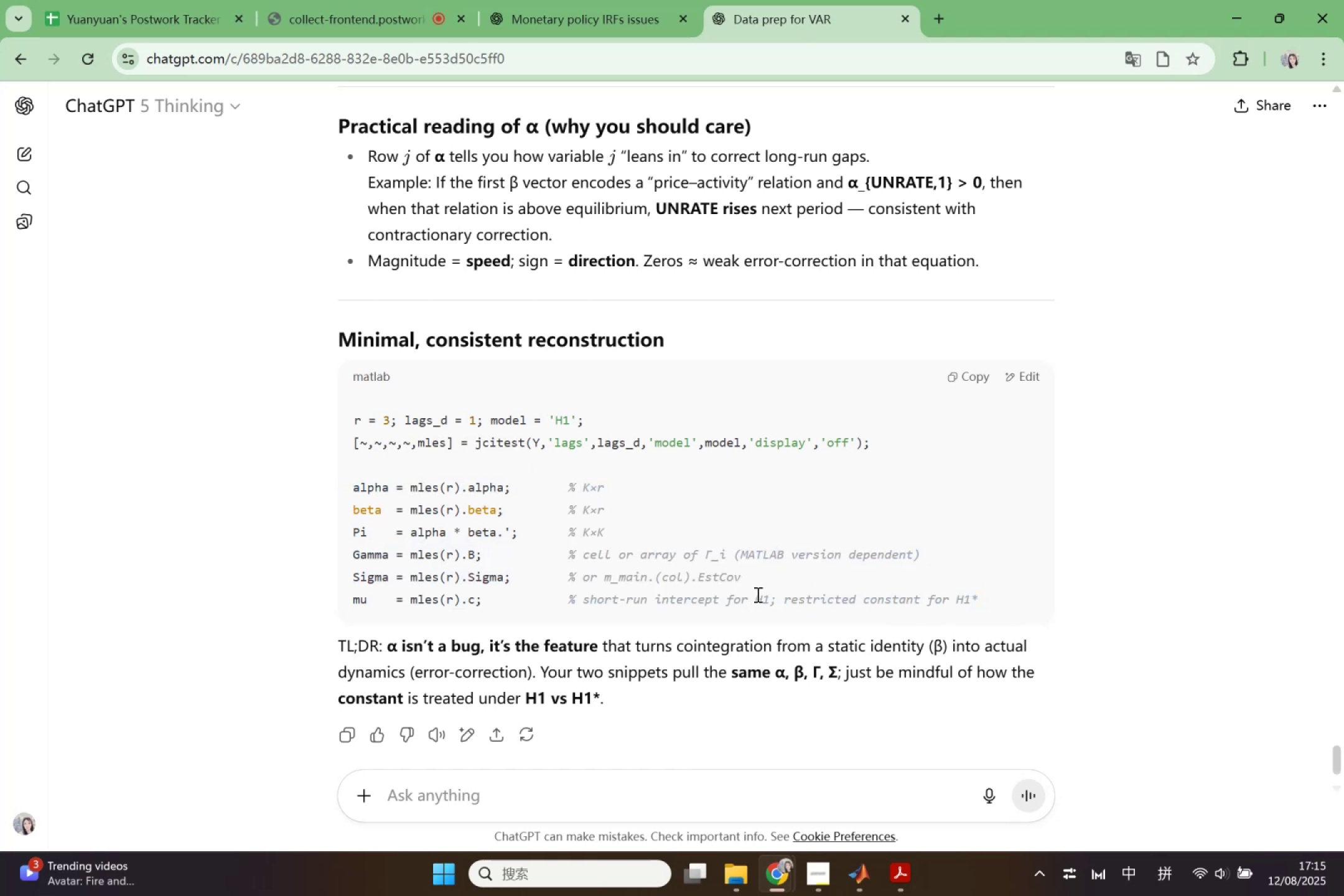 
left_click_drag(start_coordinate=[772, 597], to_coordinate=[309, 485])
 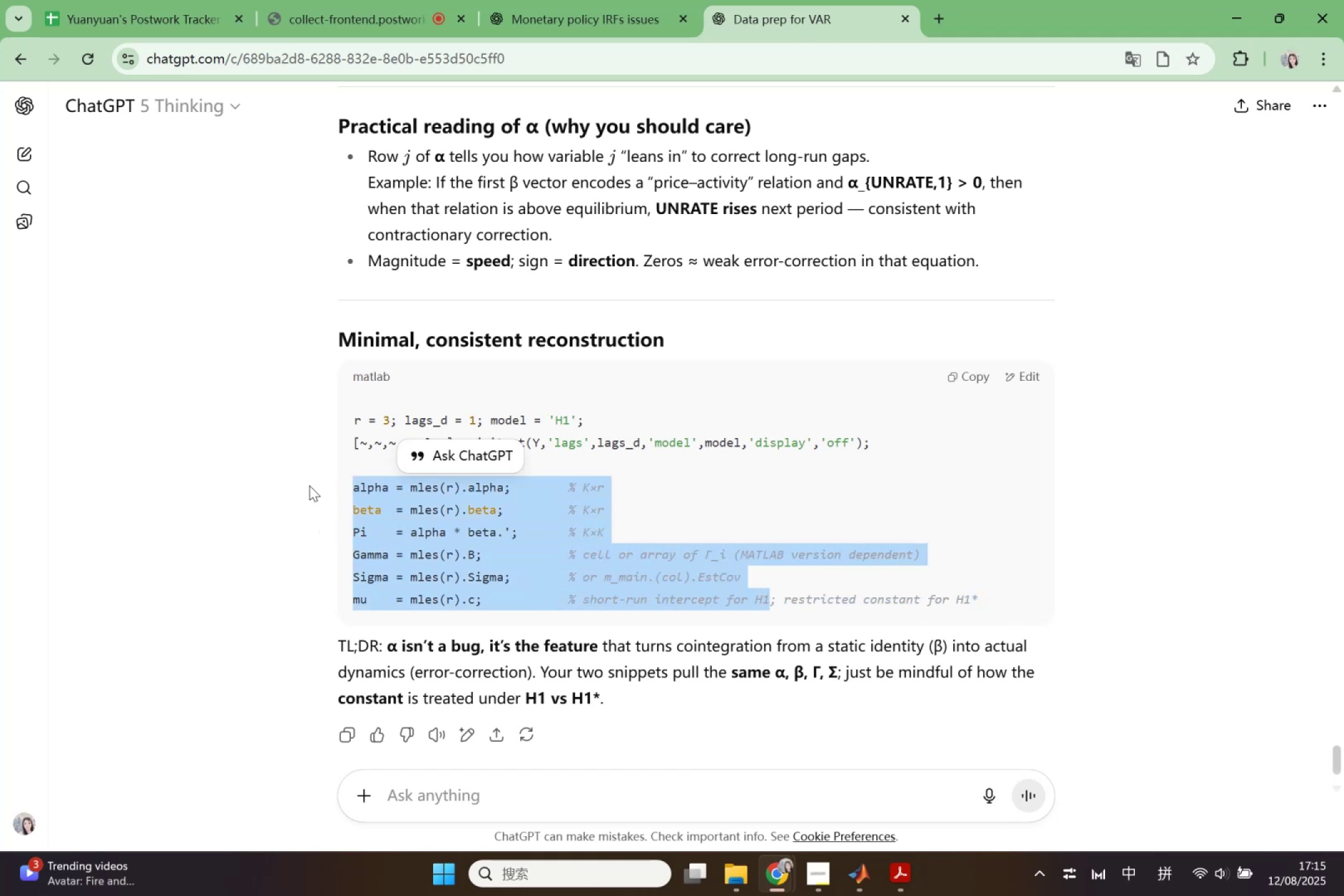 
key(Control+ControlLeft)
 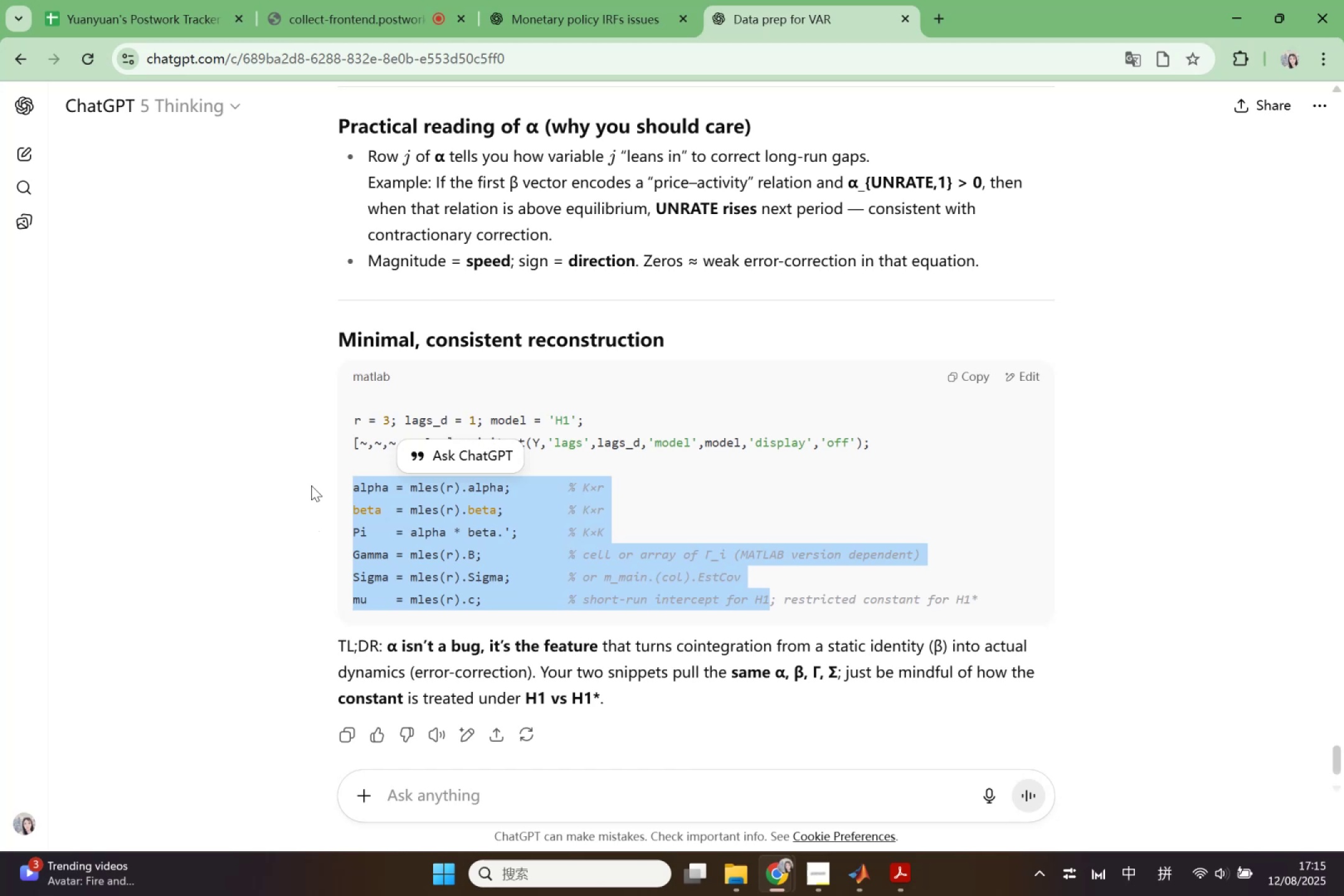 
key(Control+C)
 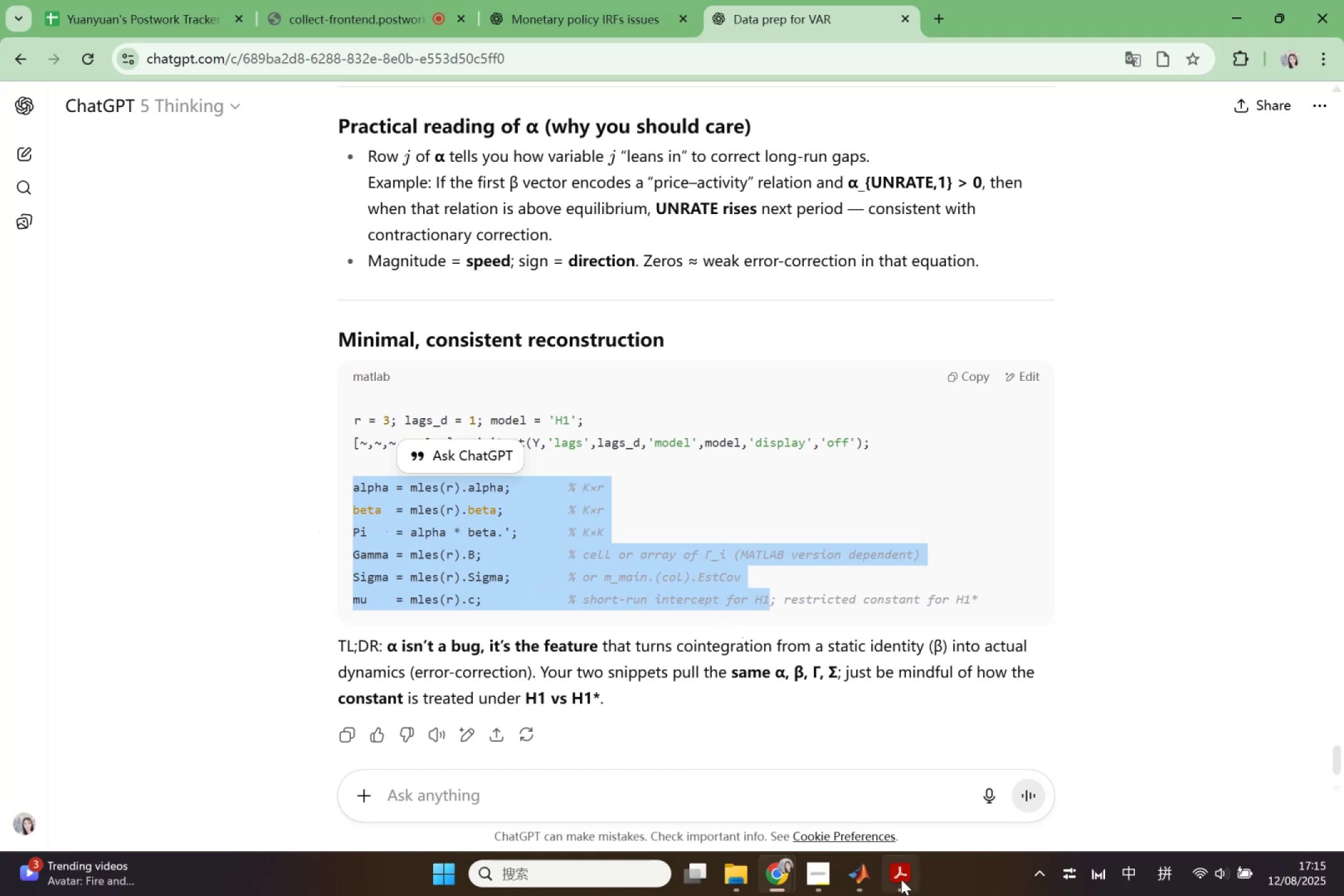 
left_click([866, 881])
 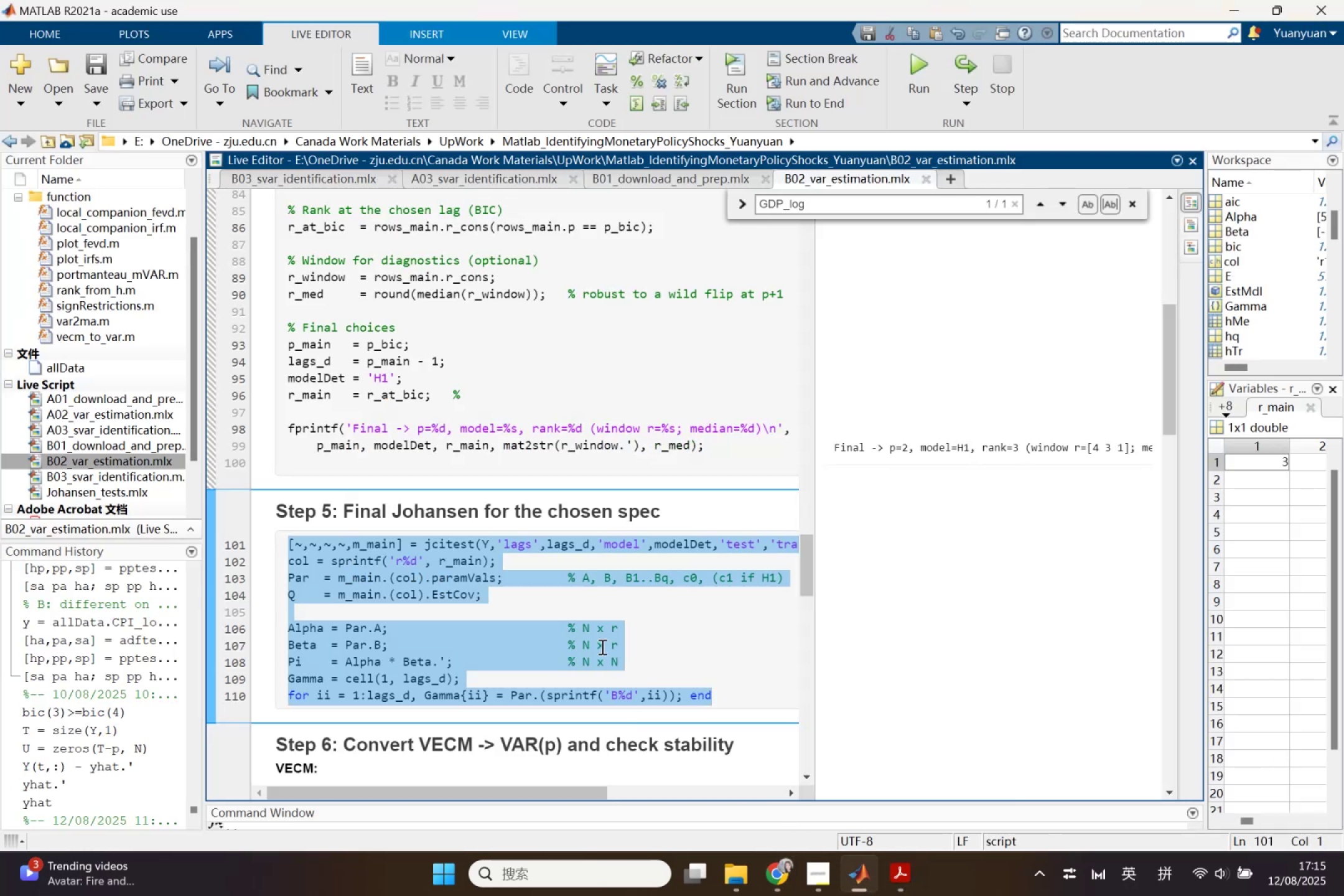 
left_click([601, 646])
 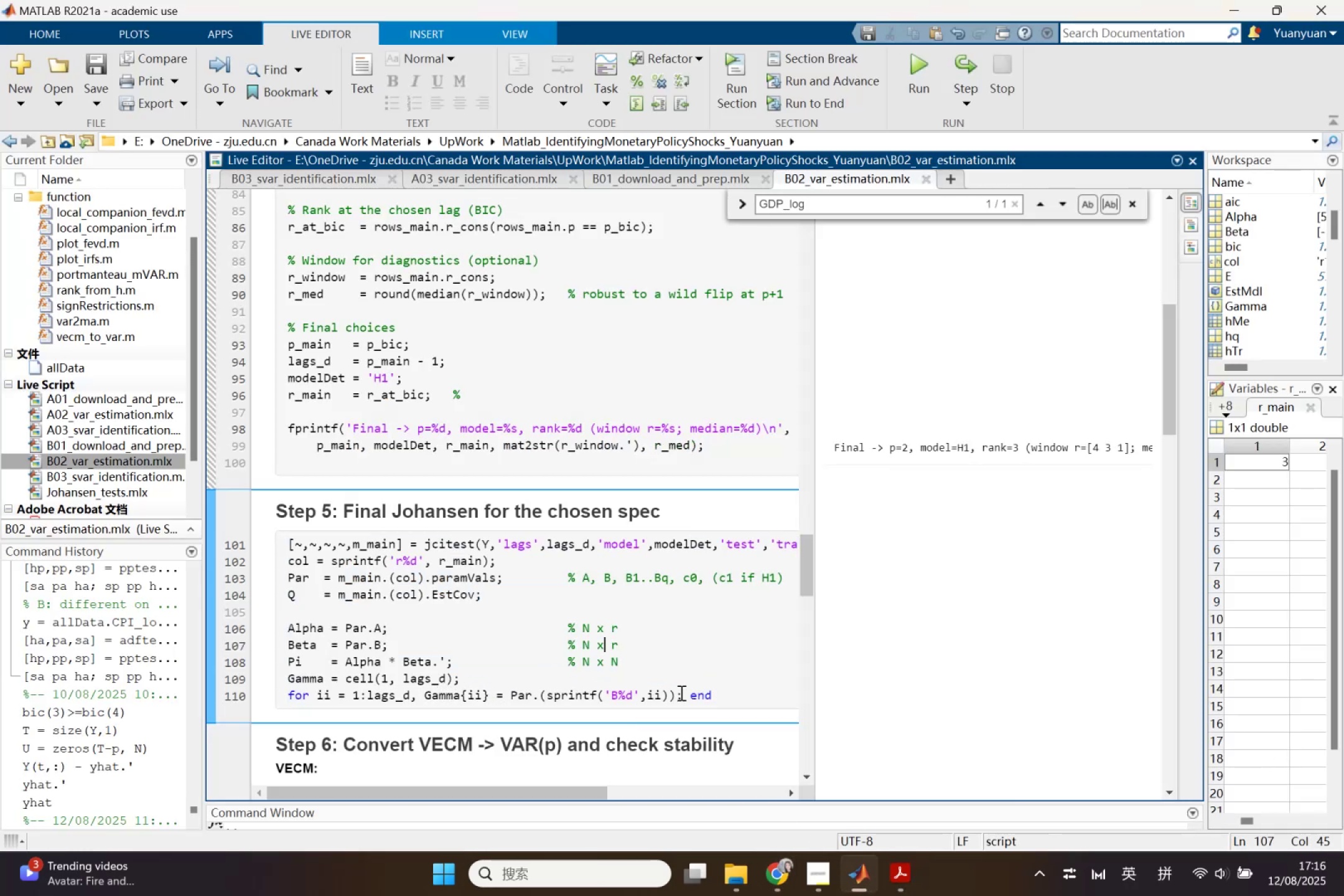 
wait(5.4)
 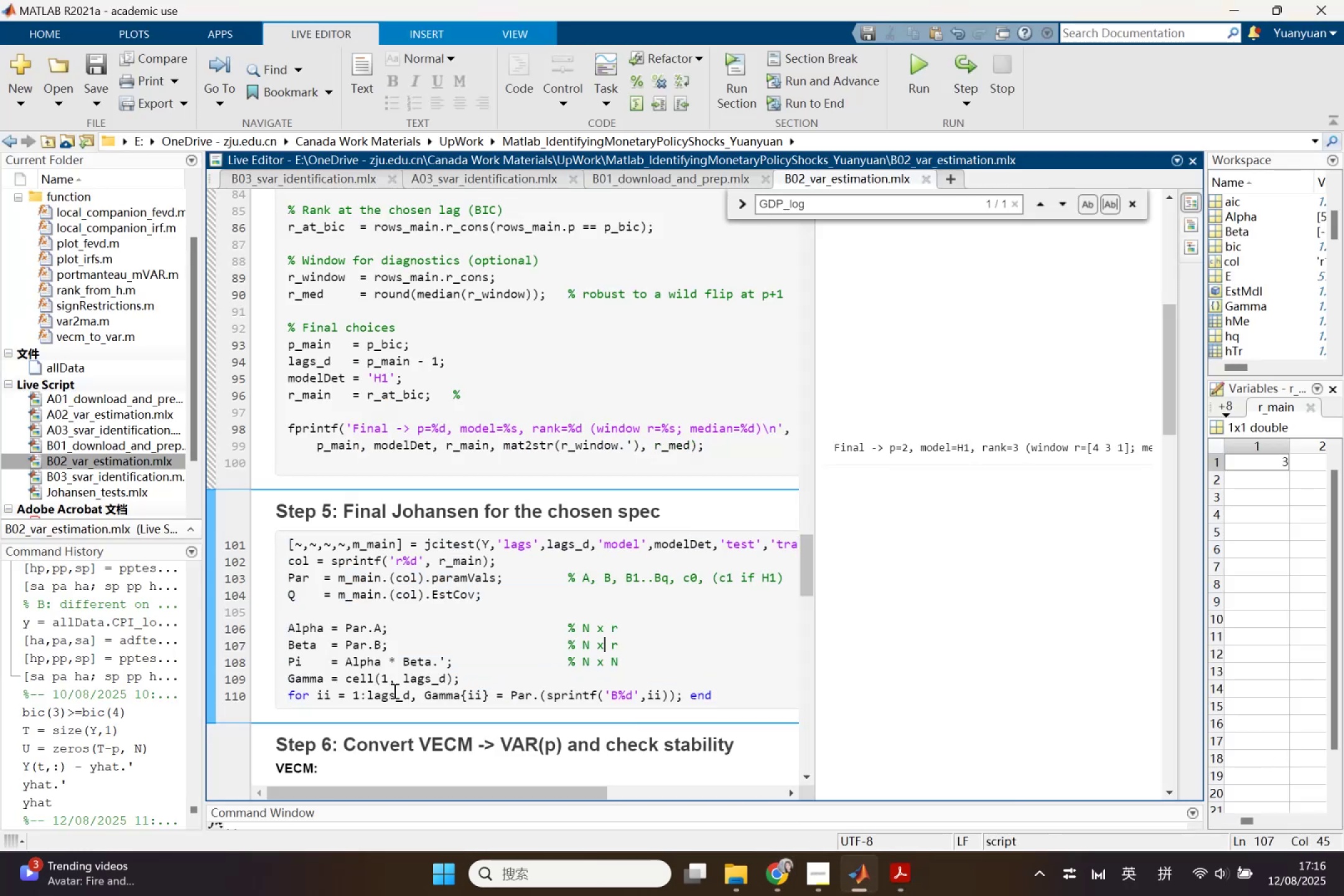 
left_click_drag(start_coordinate=[721, 699], to_coordinate=[275, 536])
 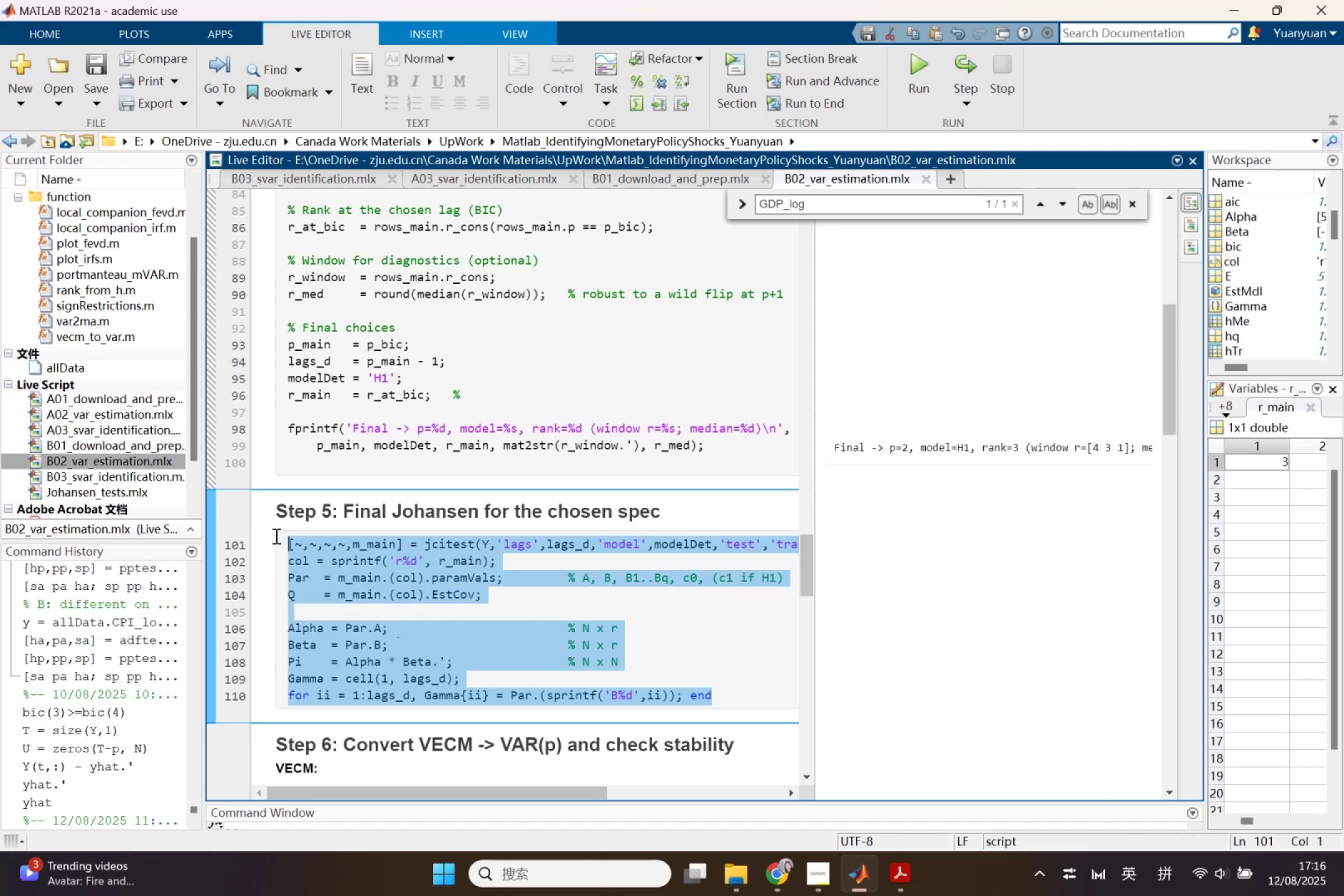 
hold_key(key=ControlLeft, duration=0.72)
 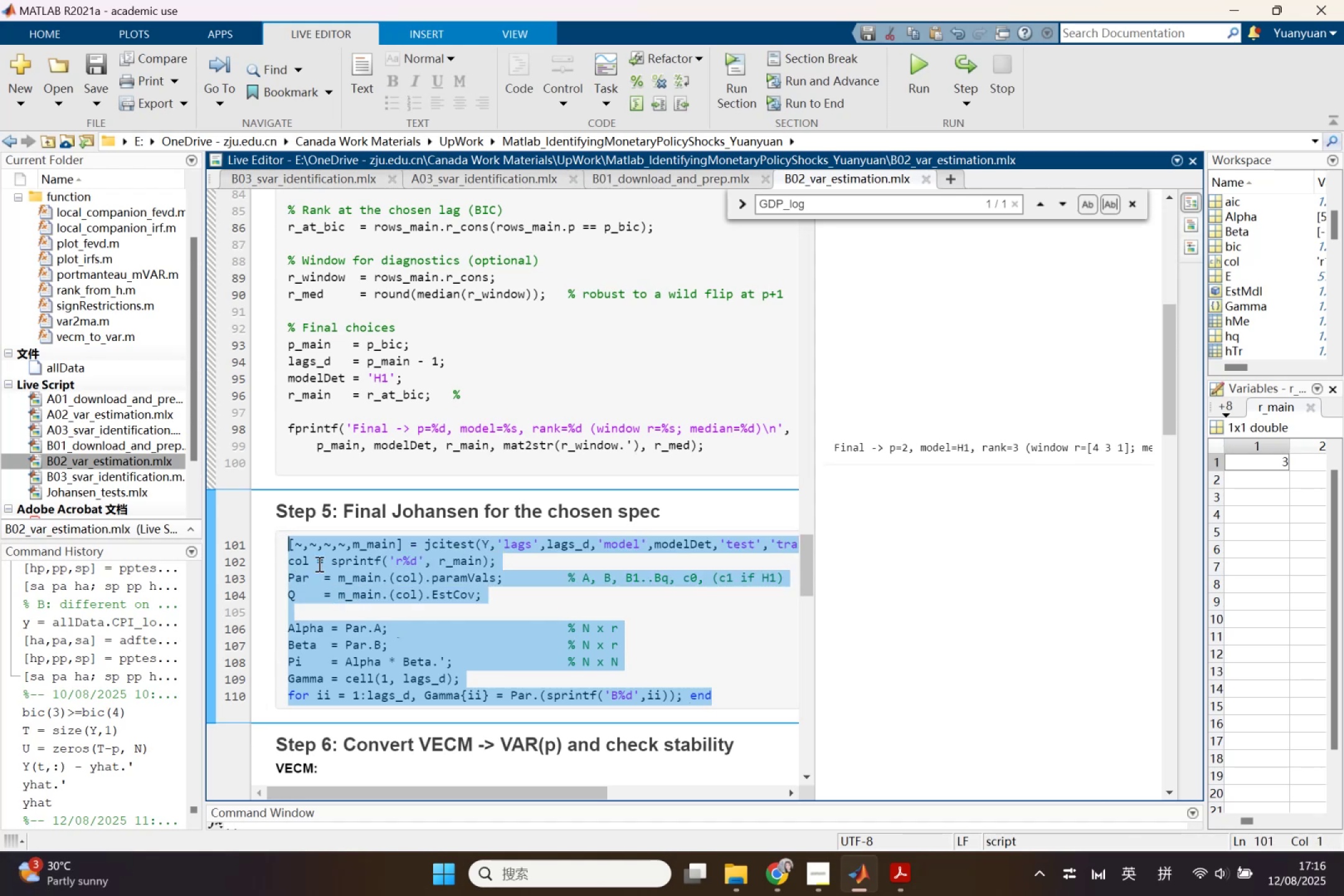 
left_click([318, 564])
 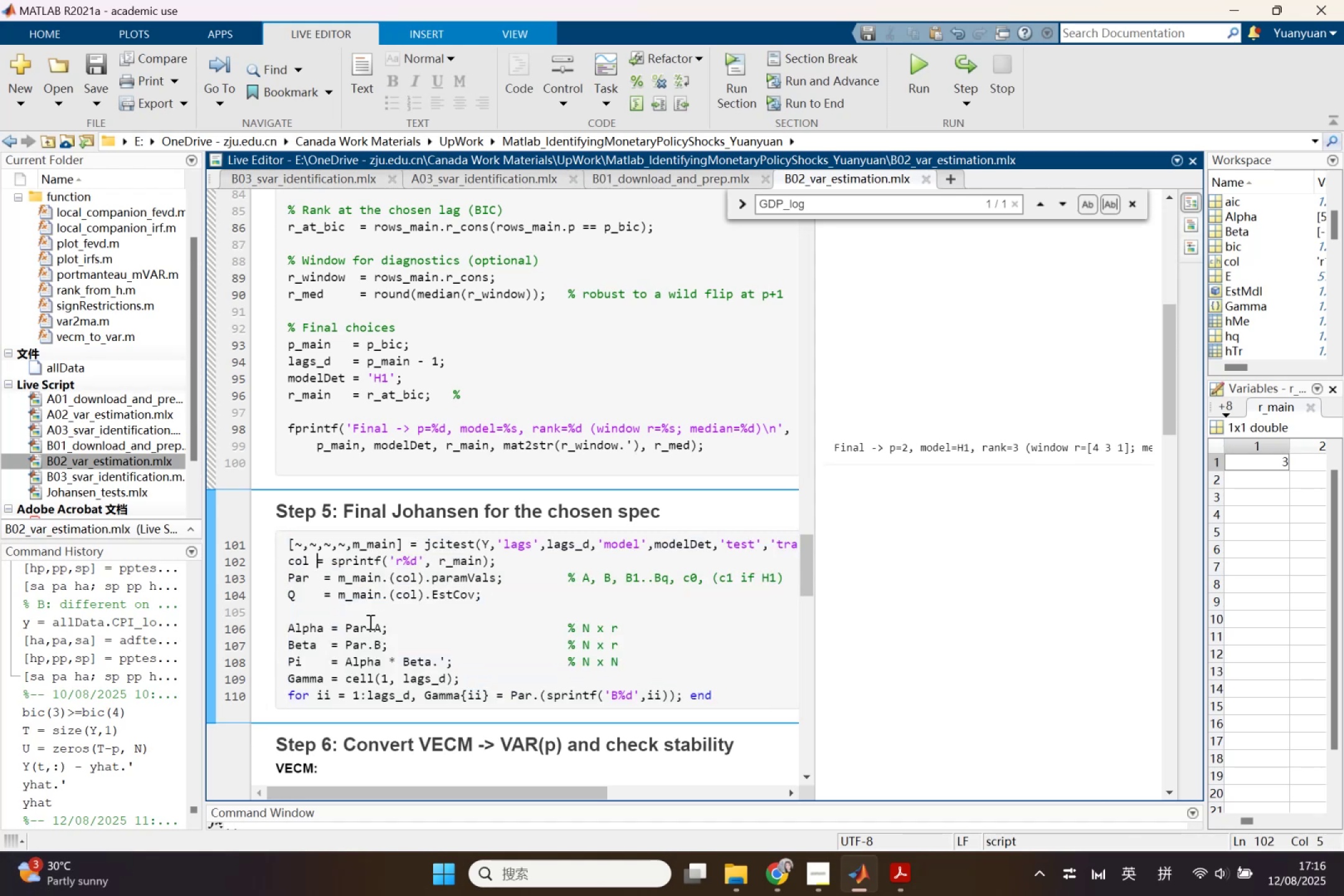 
left_click([365, 623])
 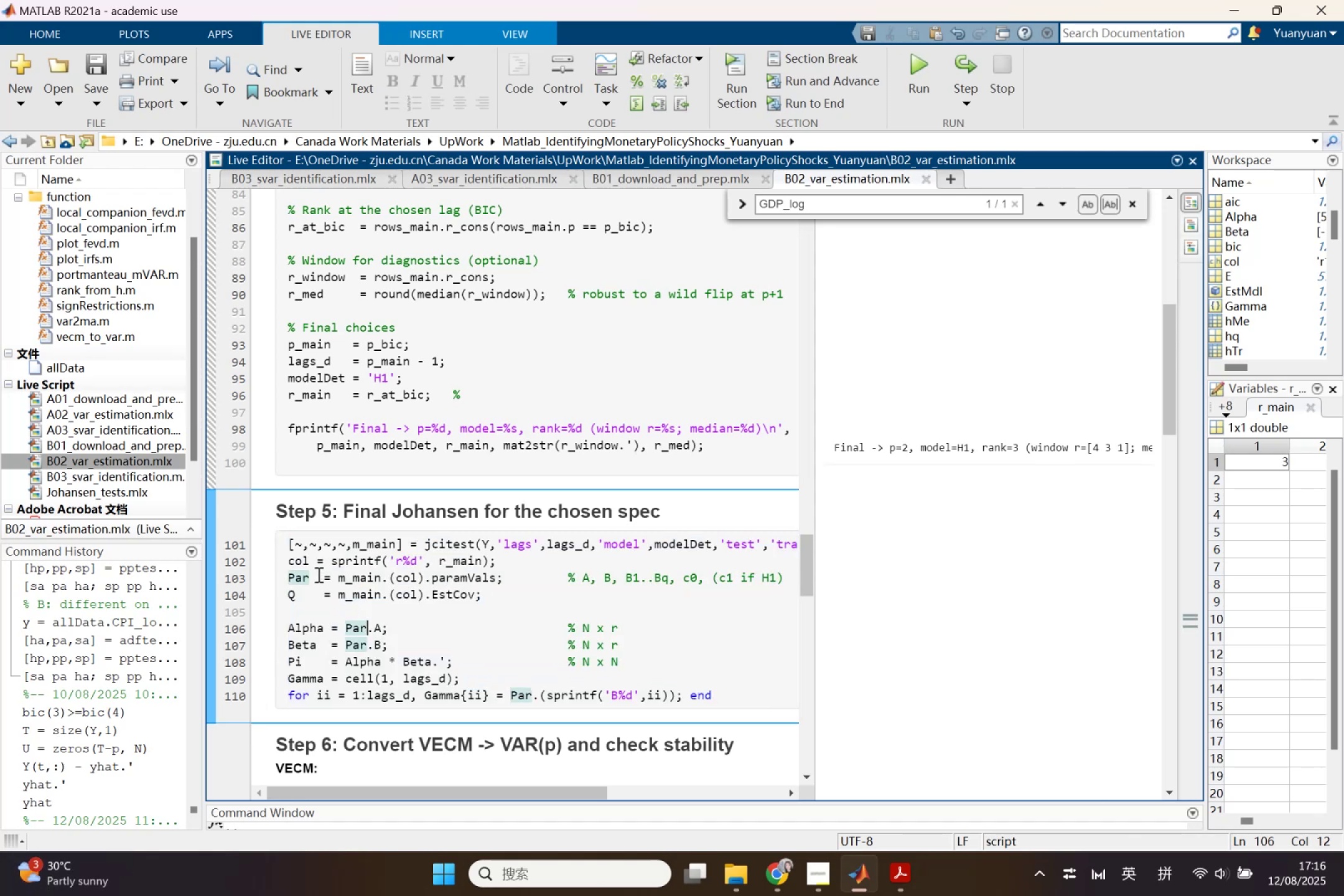 
left_click([312, 574])
 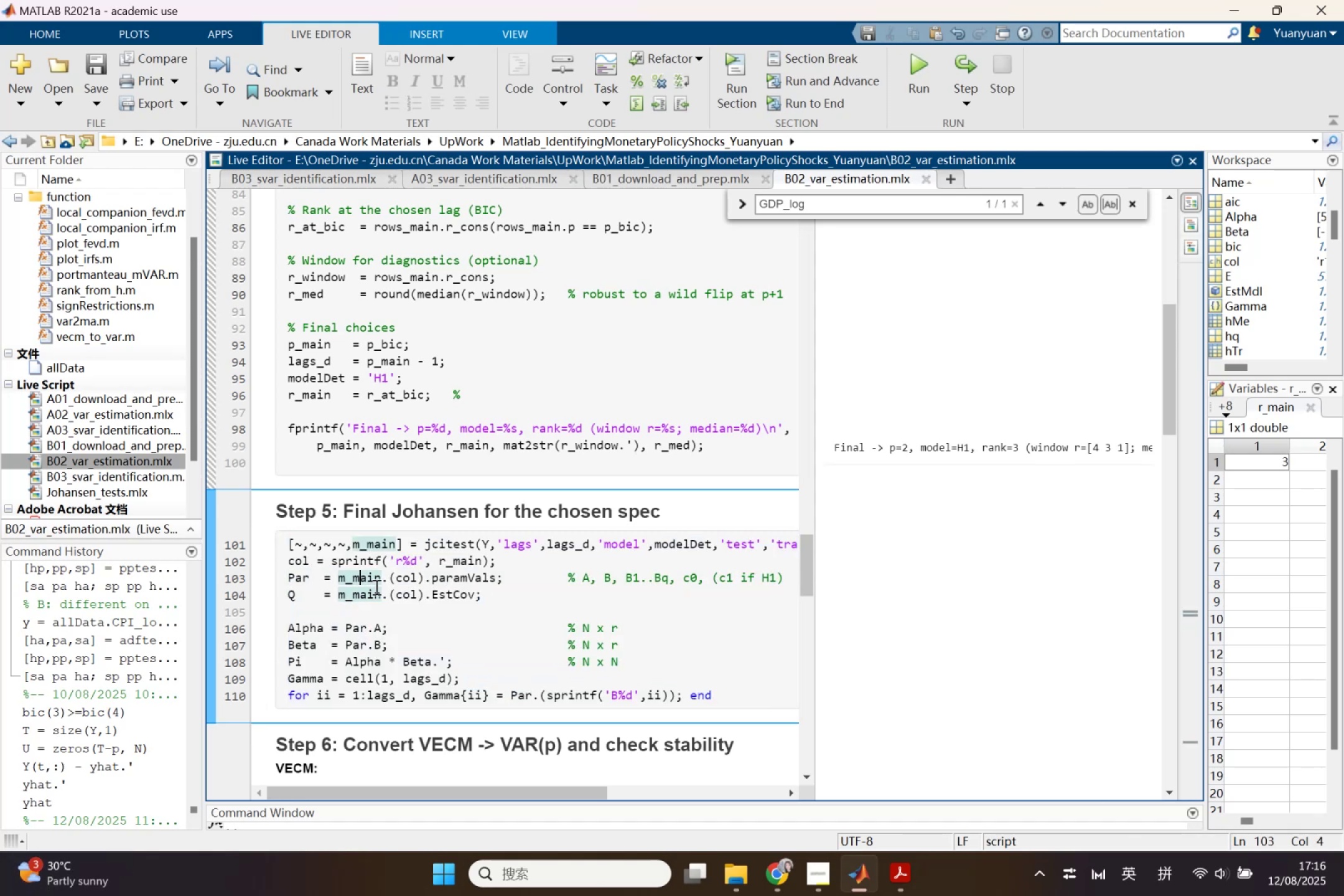 
double_click([378, 587])
 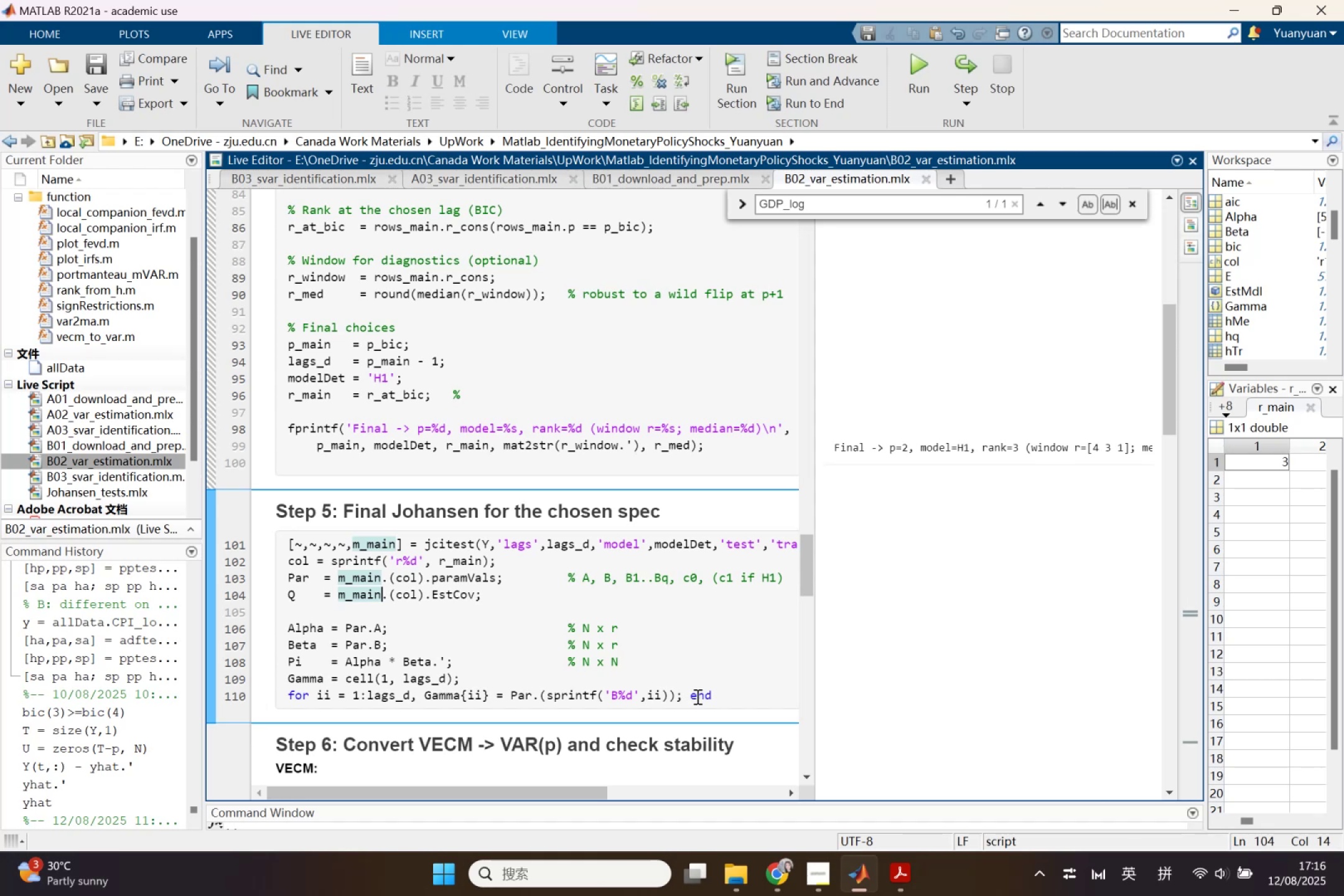 
left_click_drag(start_coordinate=[717, 697], to_coordinate=[276, 544])
 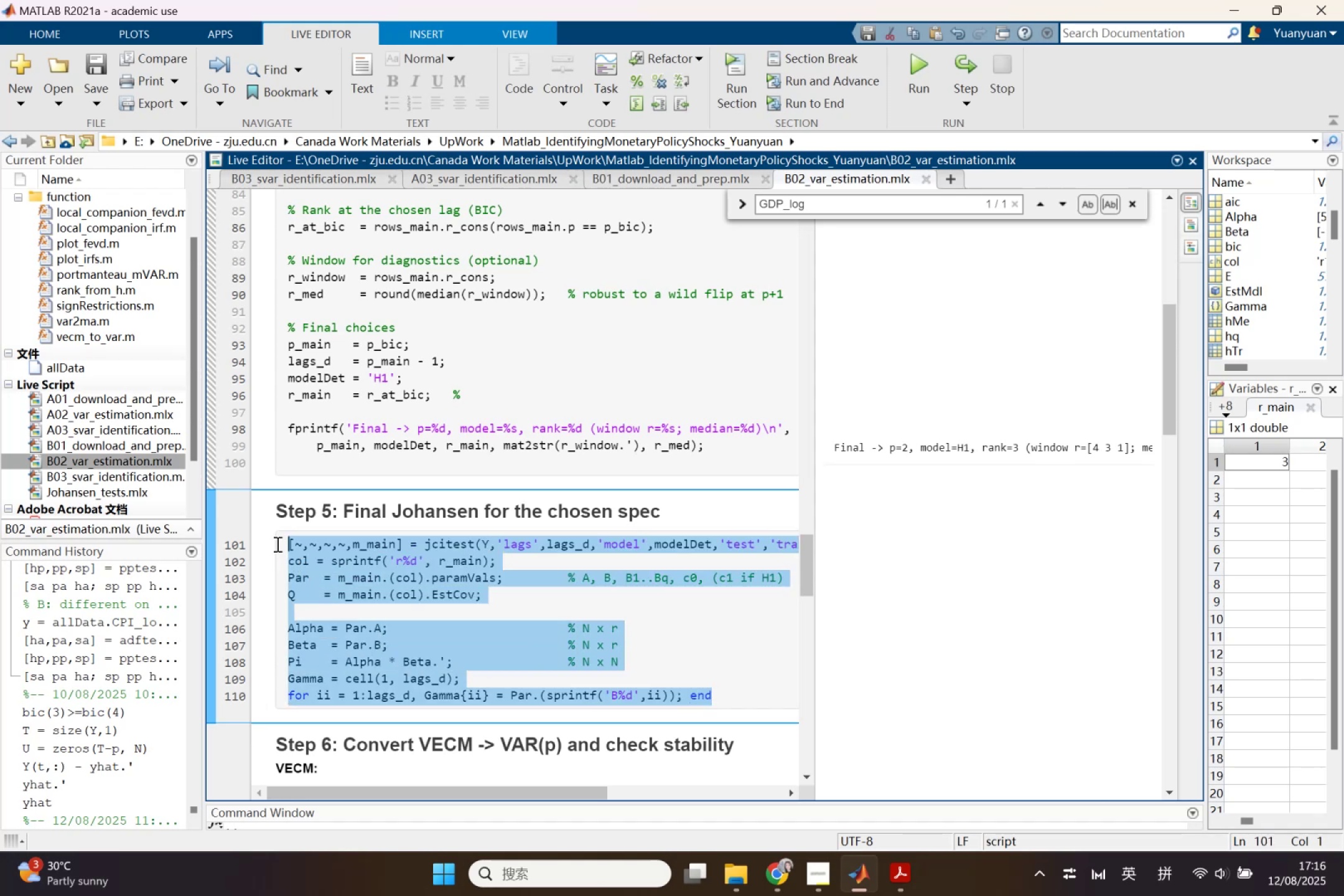 
key(Control+V)
 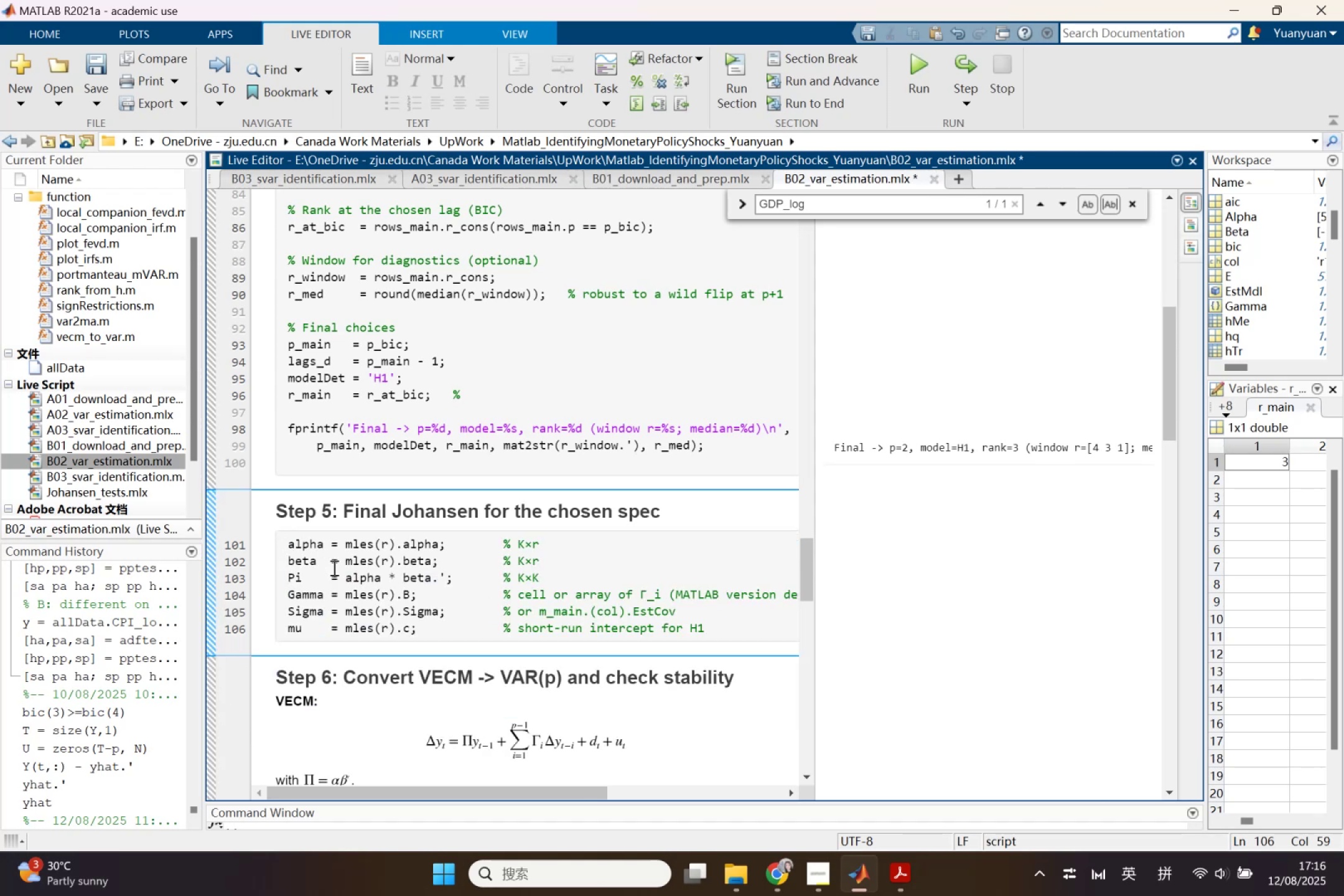 
key(Control+Z)
 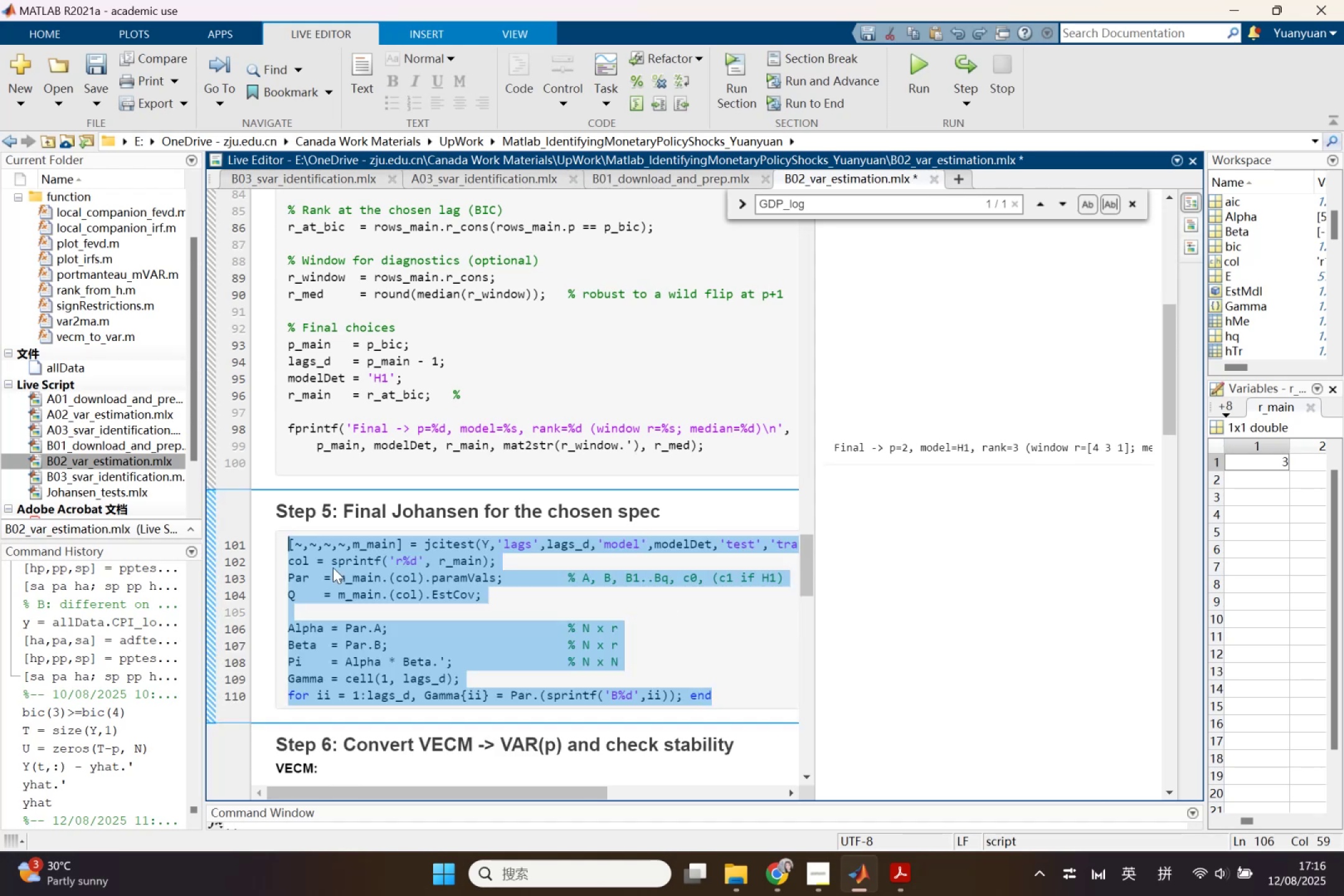 
key(Control+ControlLeft)
 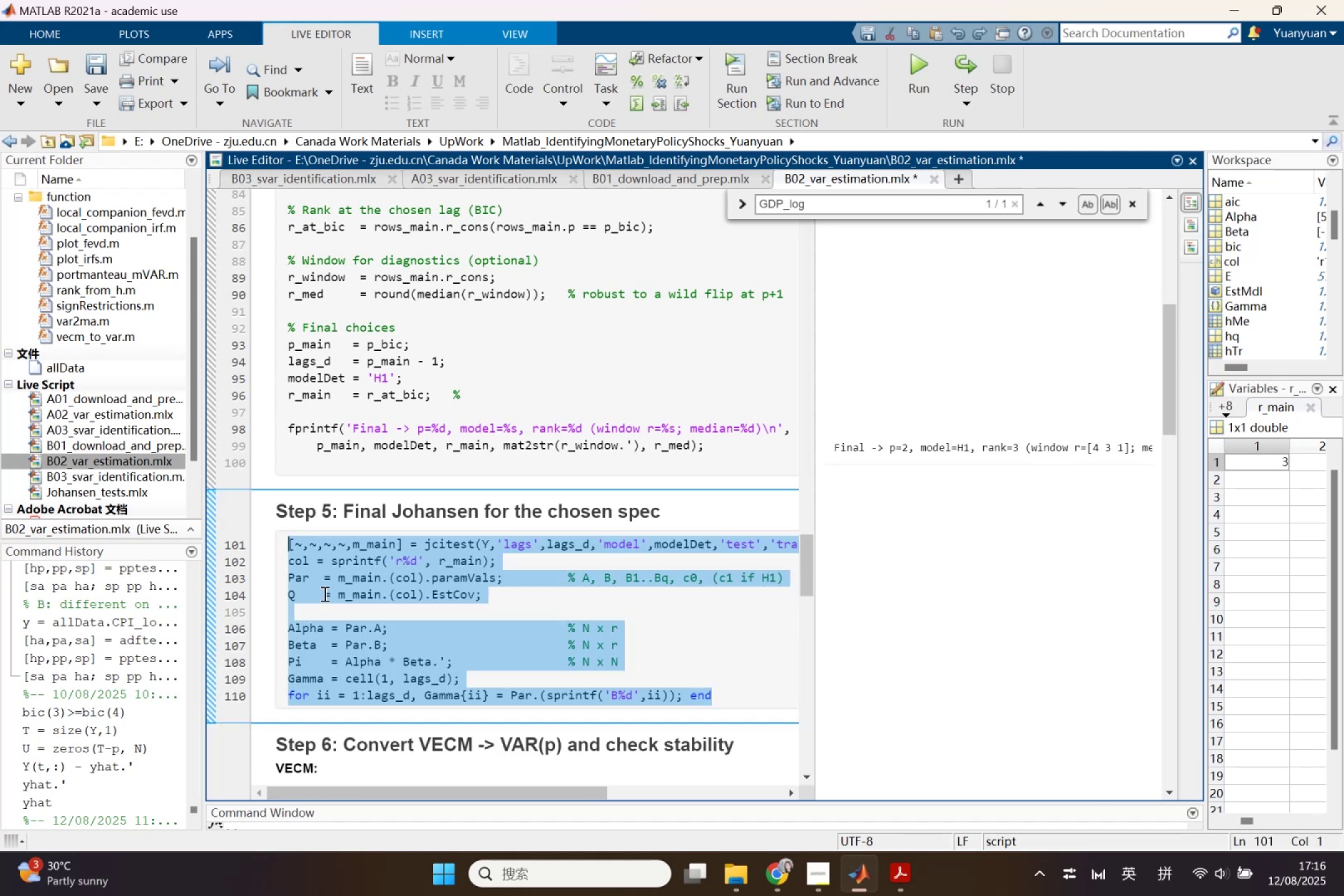 
left_click([324, 594])
 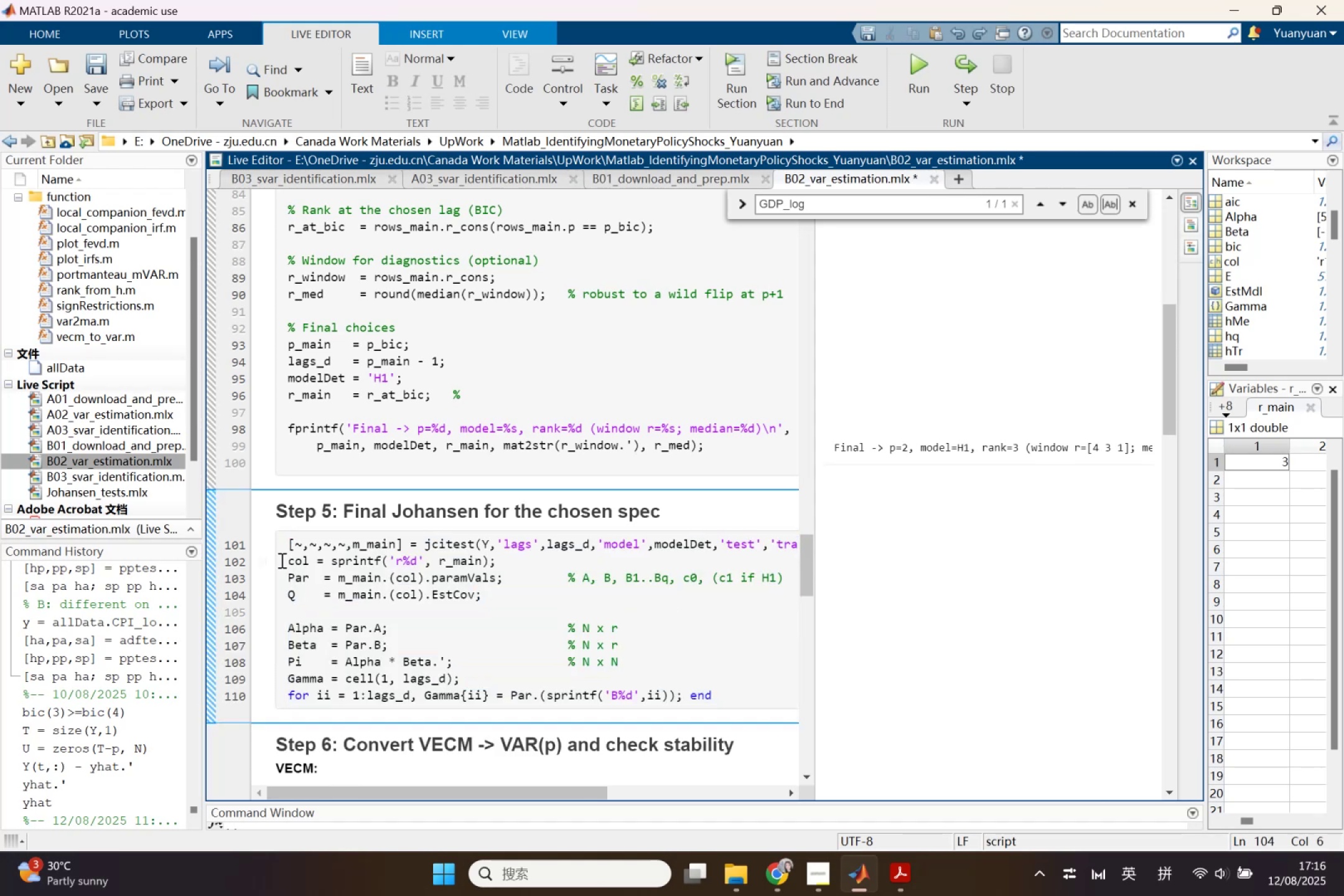 
left_click_drag(start_coordinate=[286, 560], to_coordinate=[720, 694])
 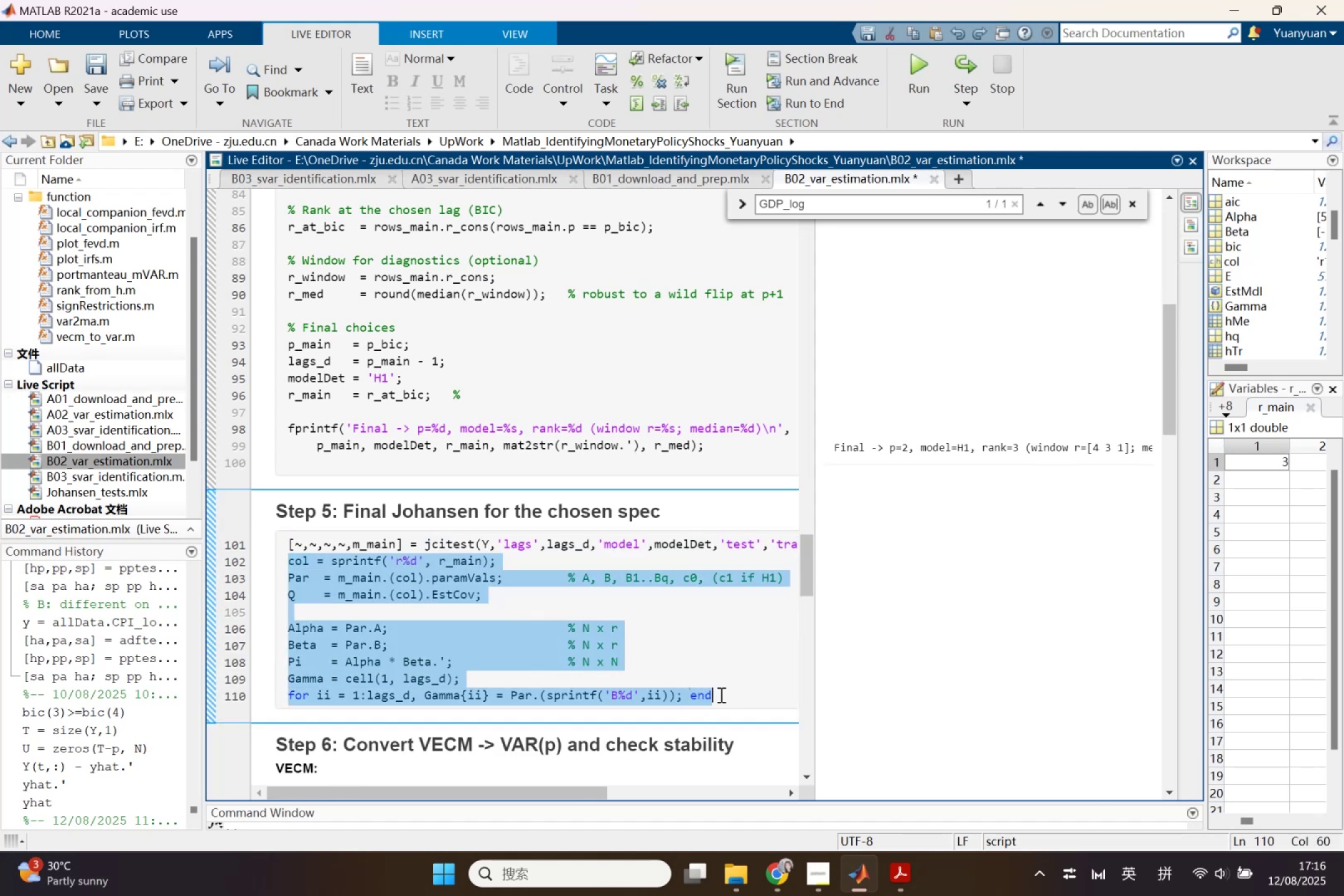 
key(Control+V)
 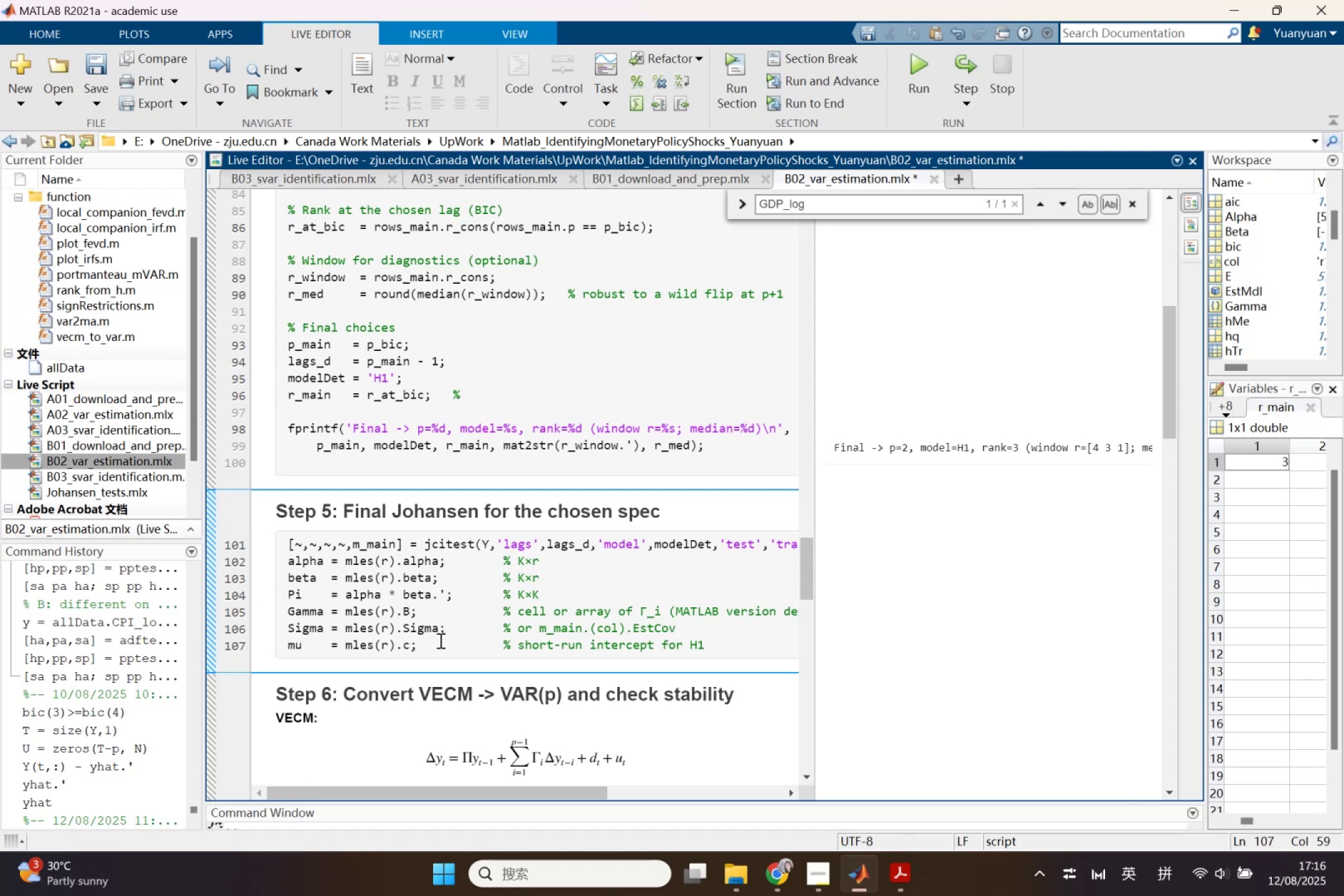 
wait(6.06)
 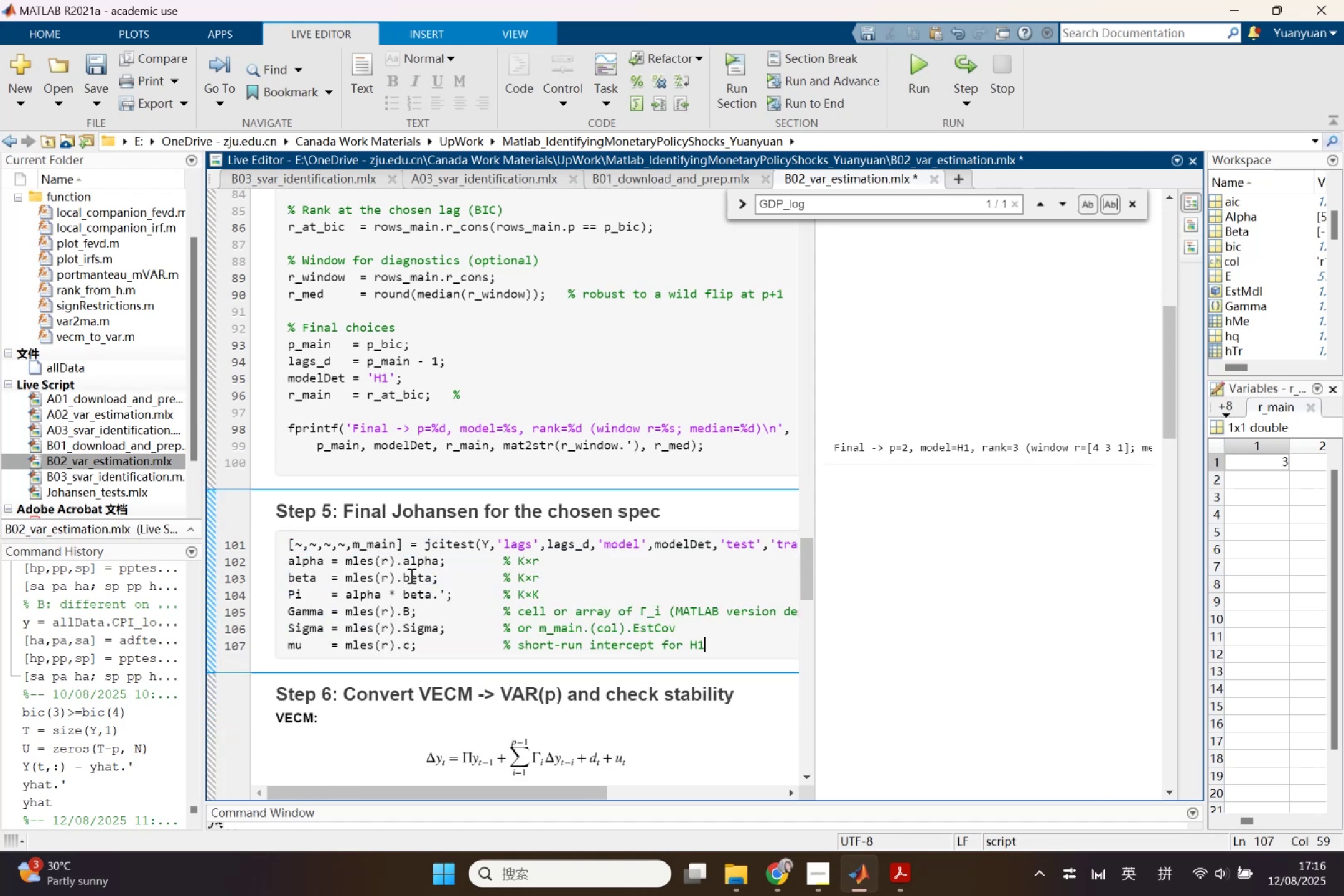 
scroll: coordinate [512, 635], scroll_direction: down, amount: 2.0
 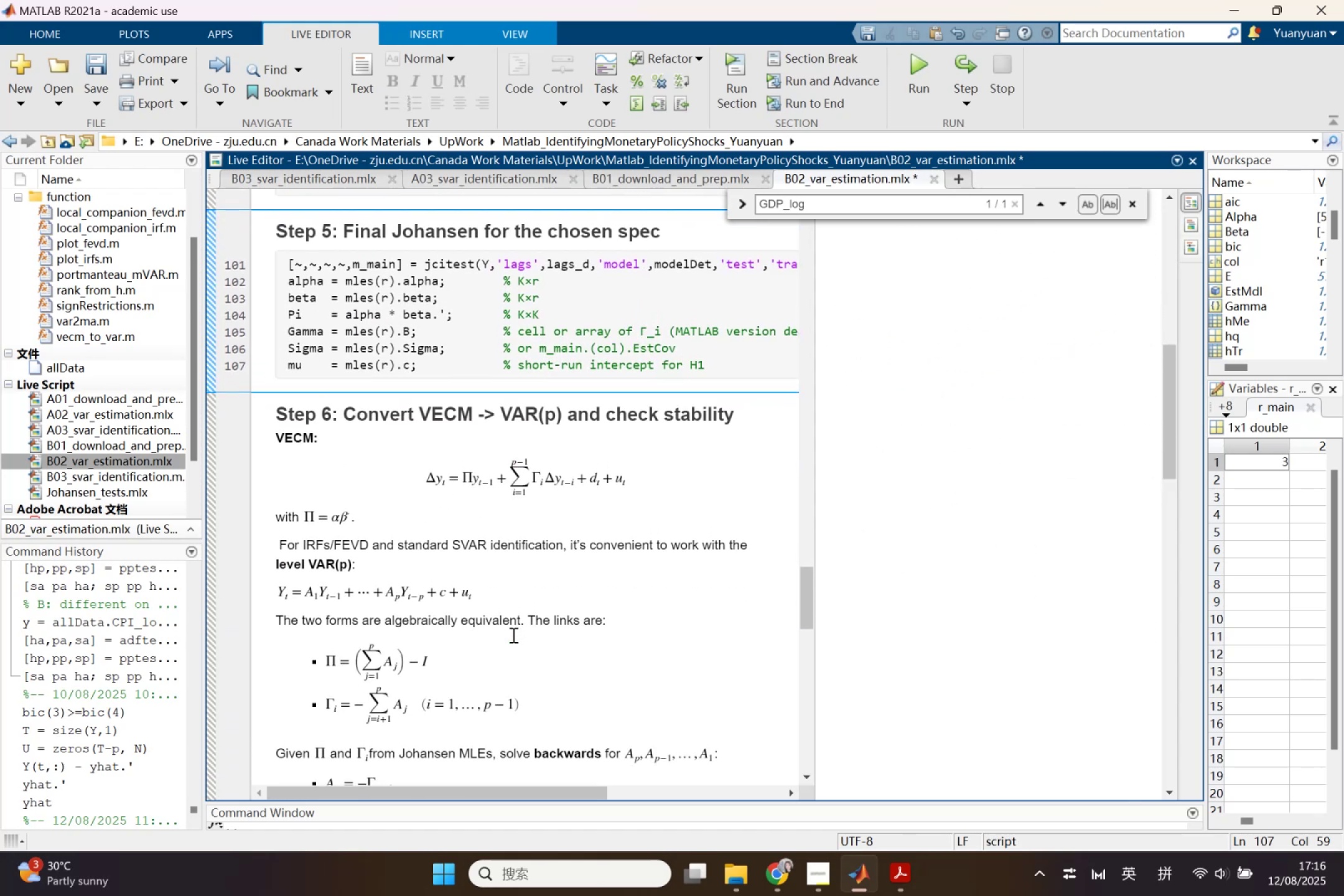 
wait(6.52)
 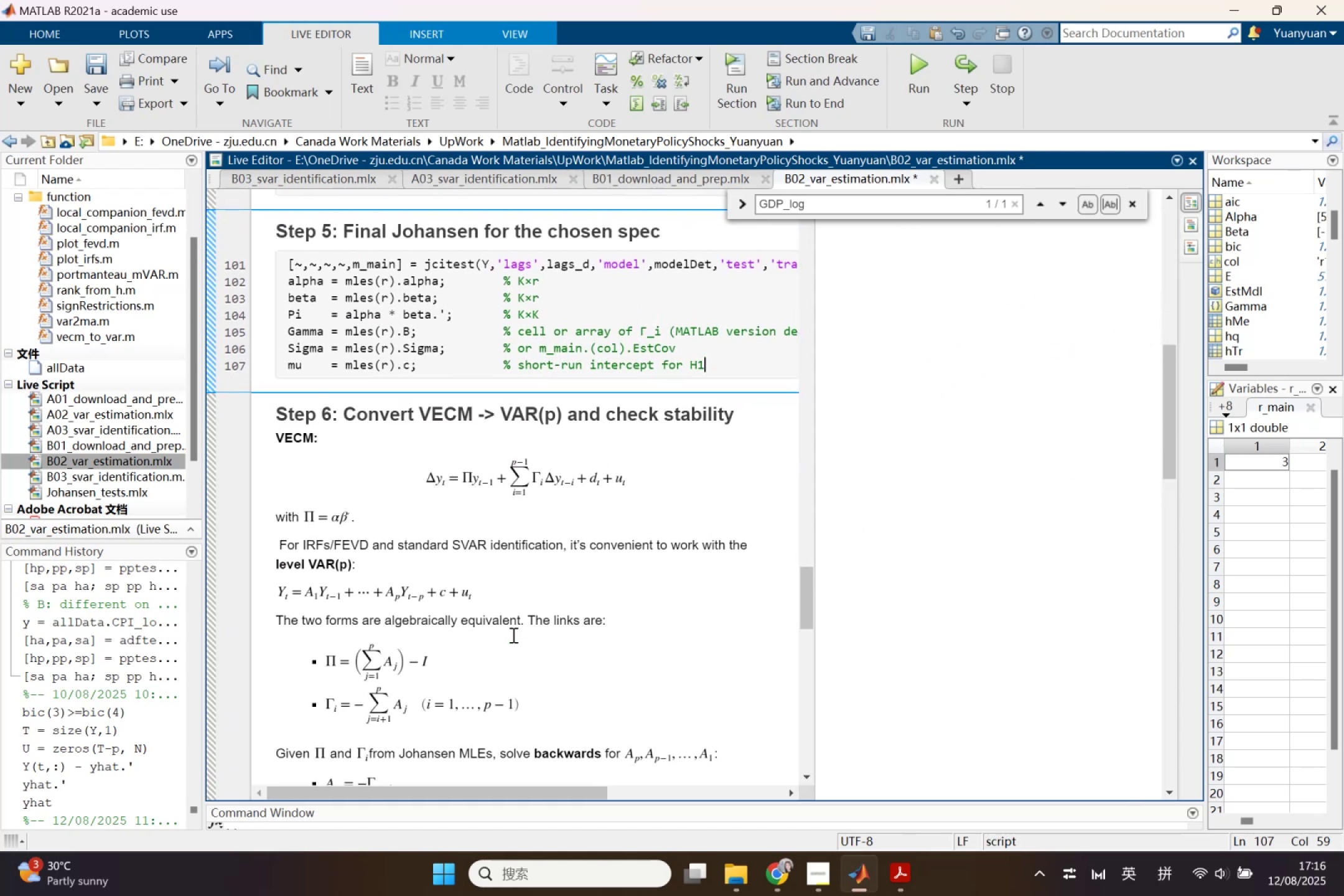 
scroll: coordinate [512, 635], scroll_direction: down, amount: 2.0
 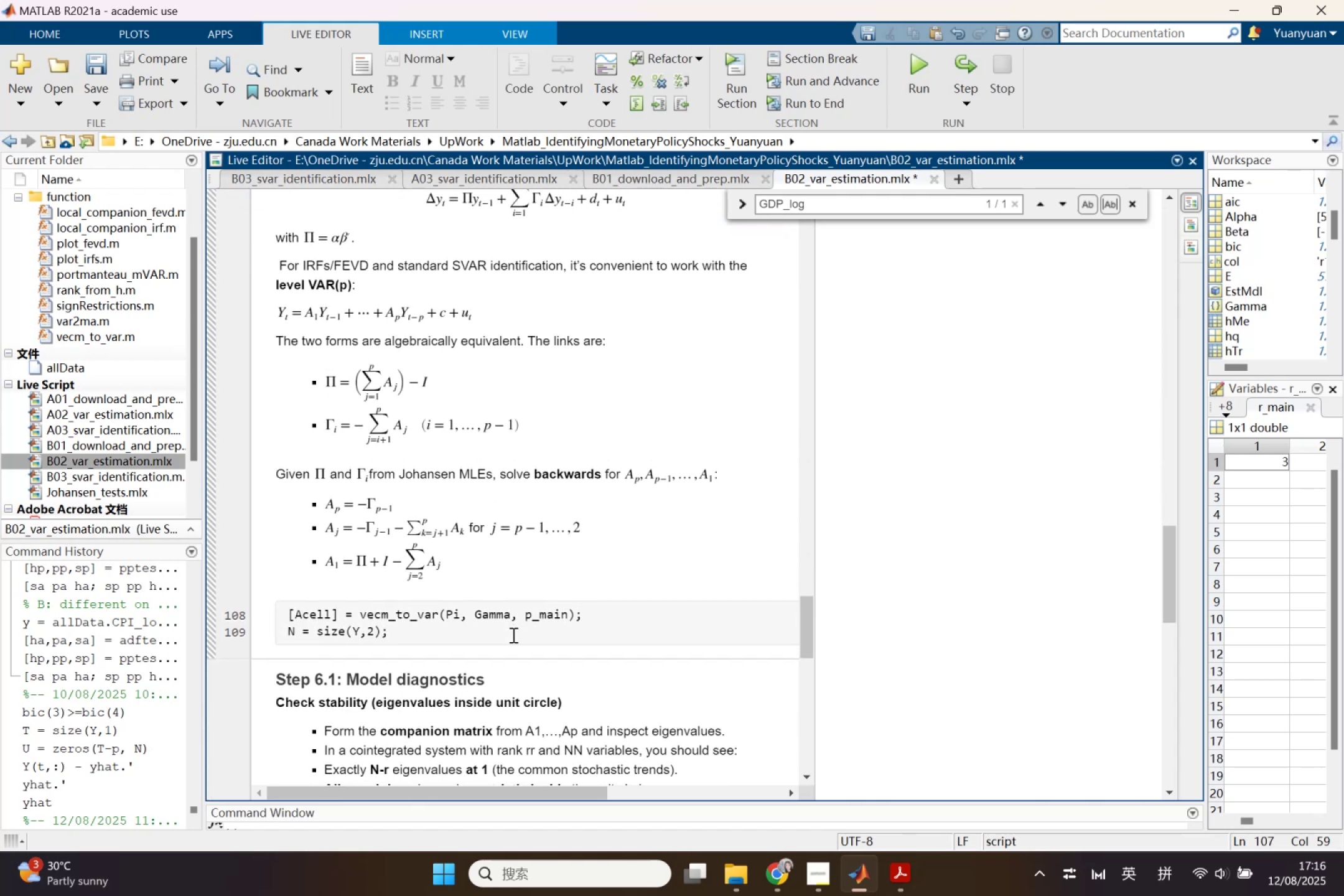 
scroll: coordinate [512, 635], scroll_direction: up, amount: 3.0
 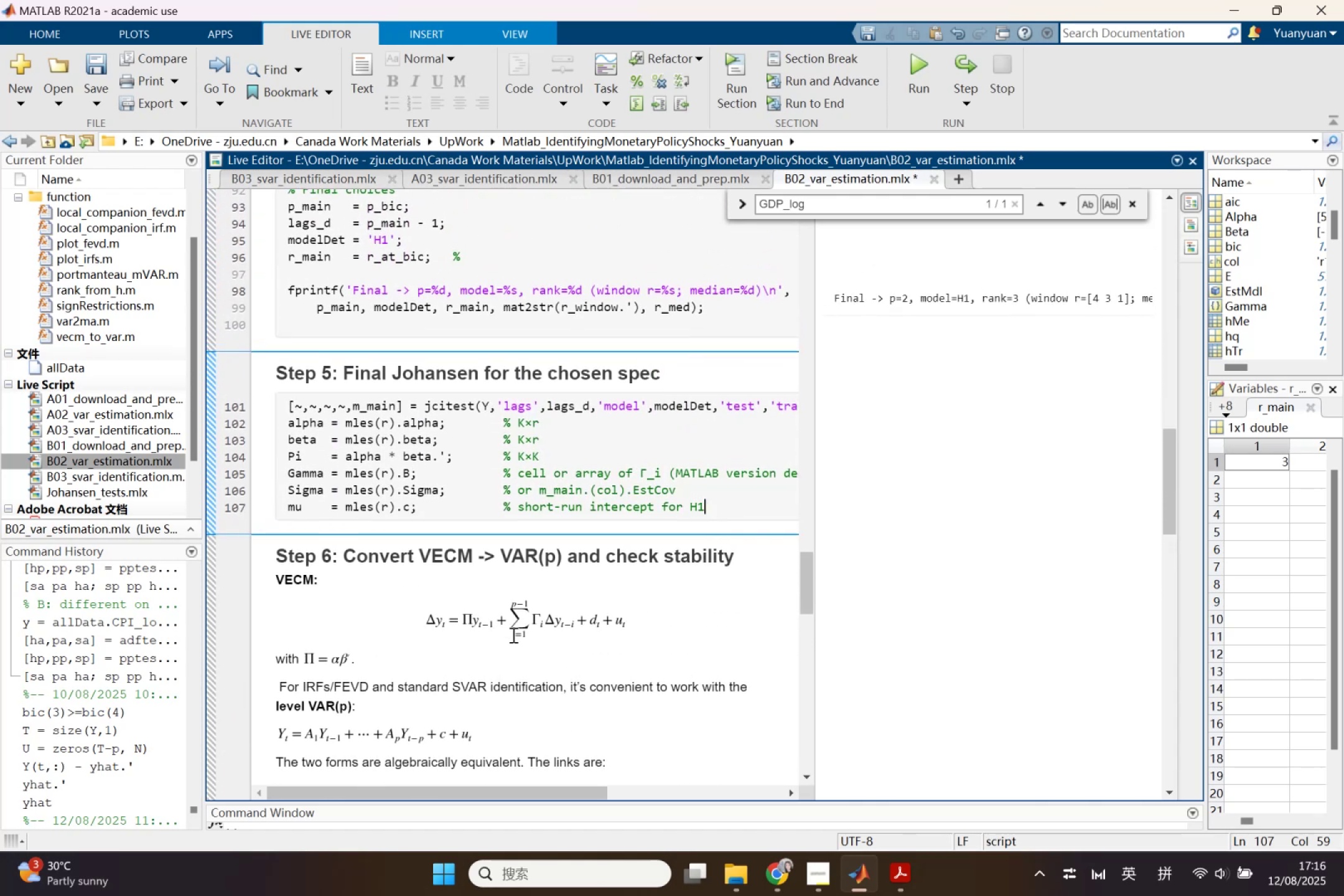 
scroll: coordinate [512, 635], scroll_direction: down, amount: 2.0
 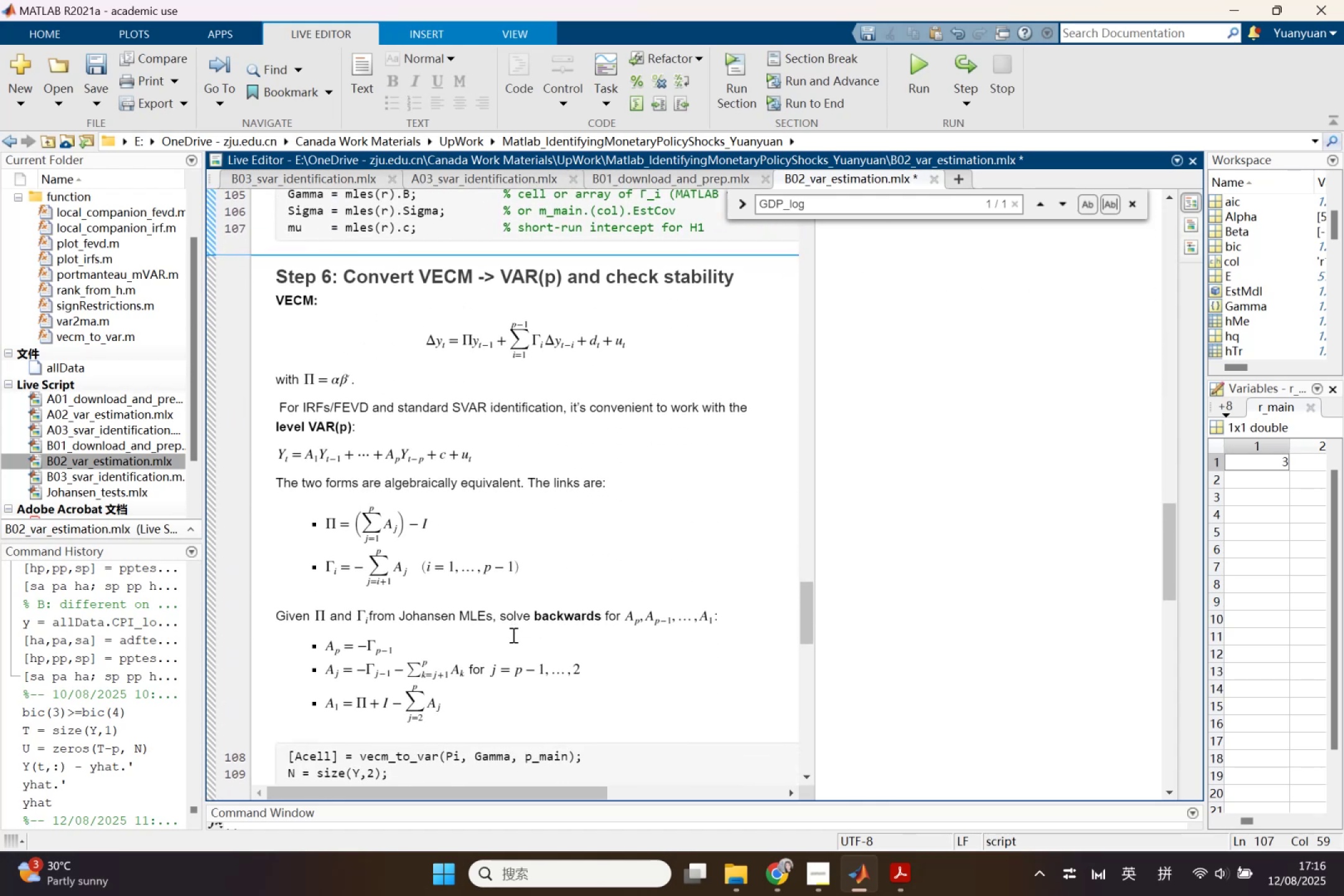 
wait(5.09)
 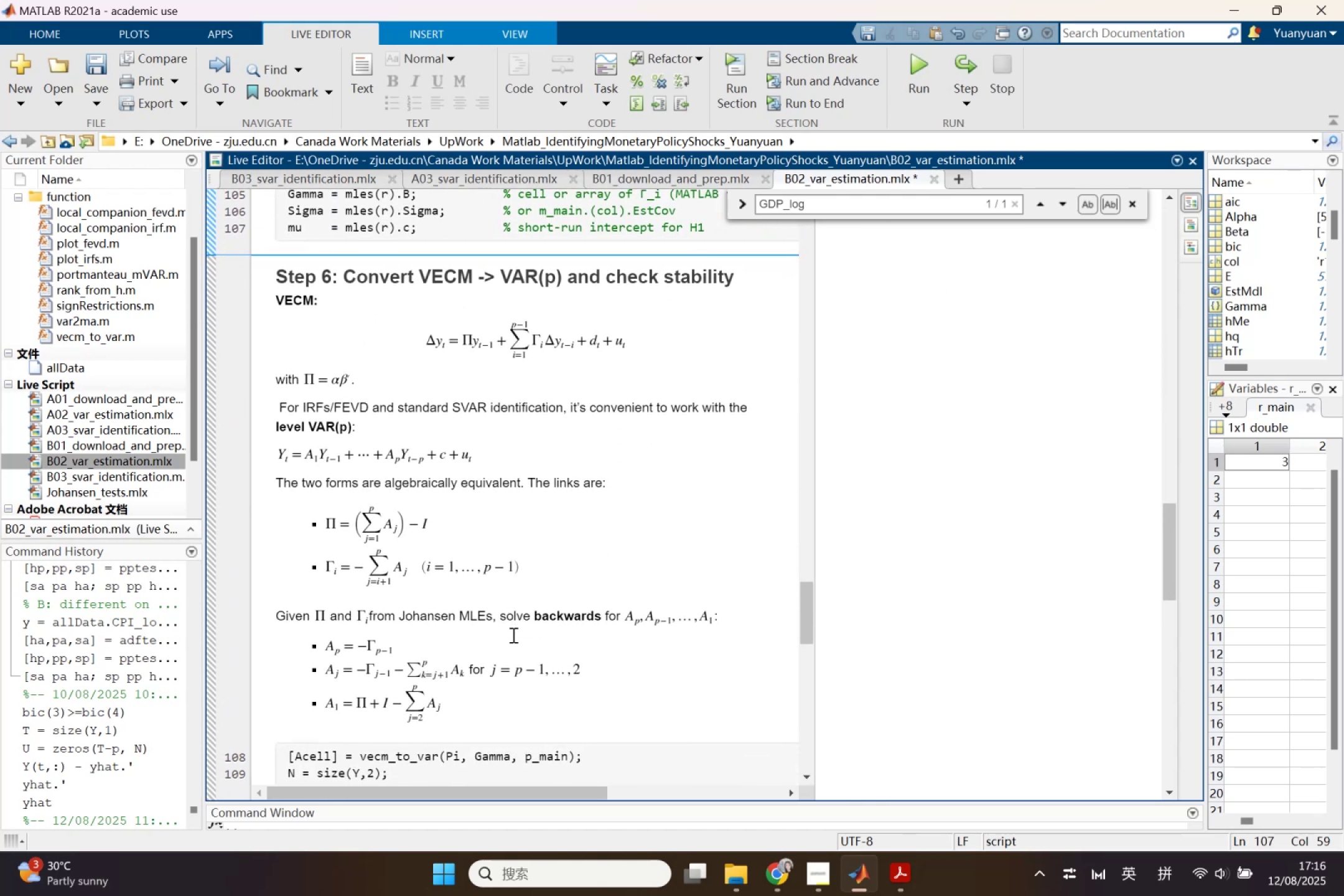 
scroll: coordinate [541, 663], scroll_direction: up, amount: 2.0
 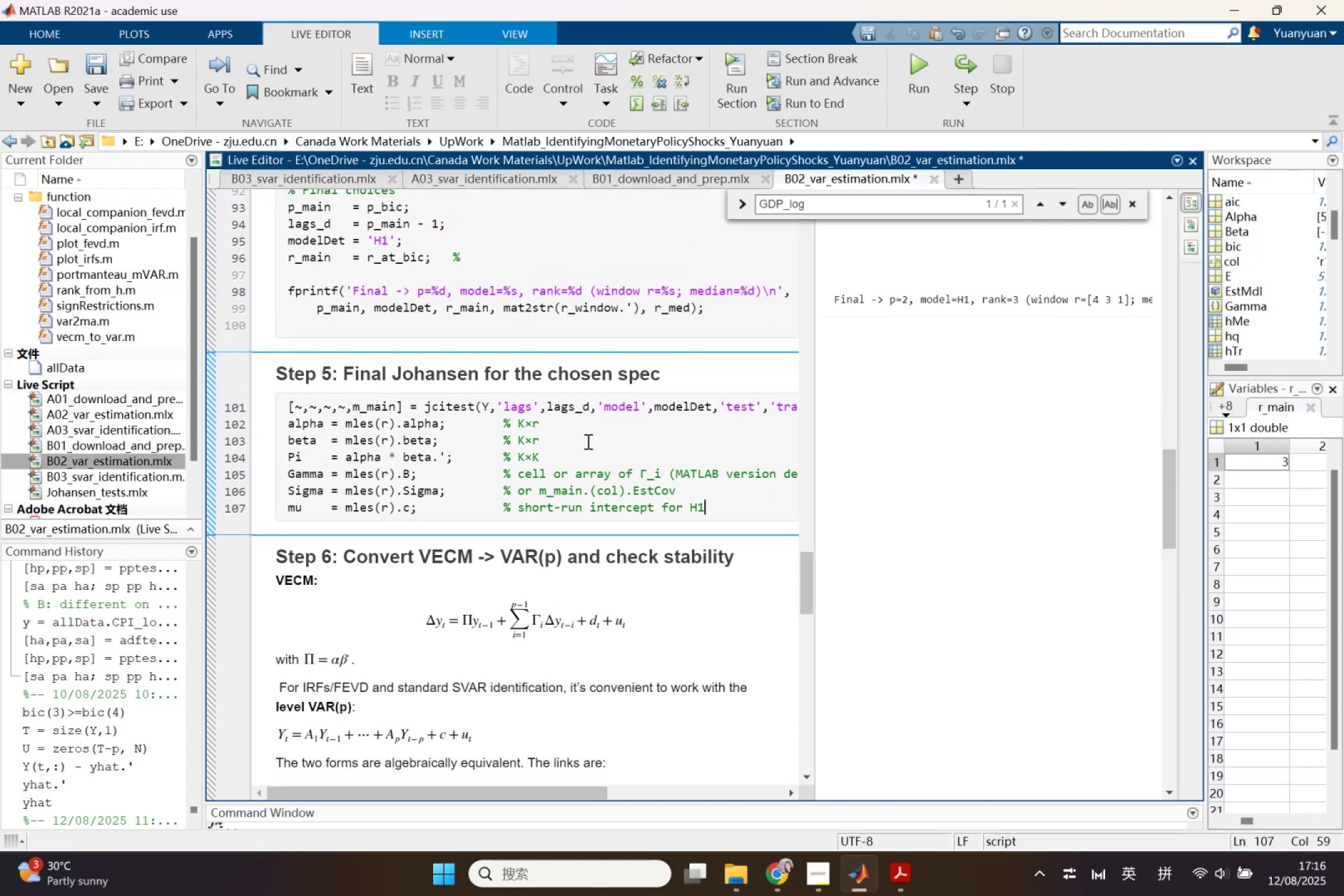 
left_click([587, 441])
 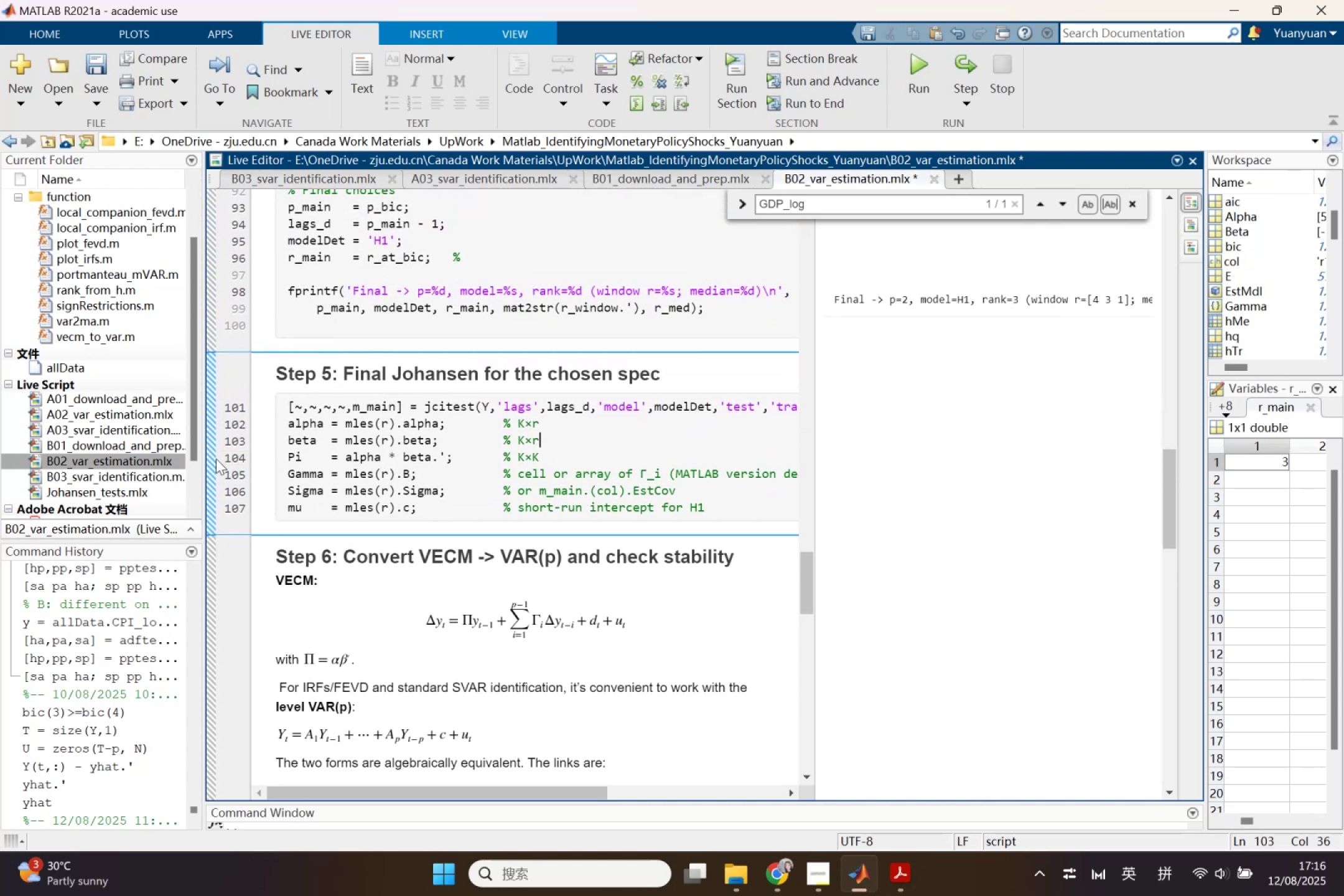 
left_click([210, 458])
 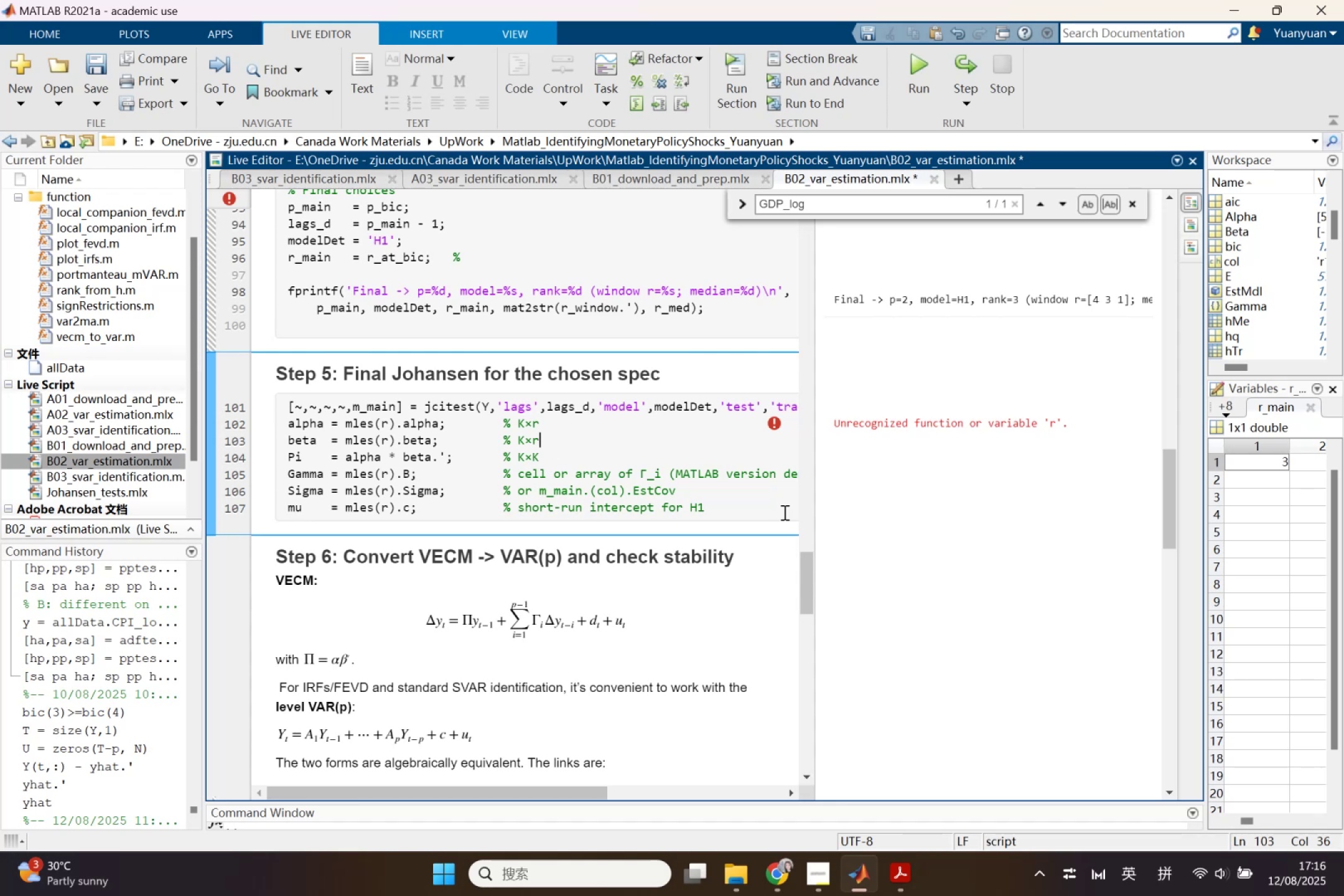 
wait(9.77)
 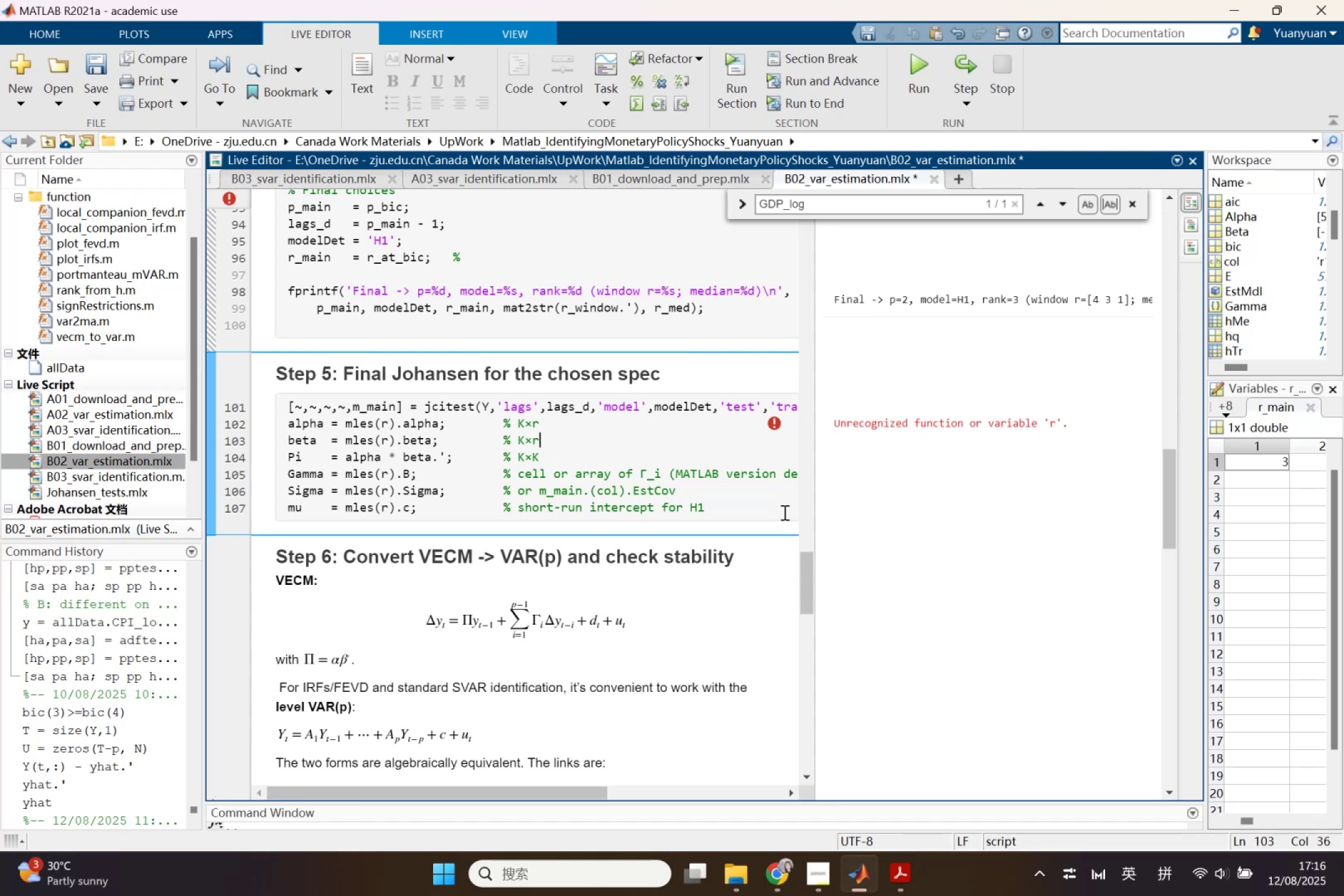 
left_click([355, 426])
 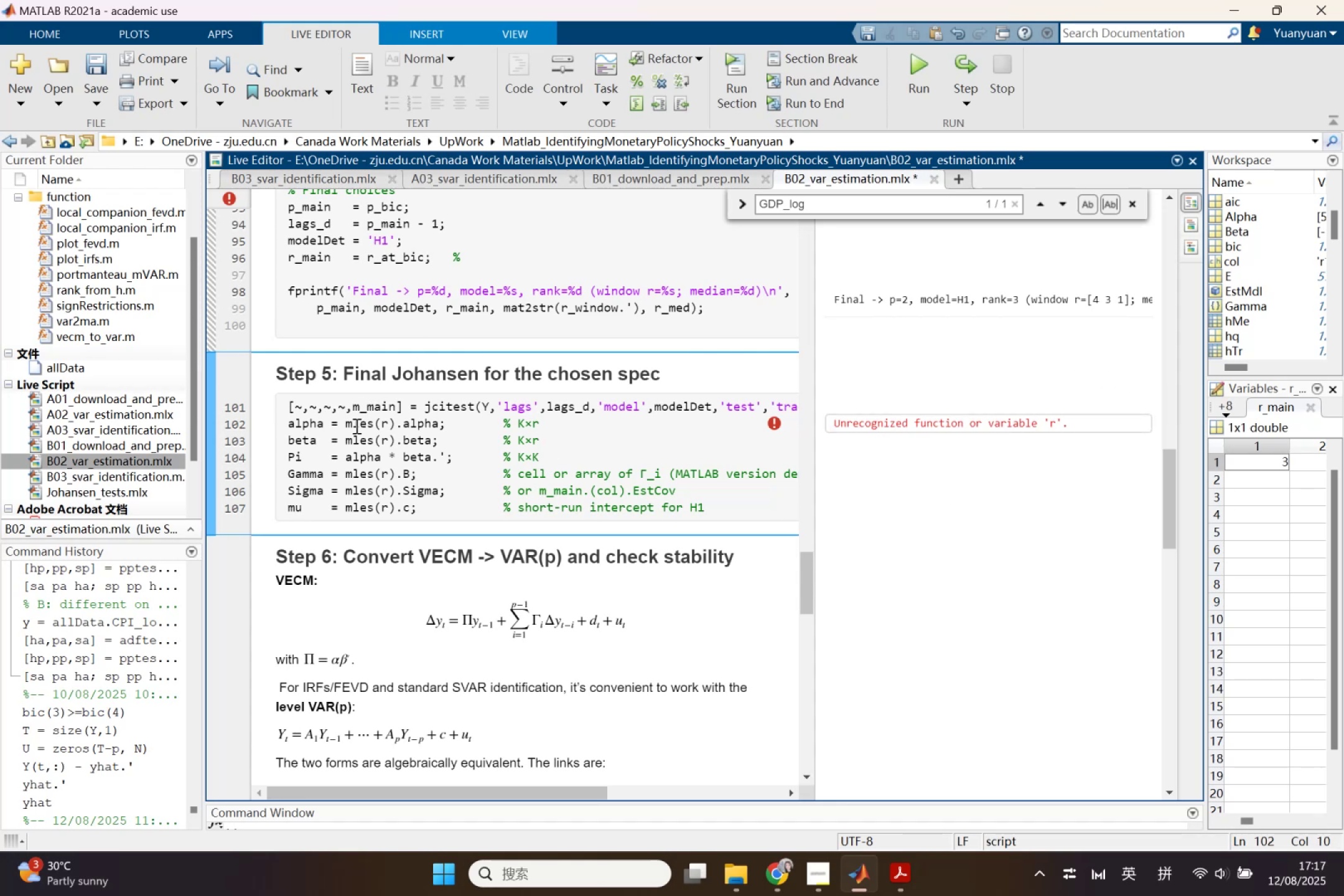 
right_click([355, 426])
 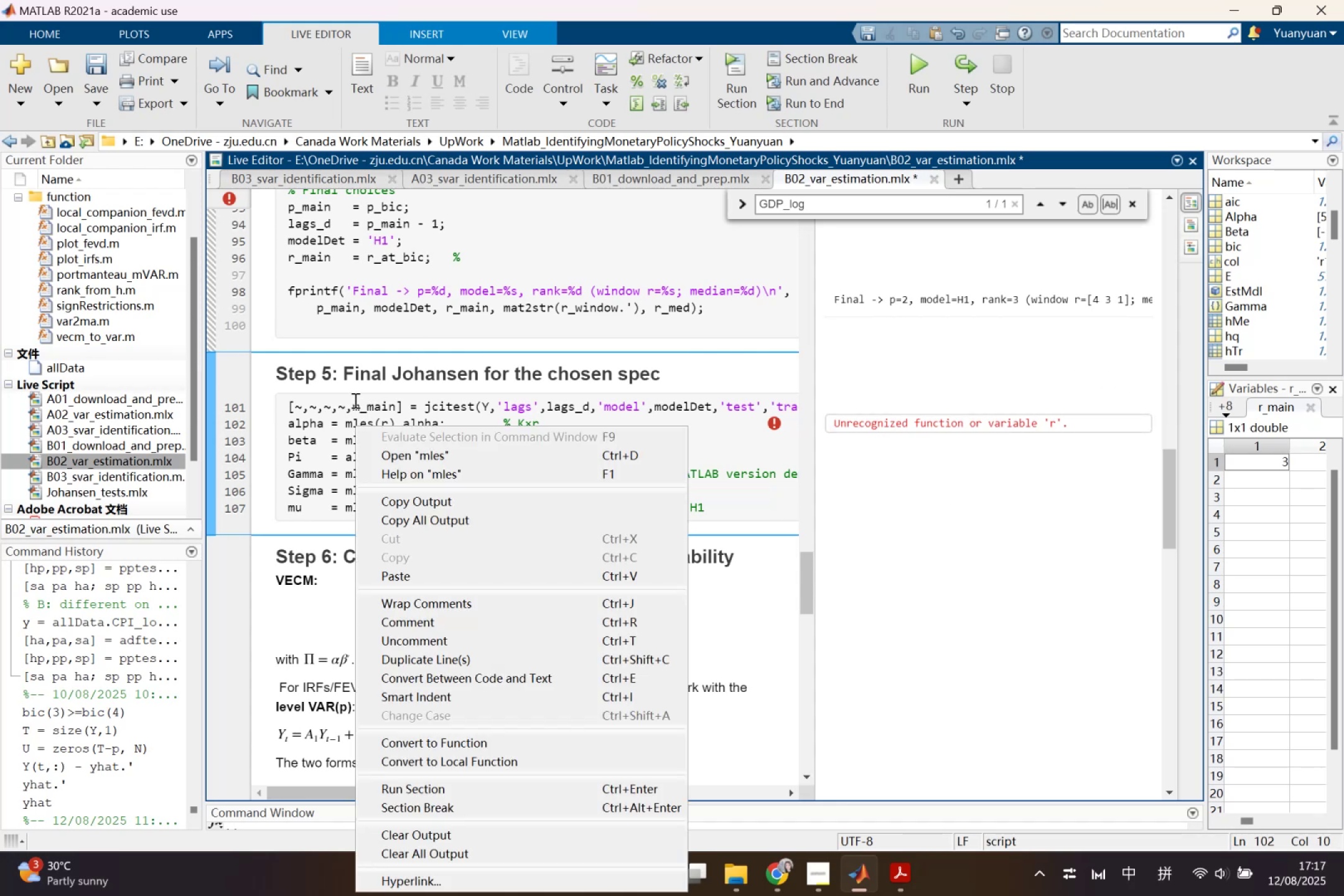 
left_click([354, 392])
 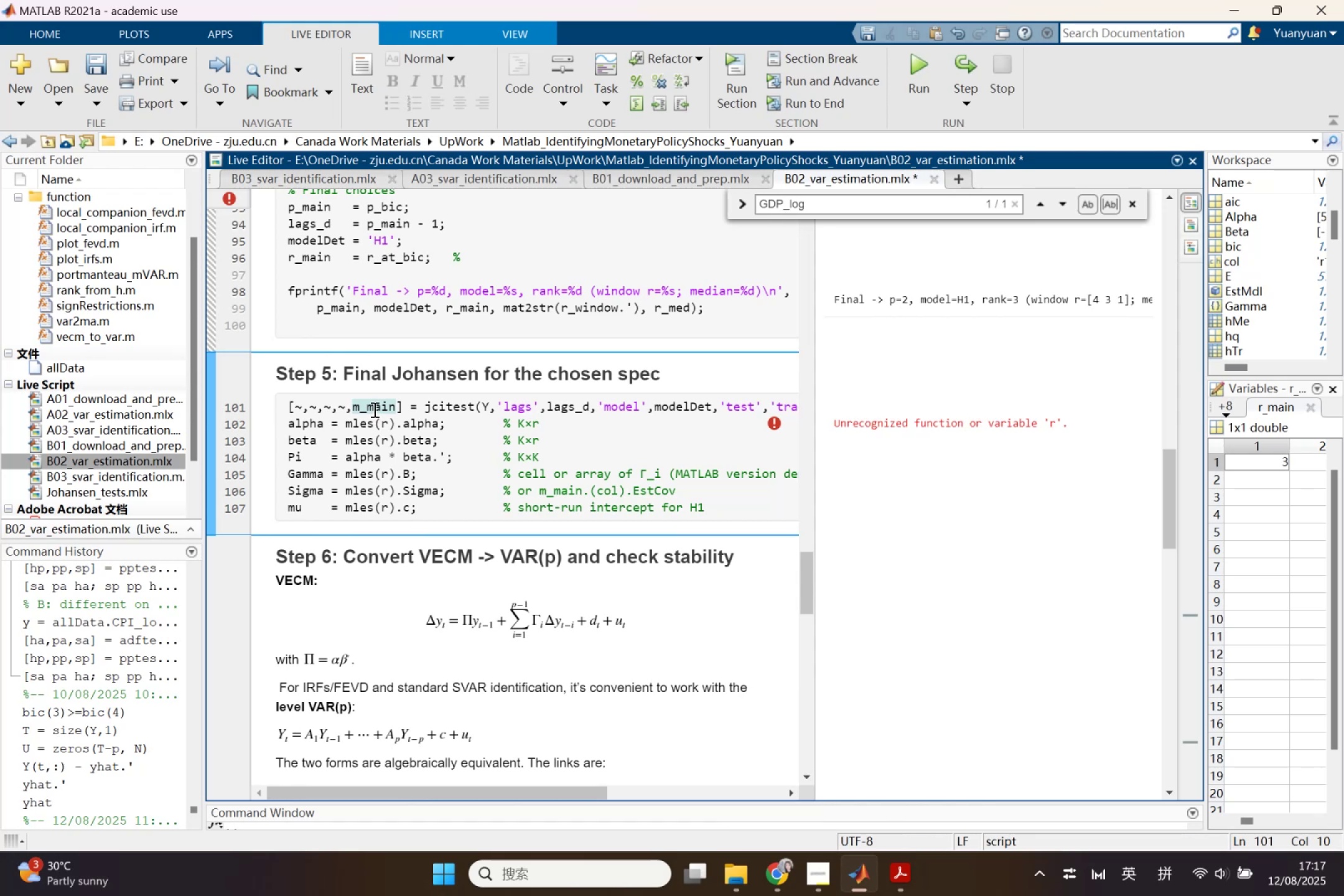 
right_click([375, 407])
 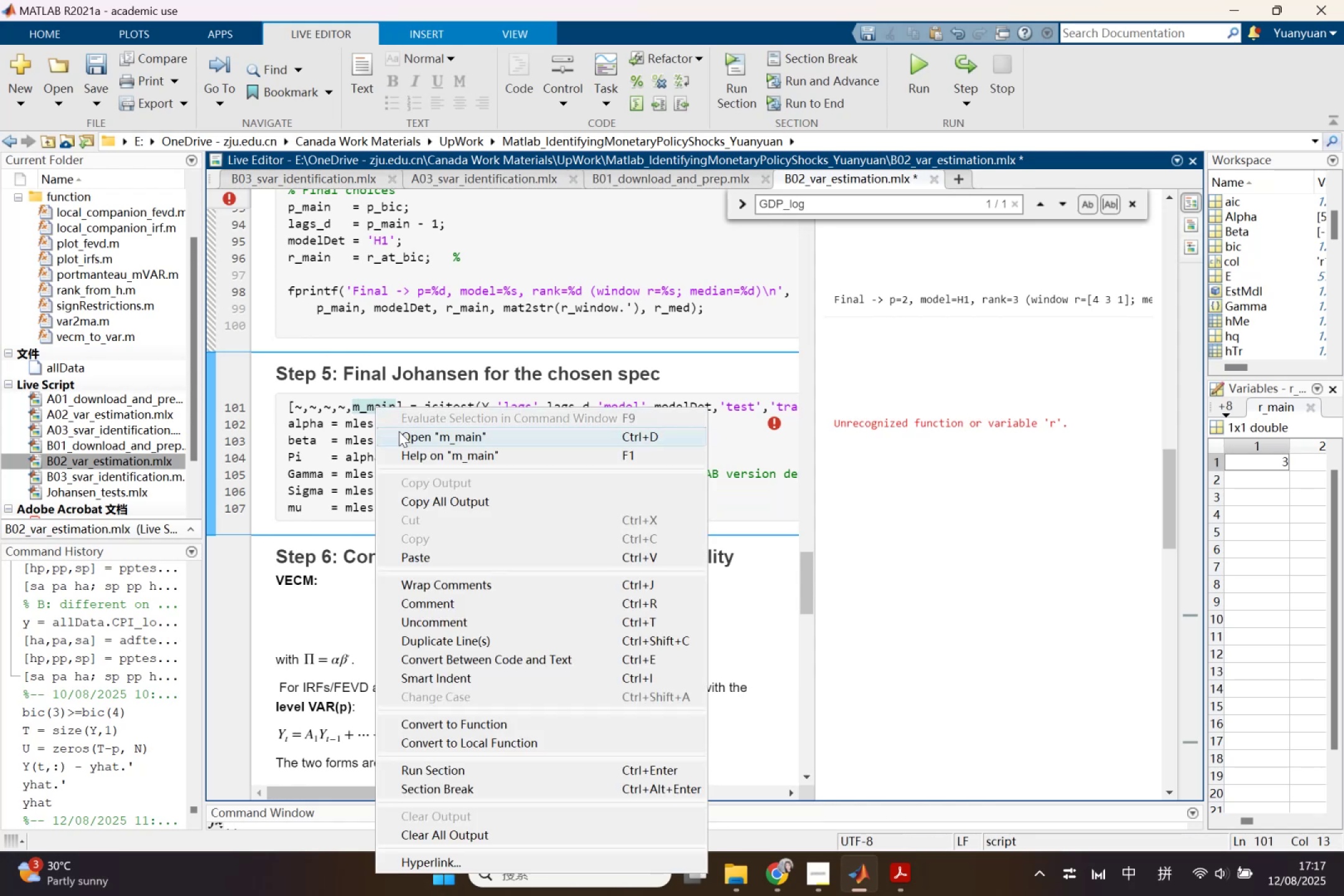 
left_click([399, 431])
 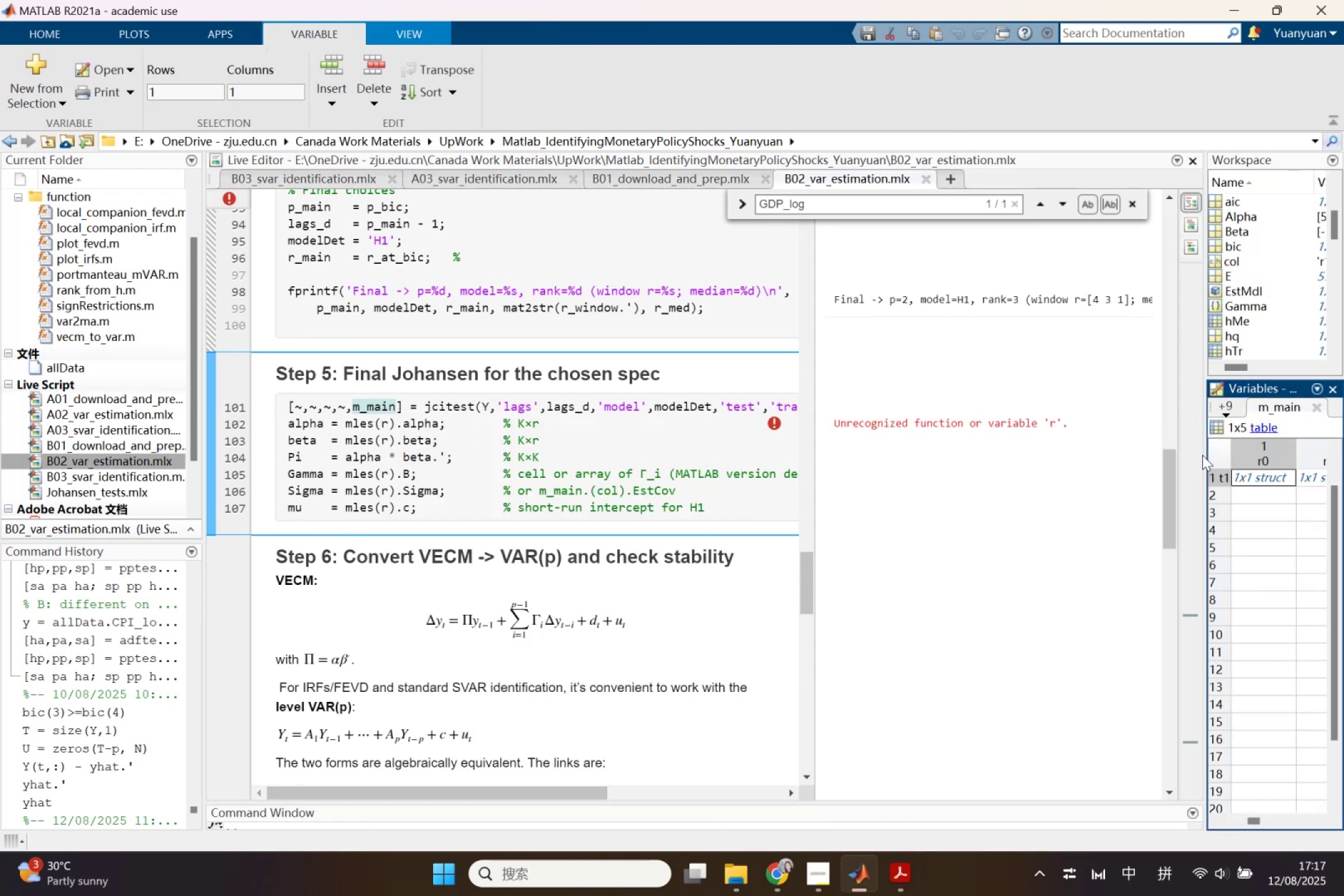 
left_click_drag(start_coordinate=[1206, 455], to_coordinate=[954, 474])
 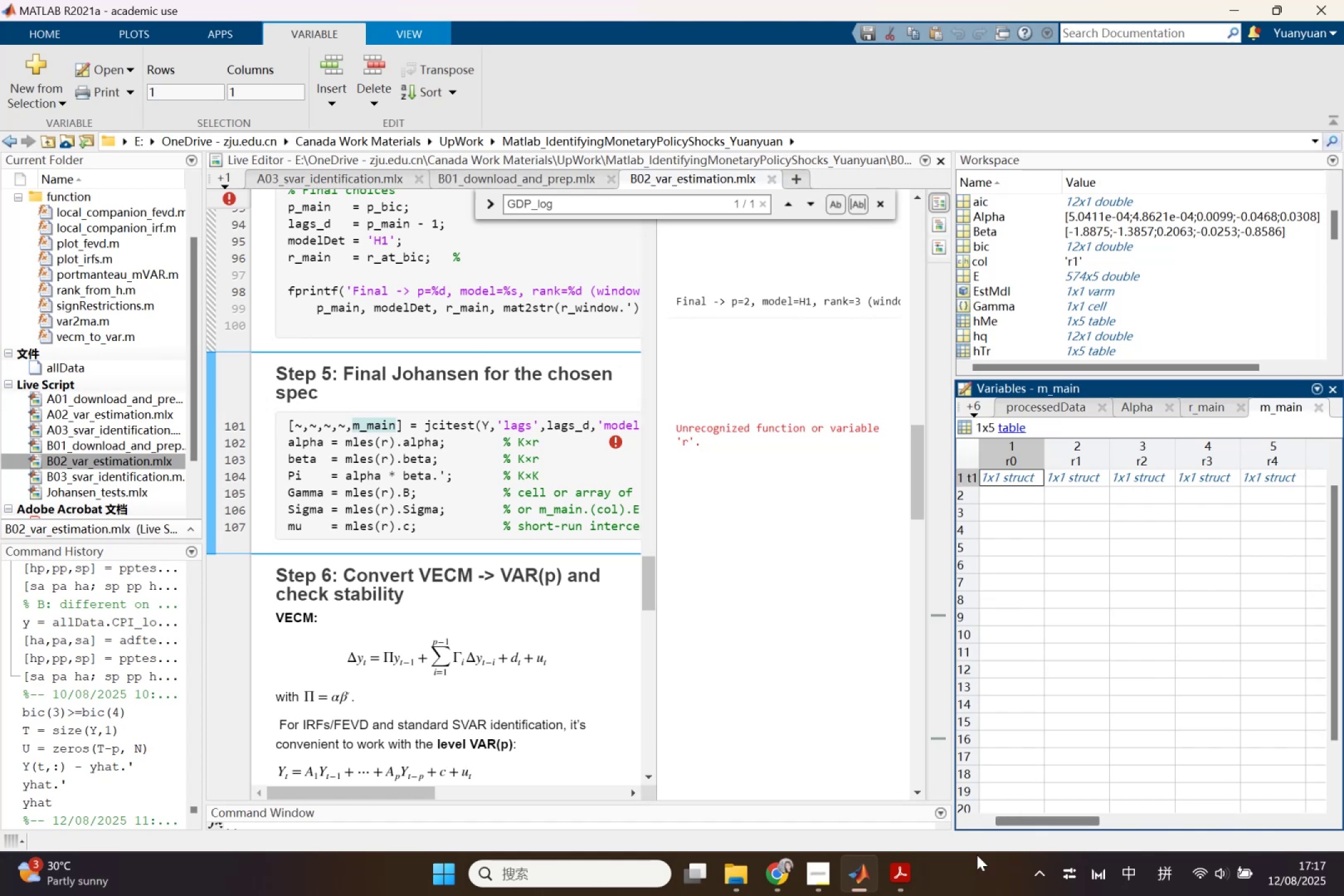 
left_click([778, 873])
 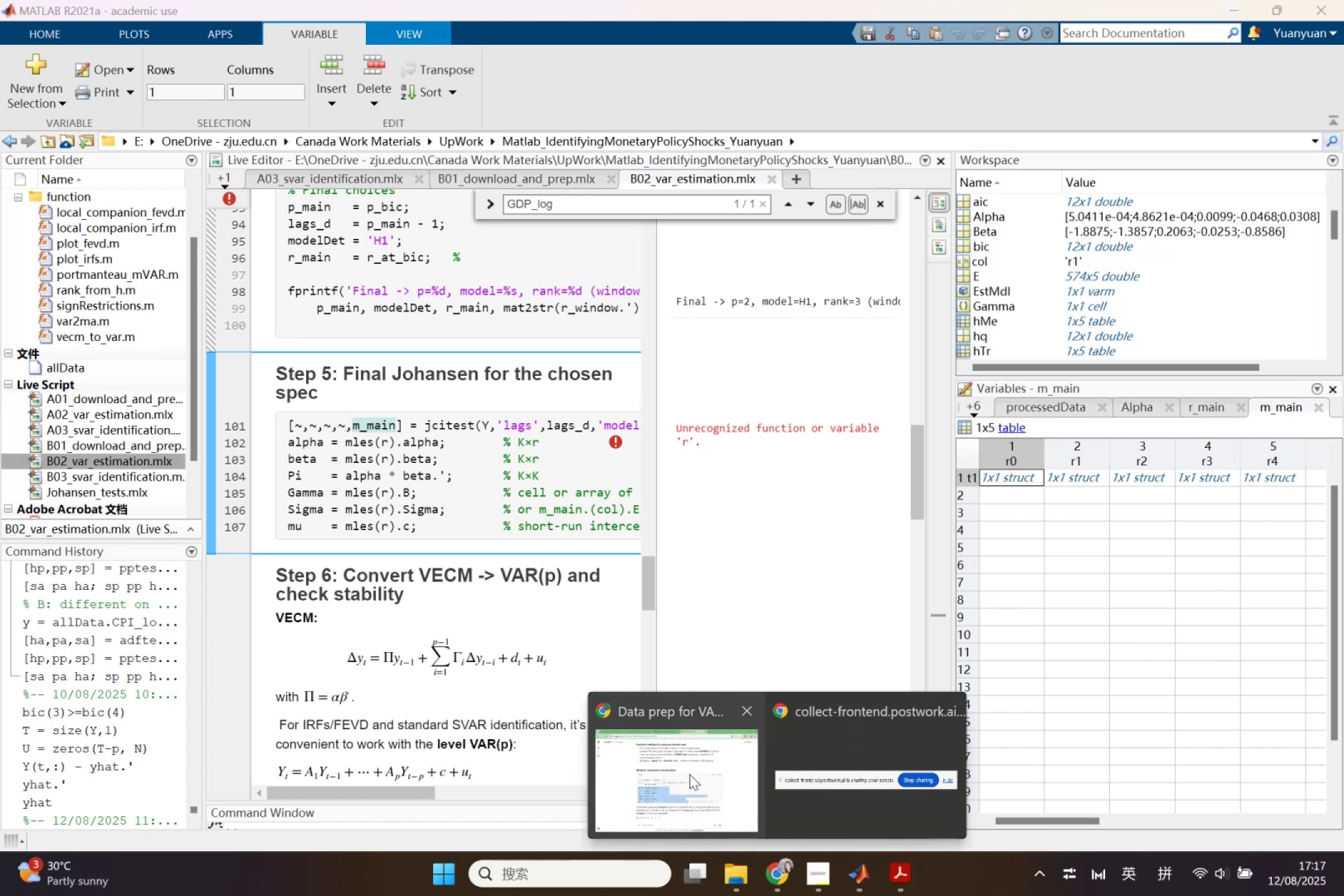 
left_click([689, 774])
 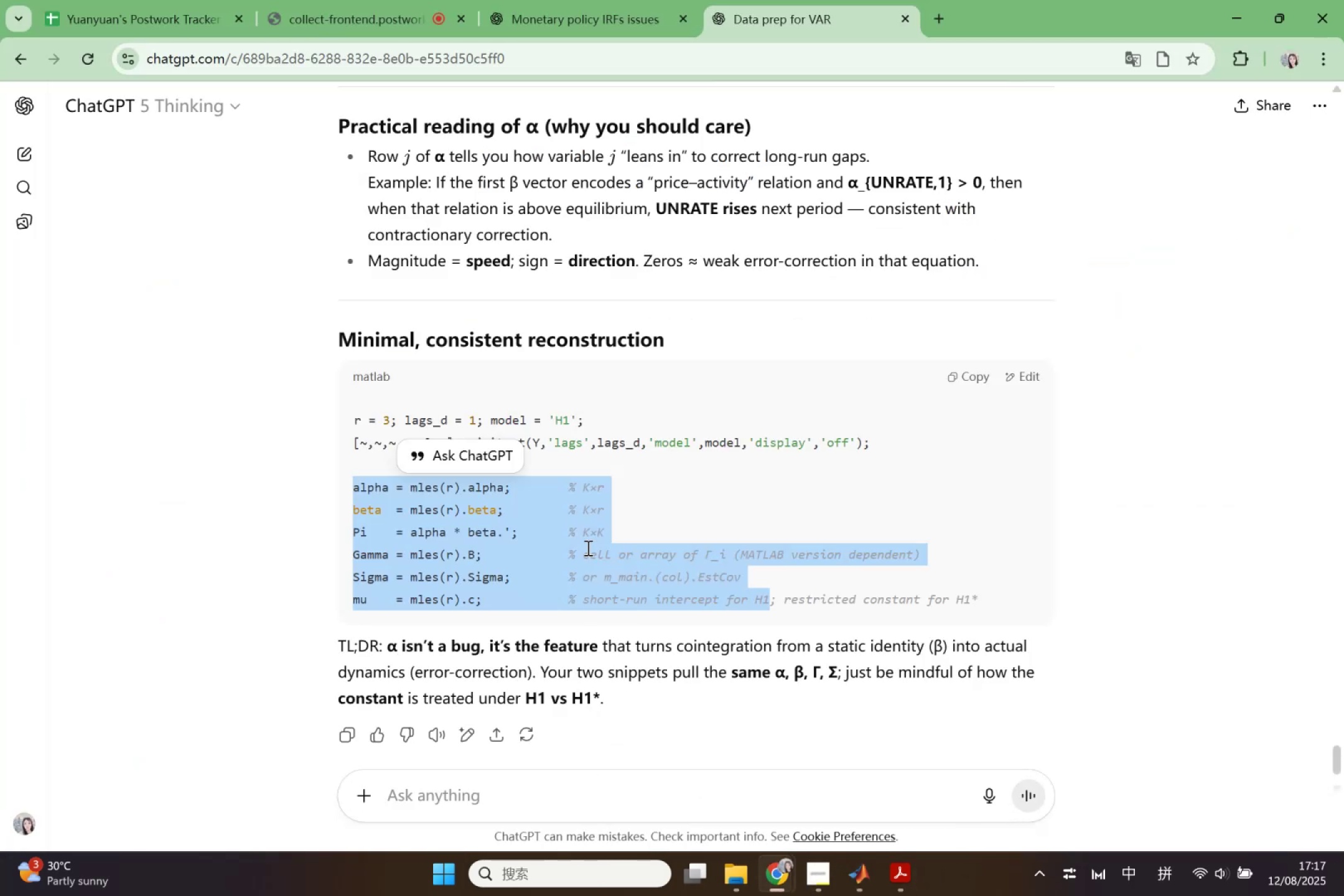 
left_click([587, 547])
 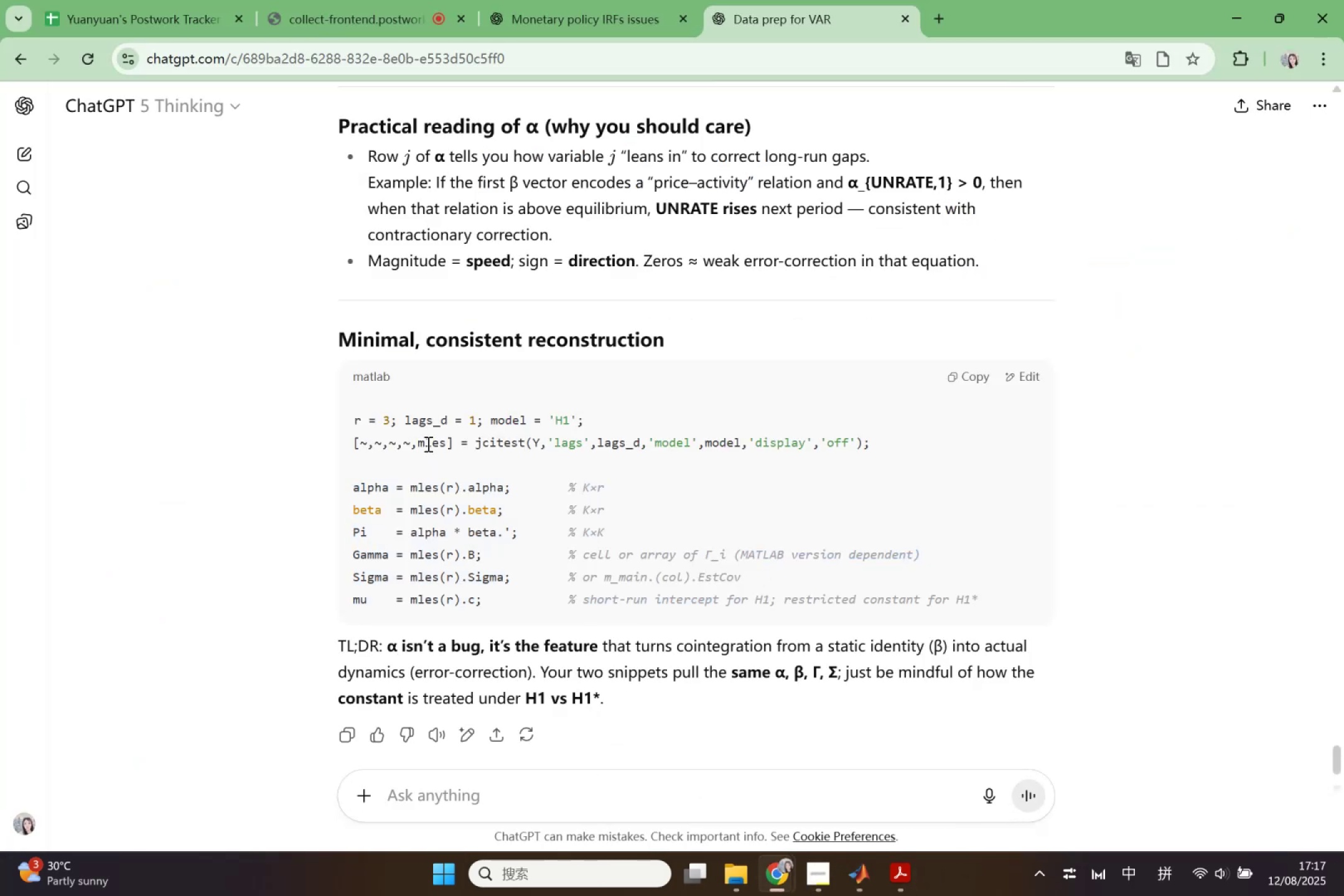 
left_click([427, 444])
 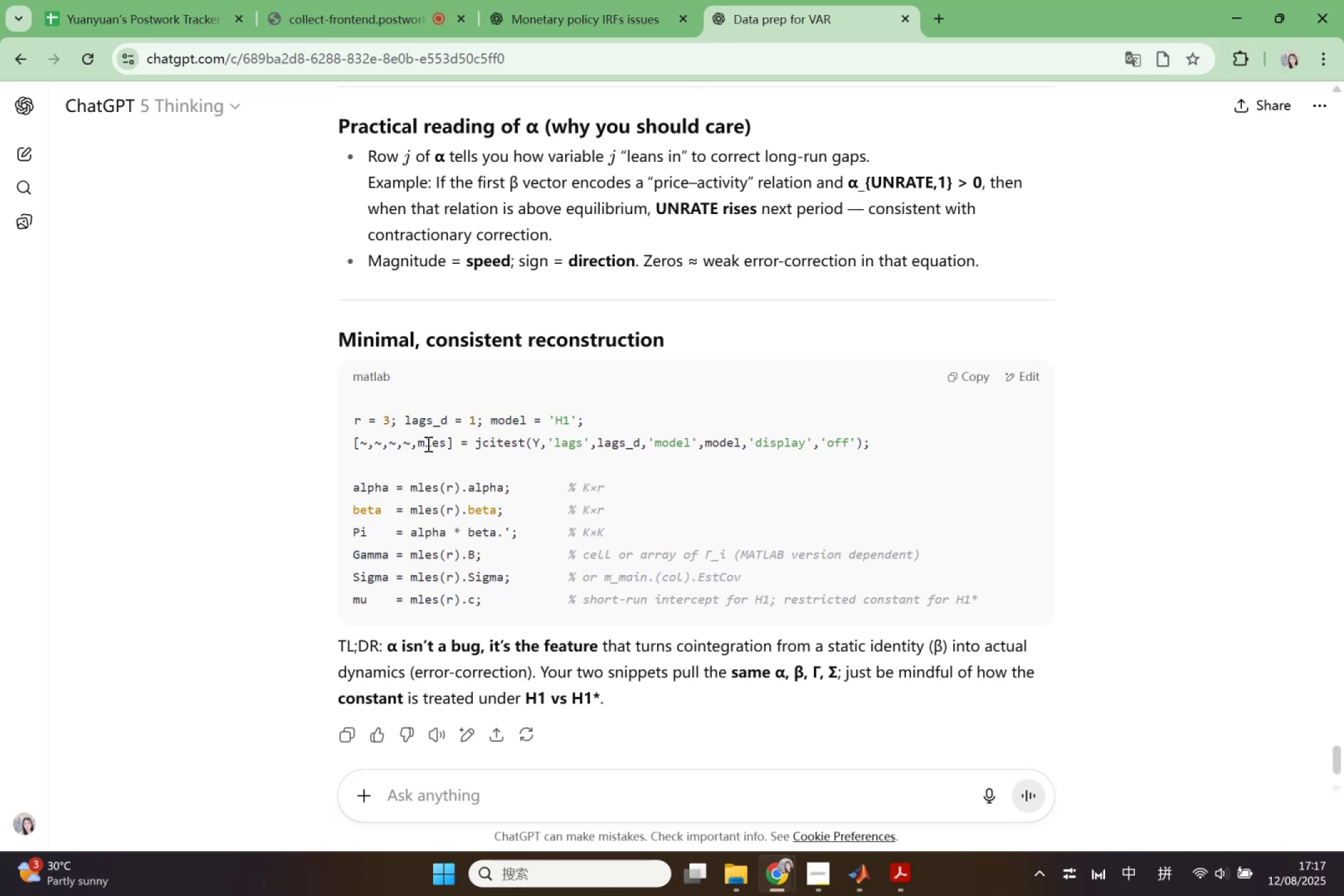 
wait(6.69)
 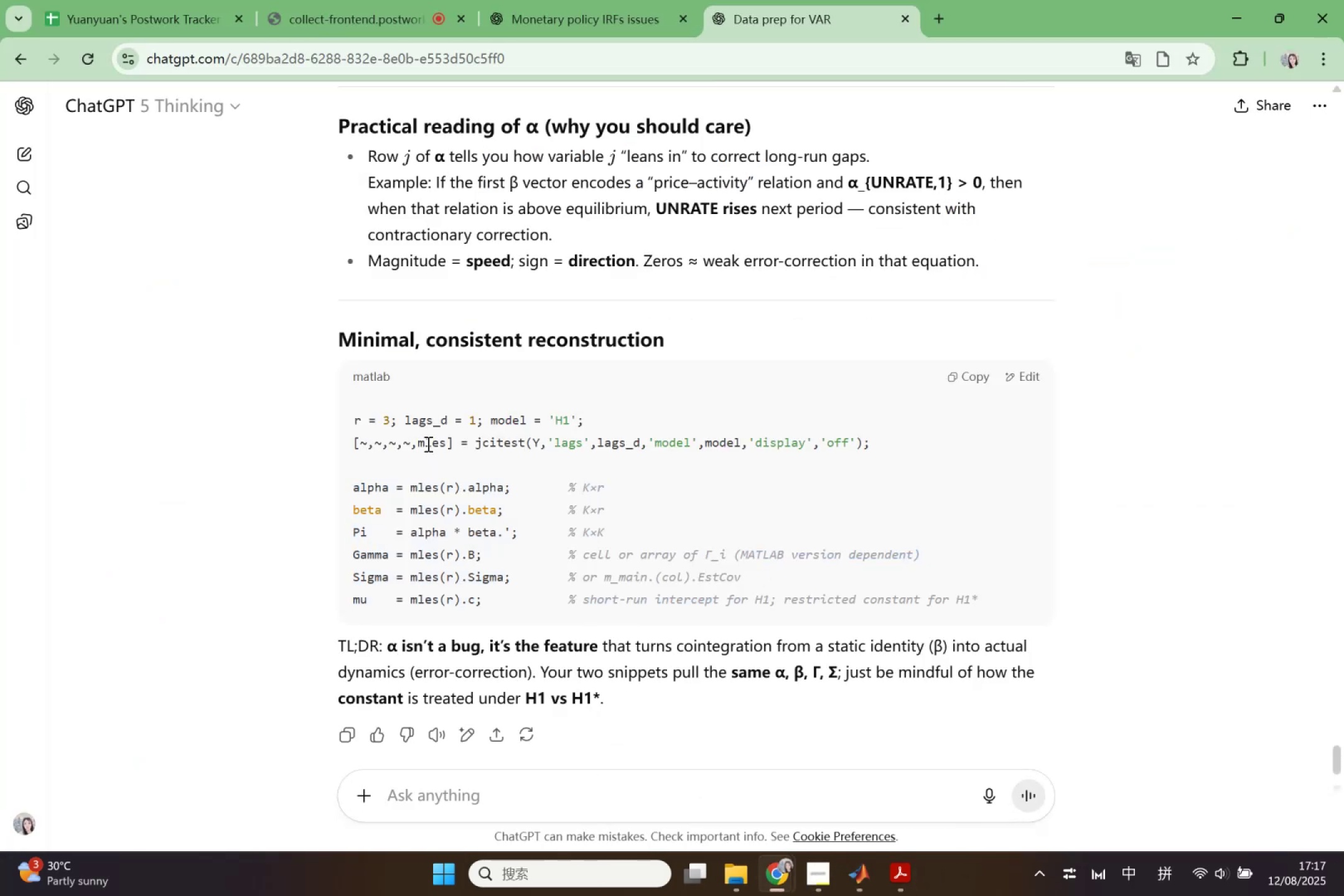 
double_click([427, 444])
 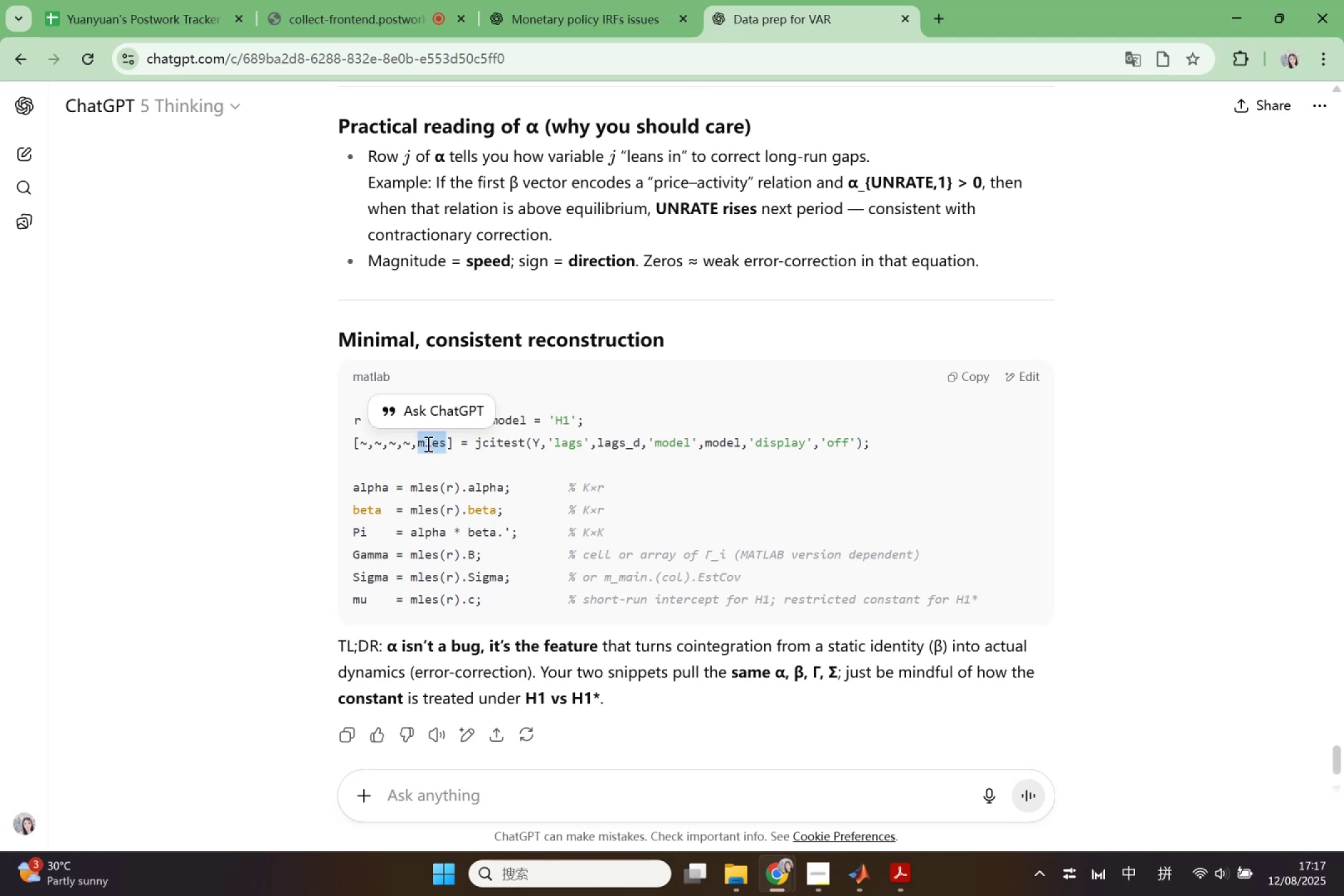 
key(Control+ControlLeft)
 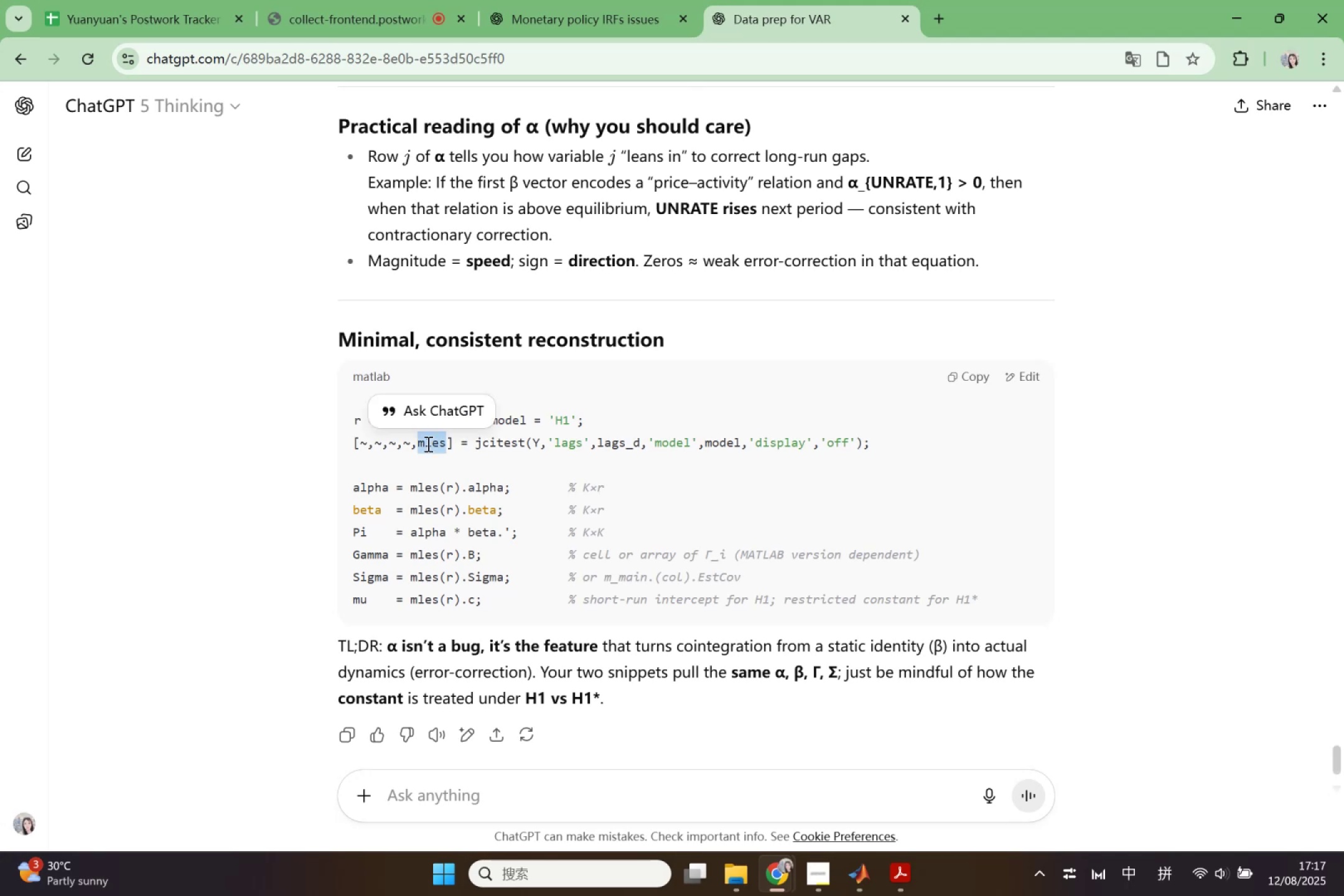 
key(Control+C)
 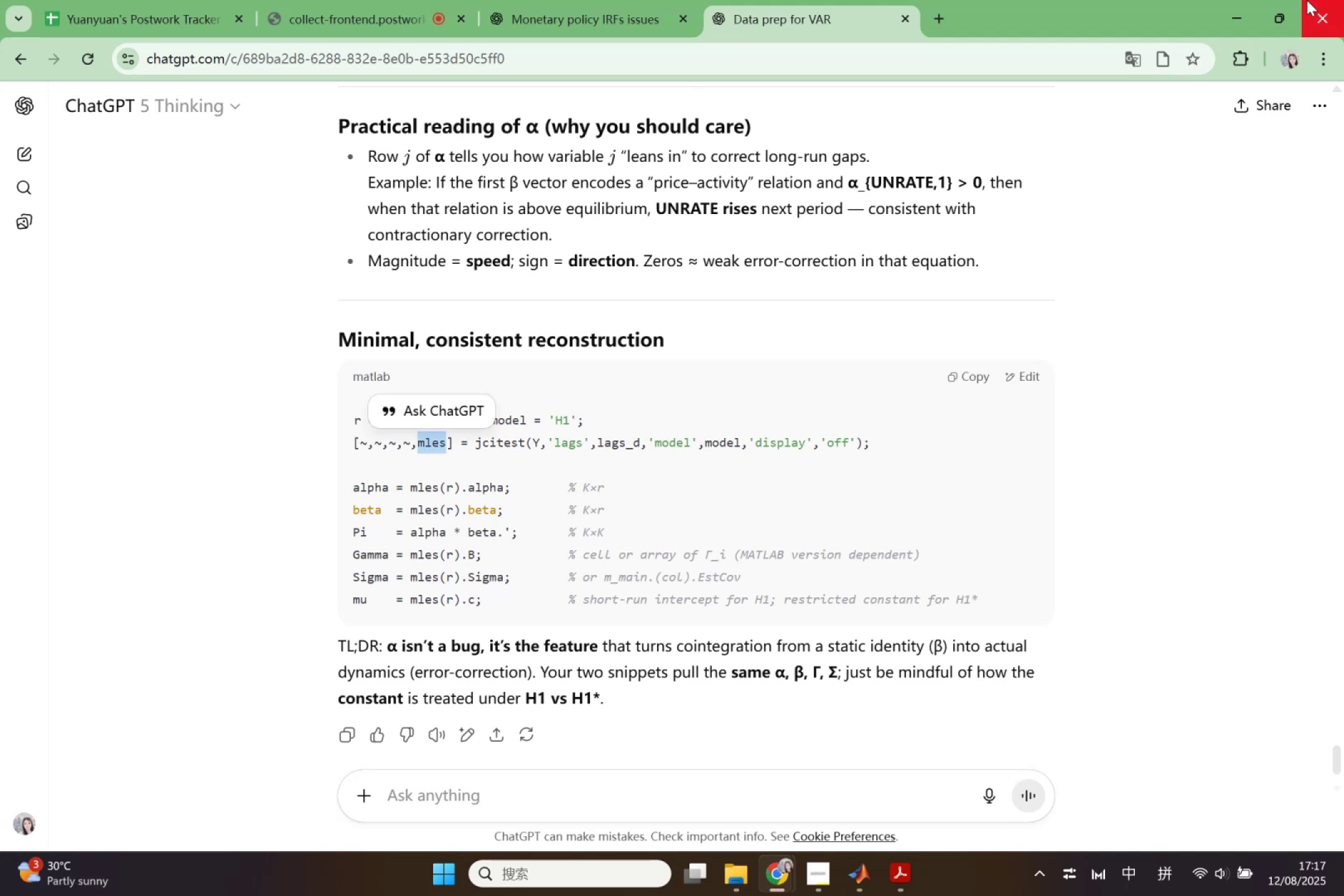 
left_click([1231, 9])
 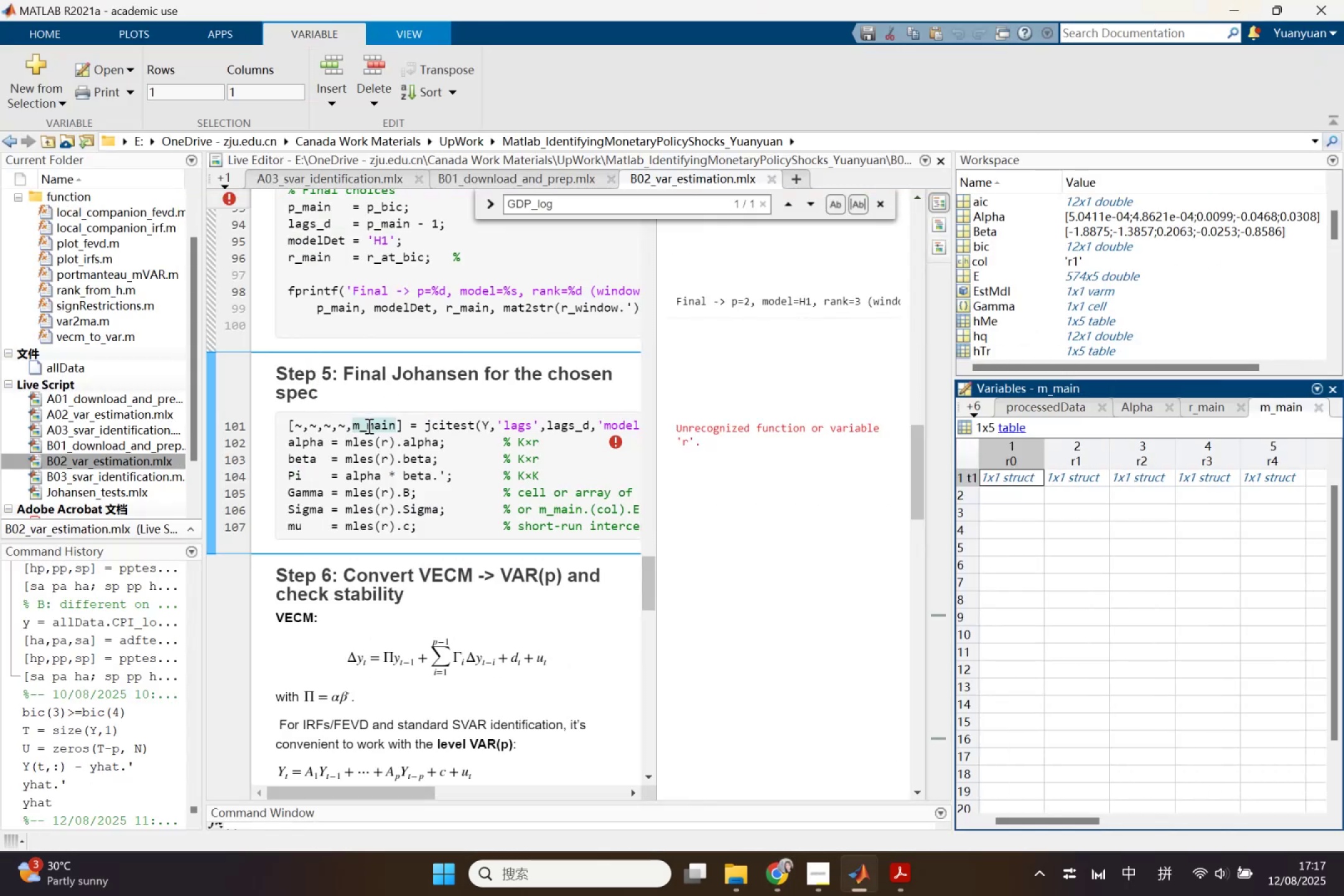 
double_click([368, 426])
 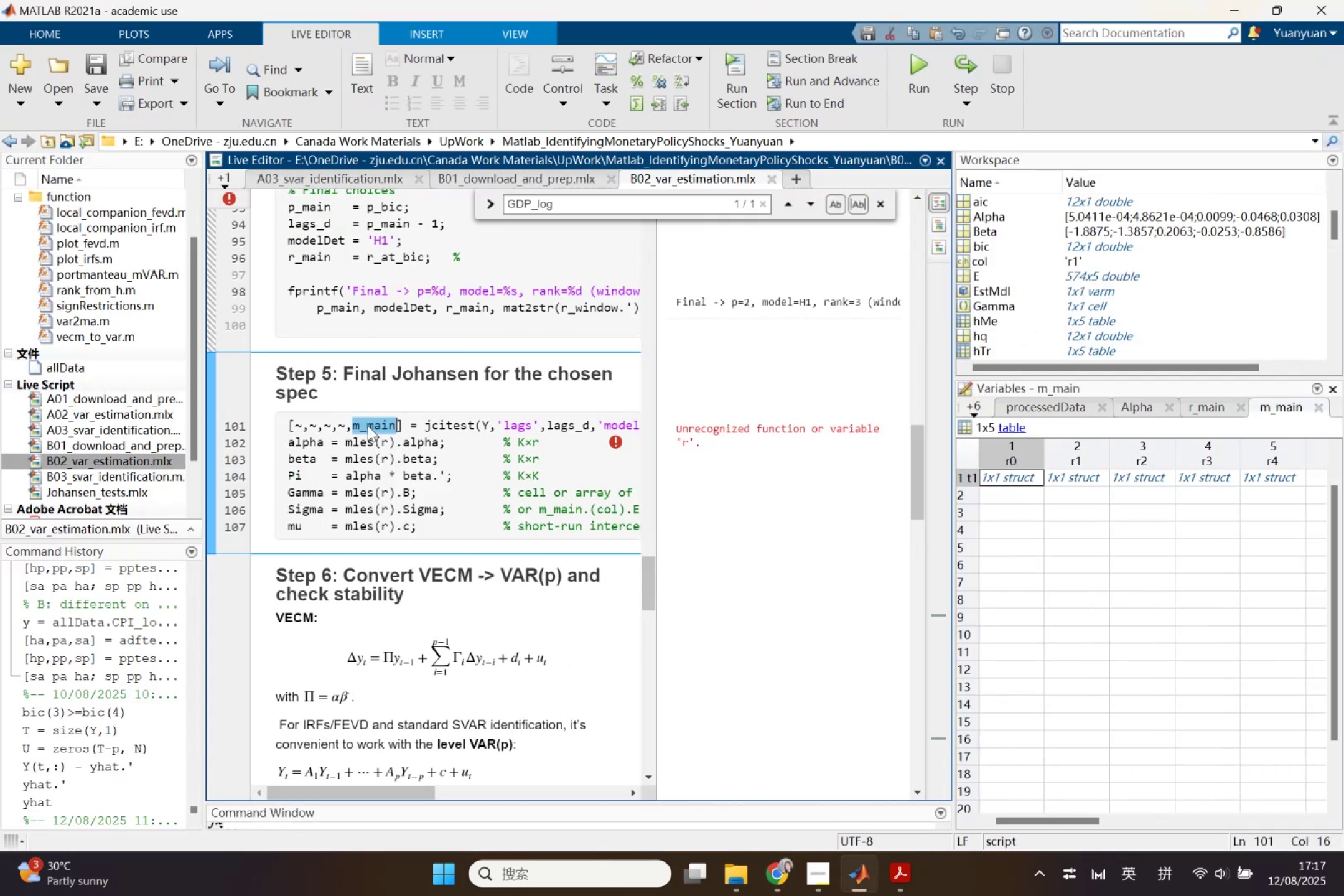 
key(Control+V)
 